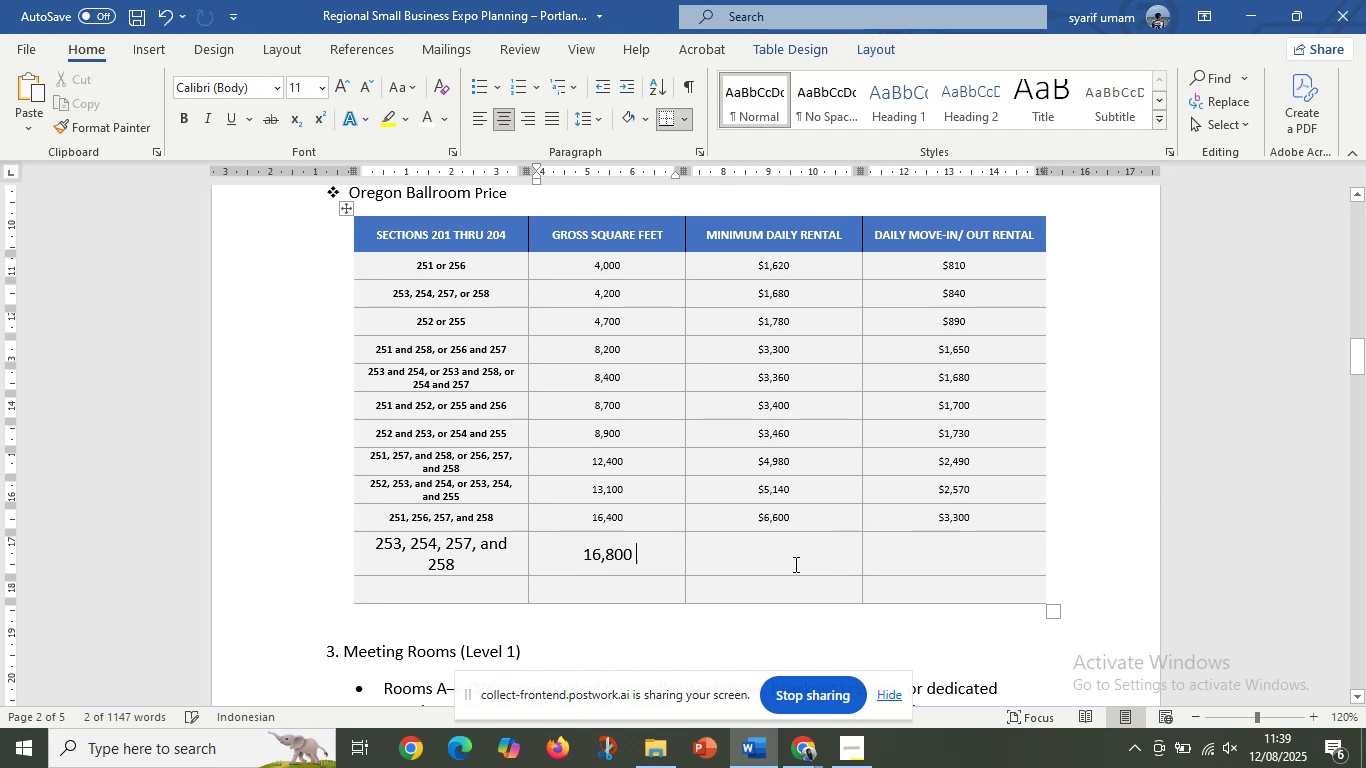 
left_click([794, 564])
 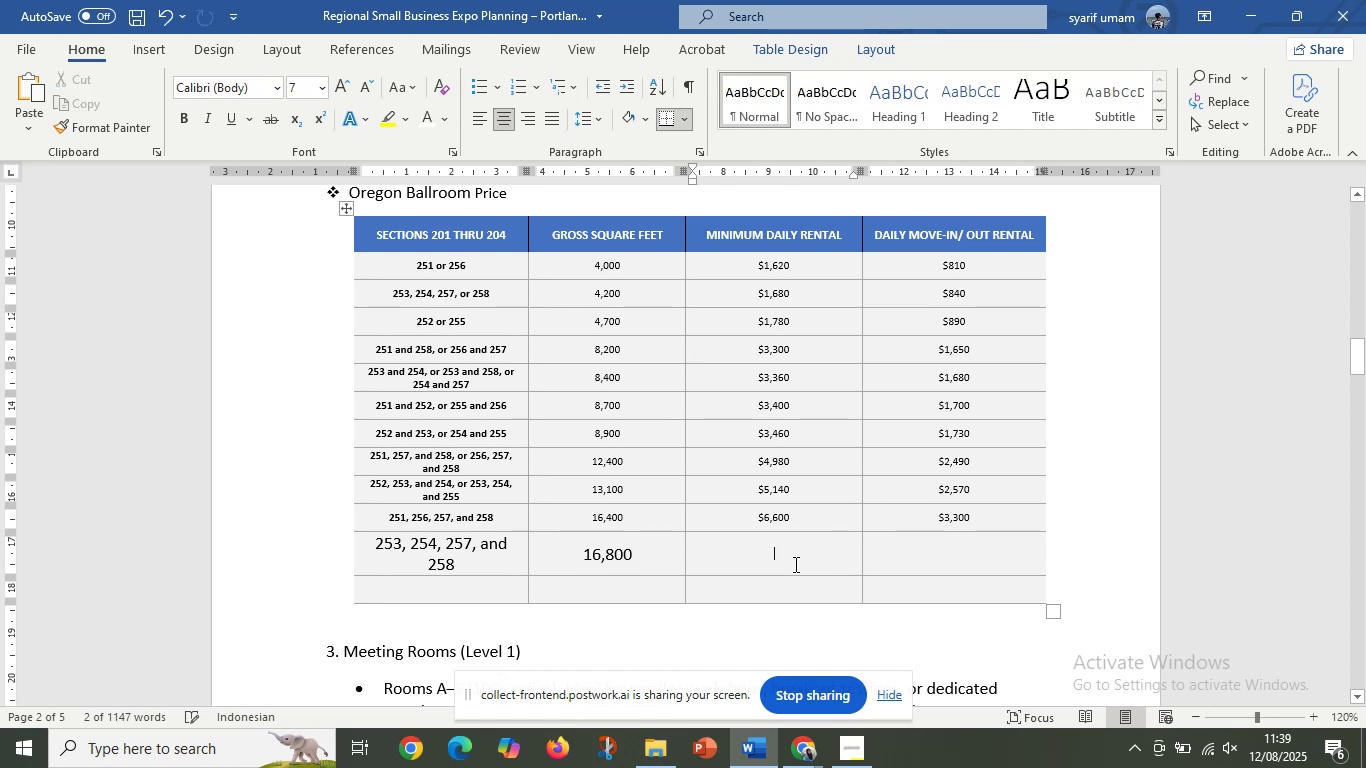 
key(Control+V)
 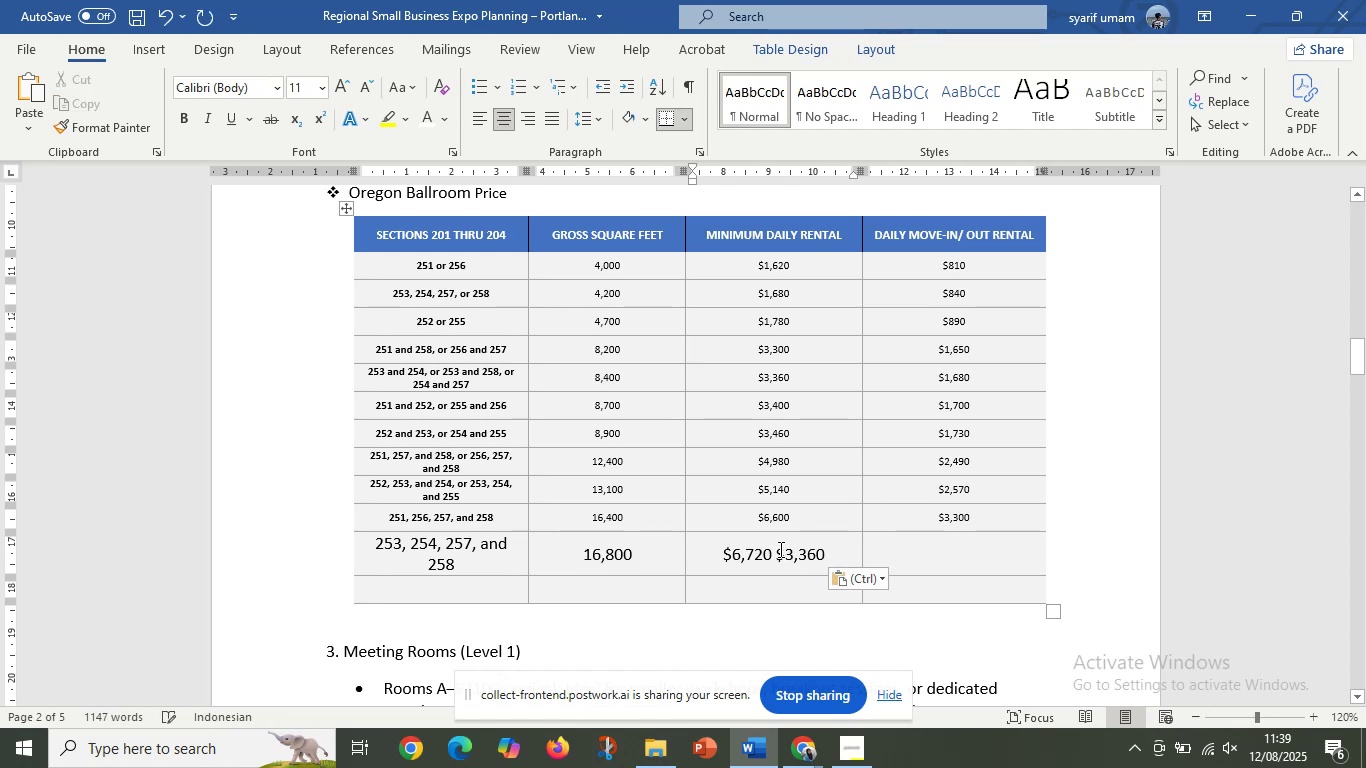 
left_click_drag(start_coordinate=[777, 554], to_coordinate=[885, 555])
 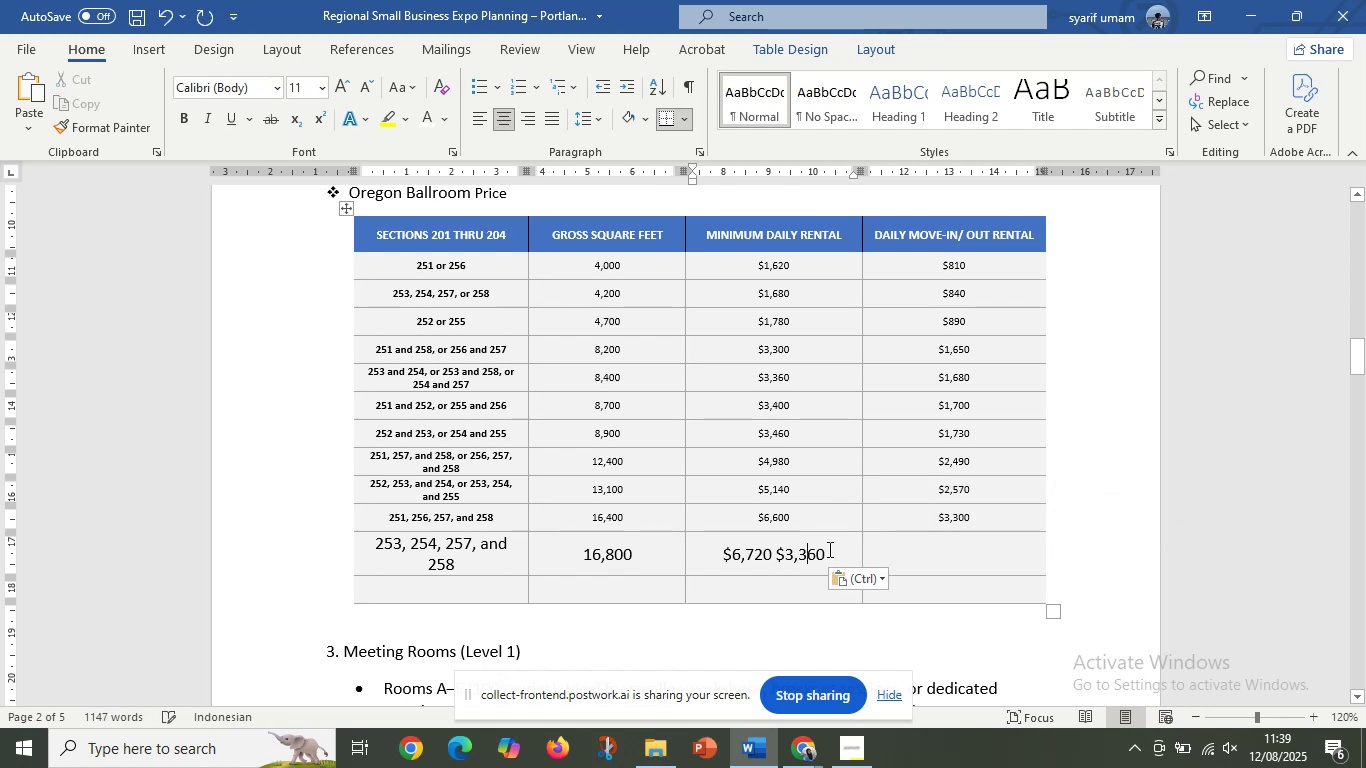 
left_click_drag(start_coordinate=[827, 550], to_coordinate=[775, 551])
 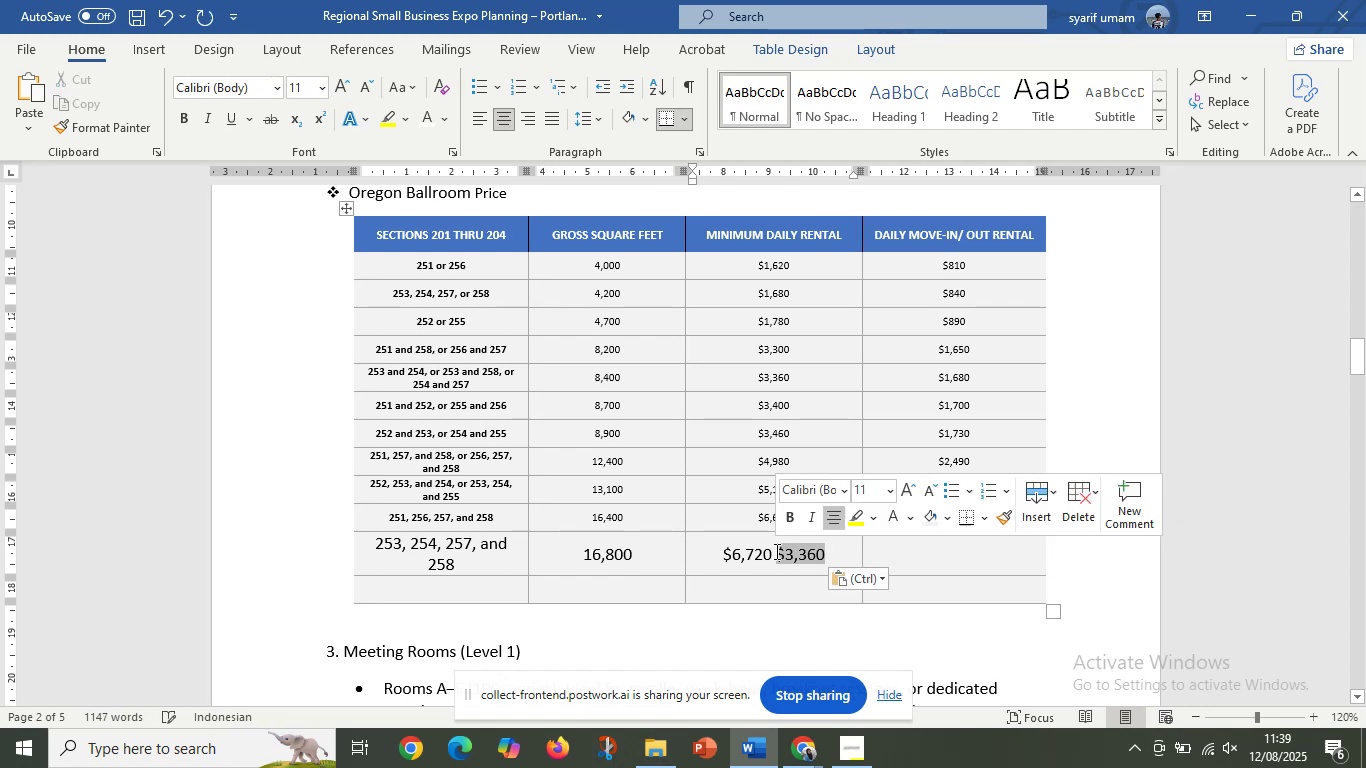 
key(Control+X)
 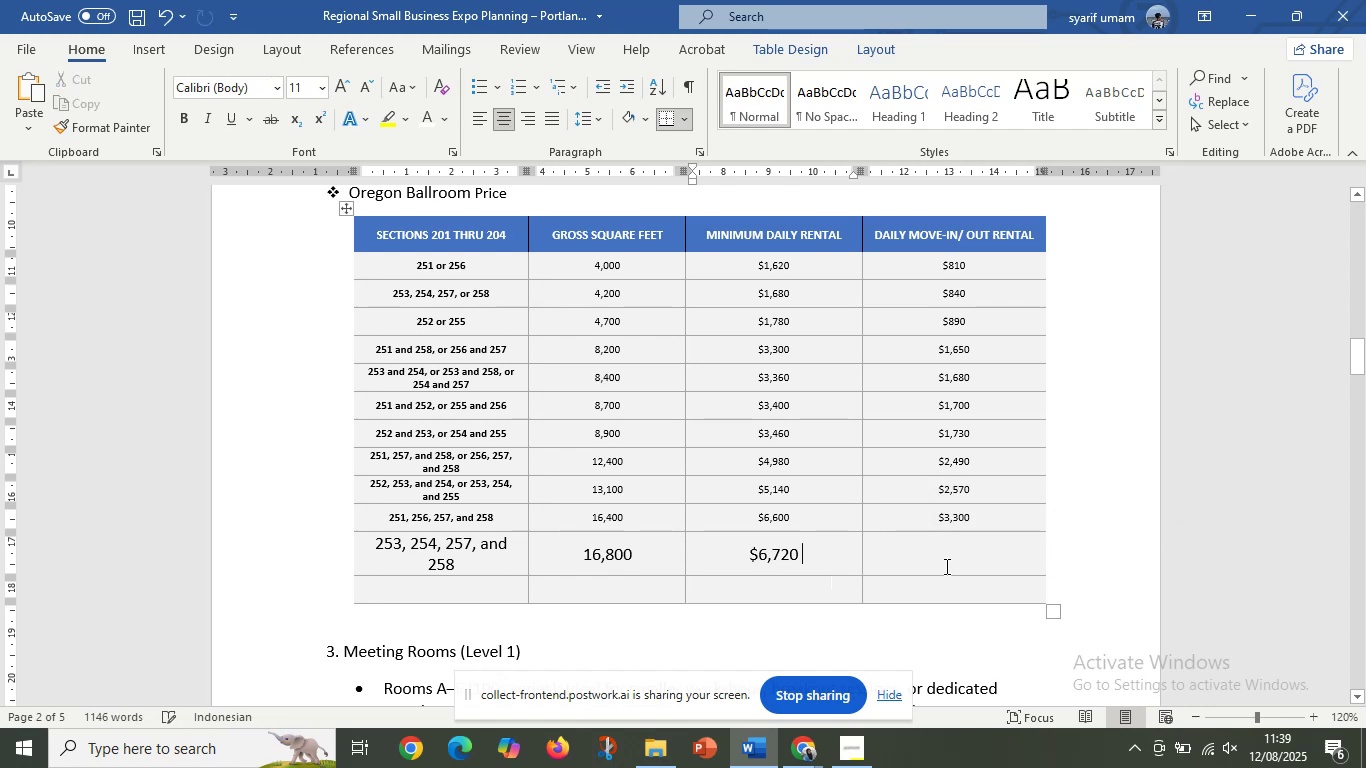 
left_click([945, 566])
 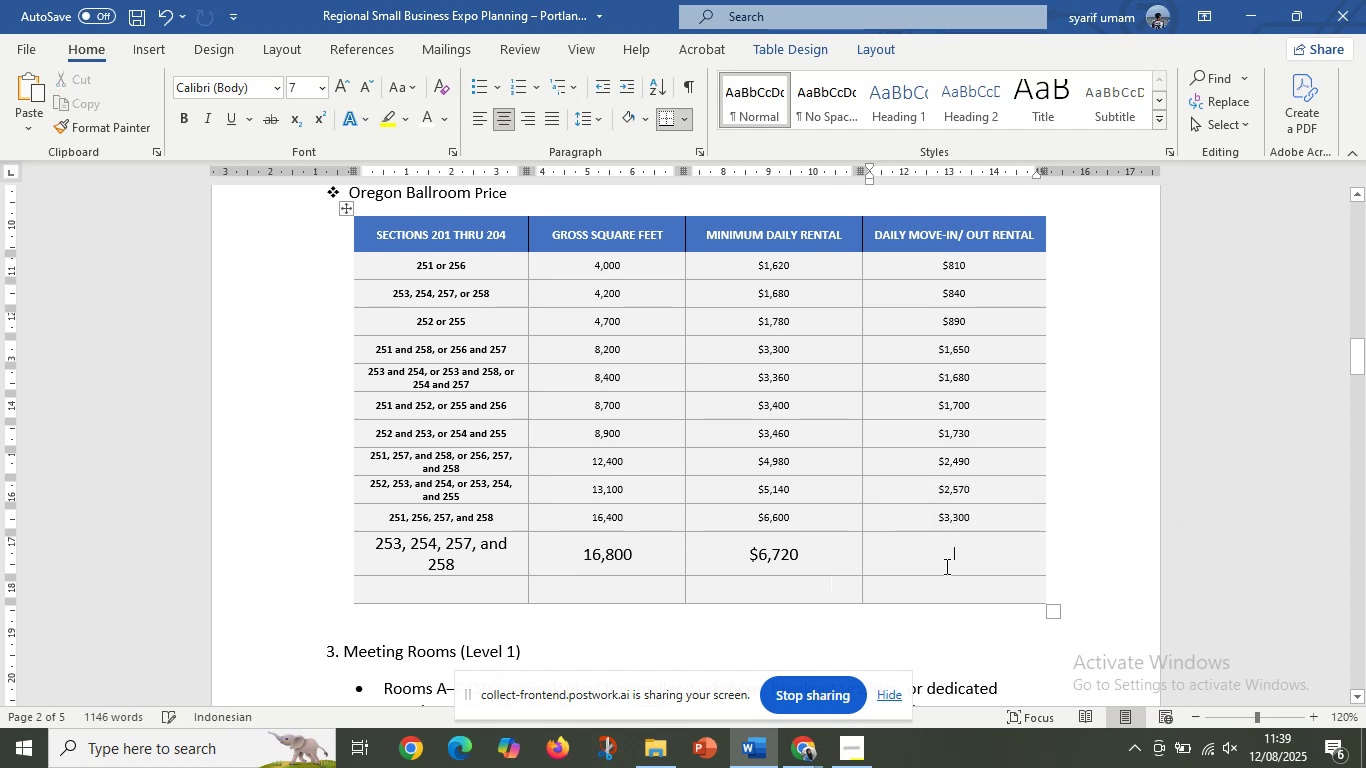 
key(Control+V)
 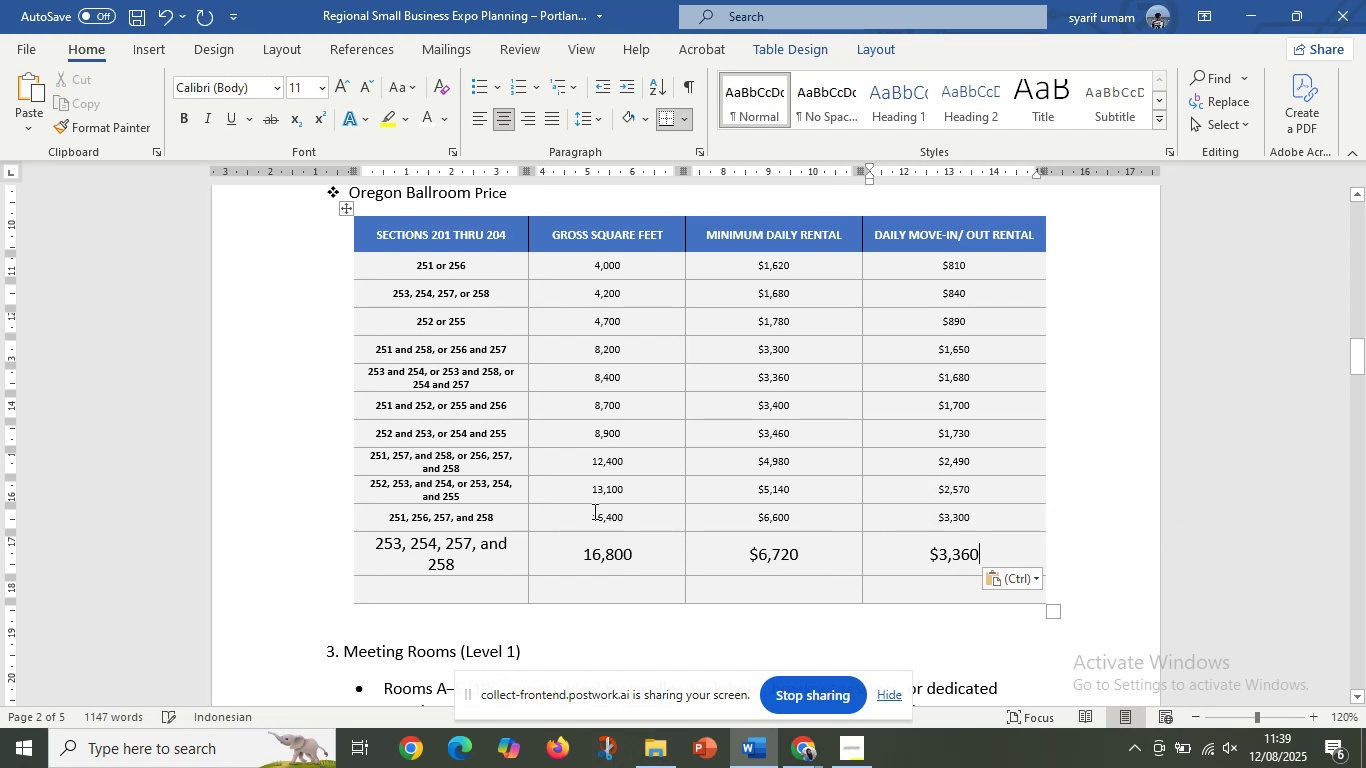 
left_click_drag(start_coordinate=[593, 512], to_coordinate=[617, 516])
 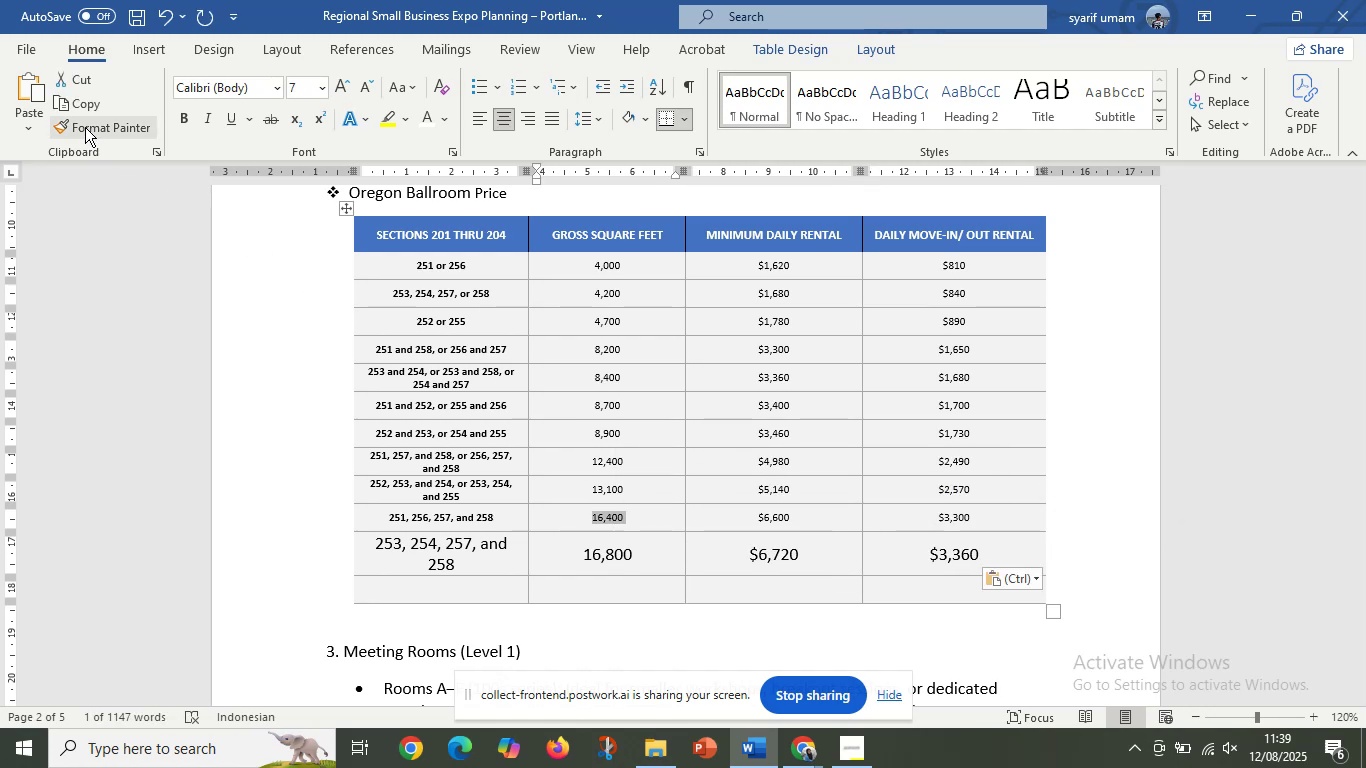 
left_click([85, 122])
 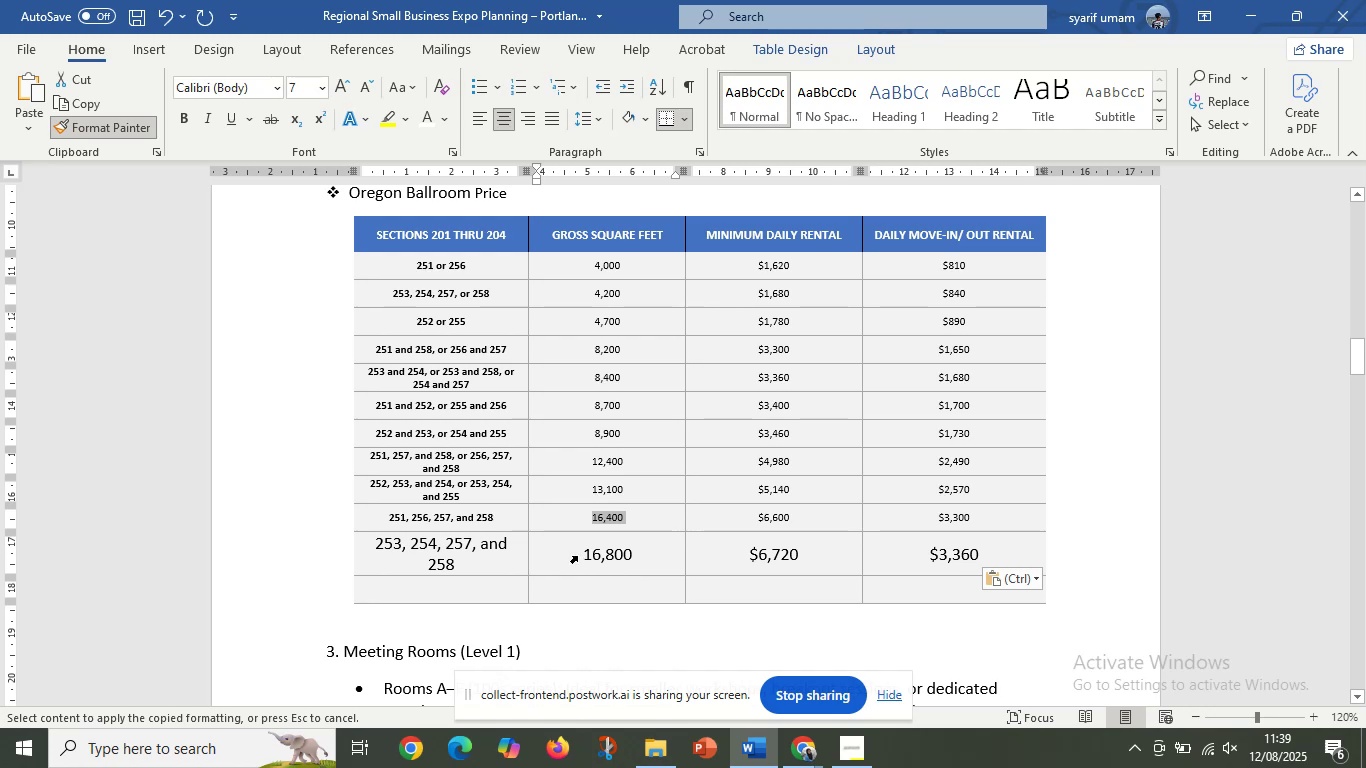 
left_click_drag(start_coordinate=[582, 551], to_coordinate=[971, 583])
 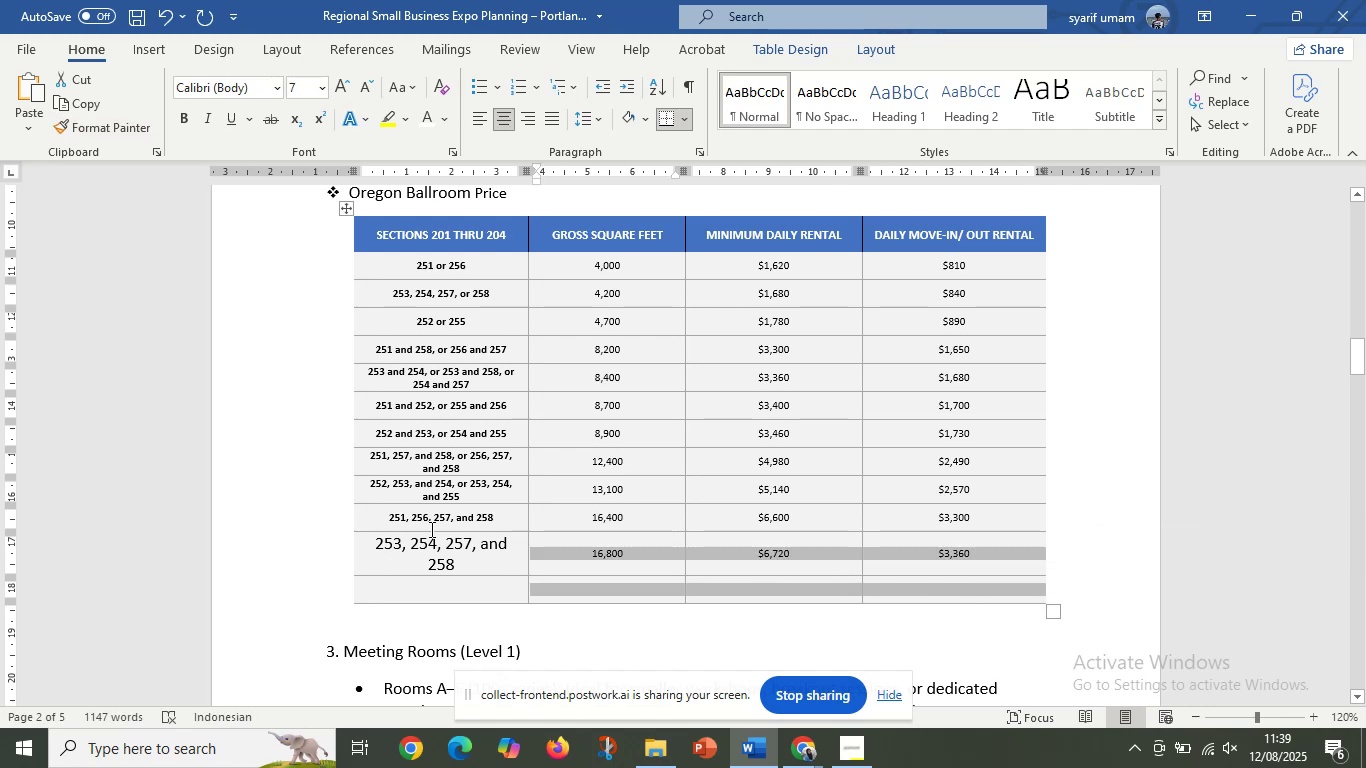 
left_click_drag(start_coordinate=[389, 522], to_coordinate=[483, 514])
 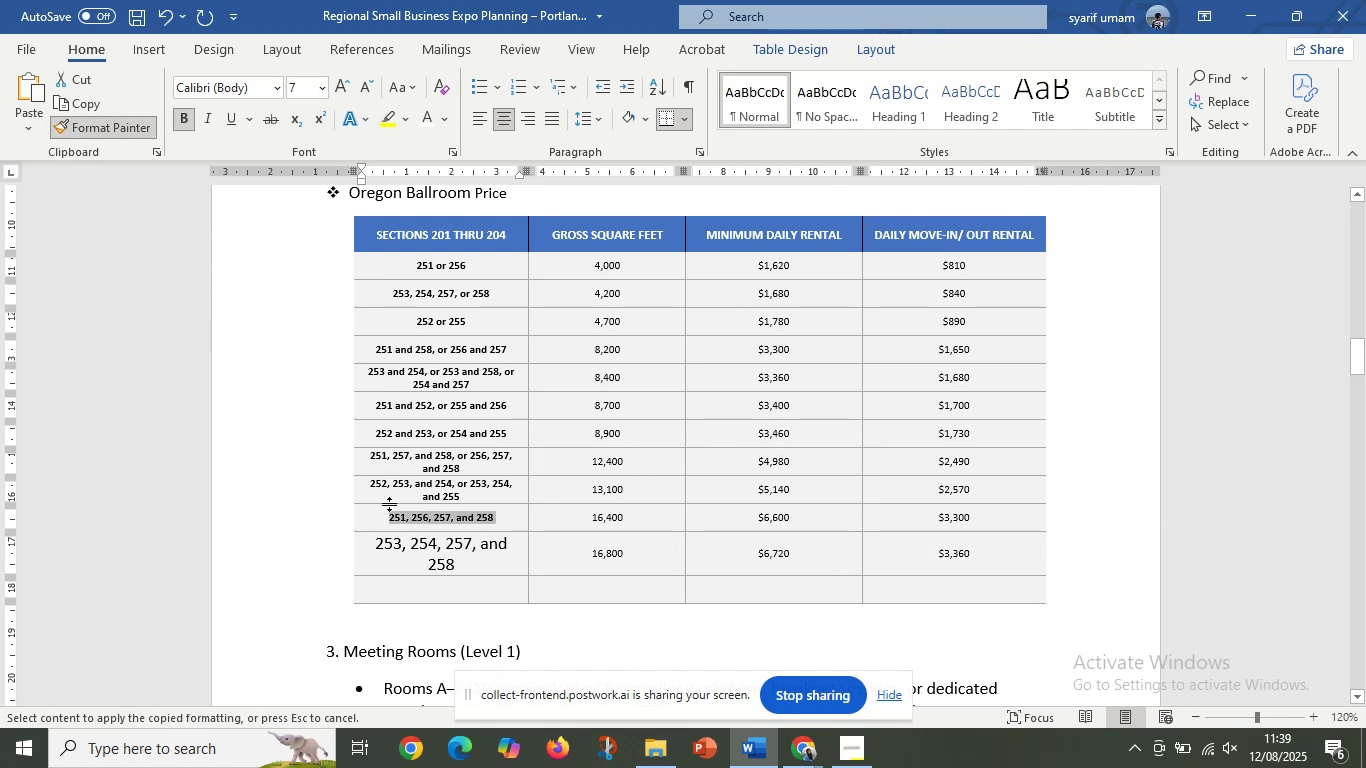 
left_click_drag(start_coordinate=[379, 545], to_coordinate=[473, 563])
 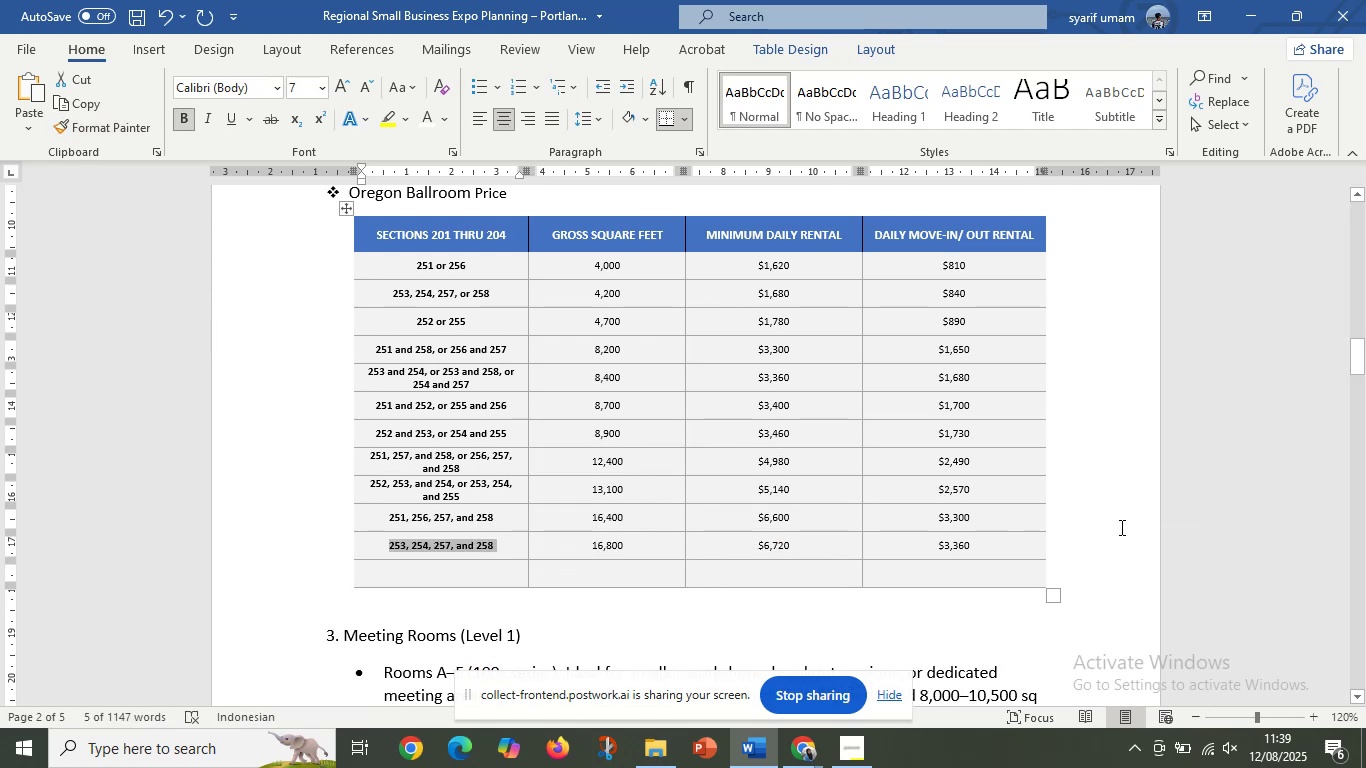 
left_click([1141, 521])
 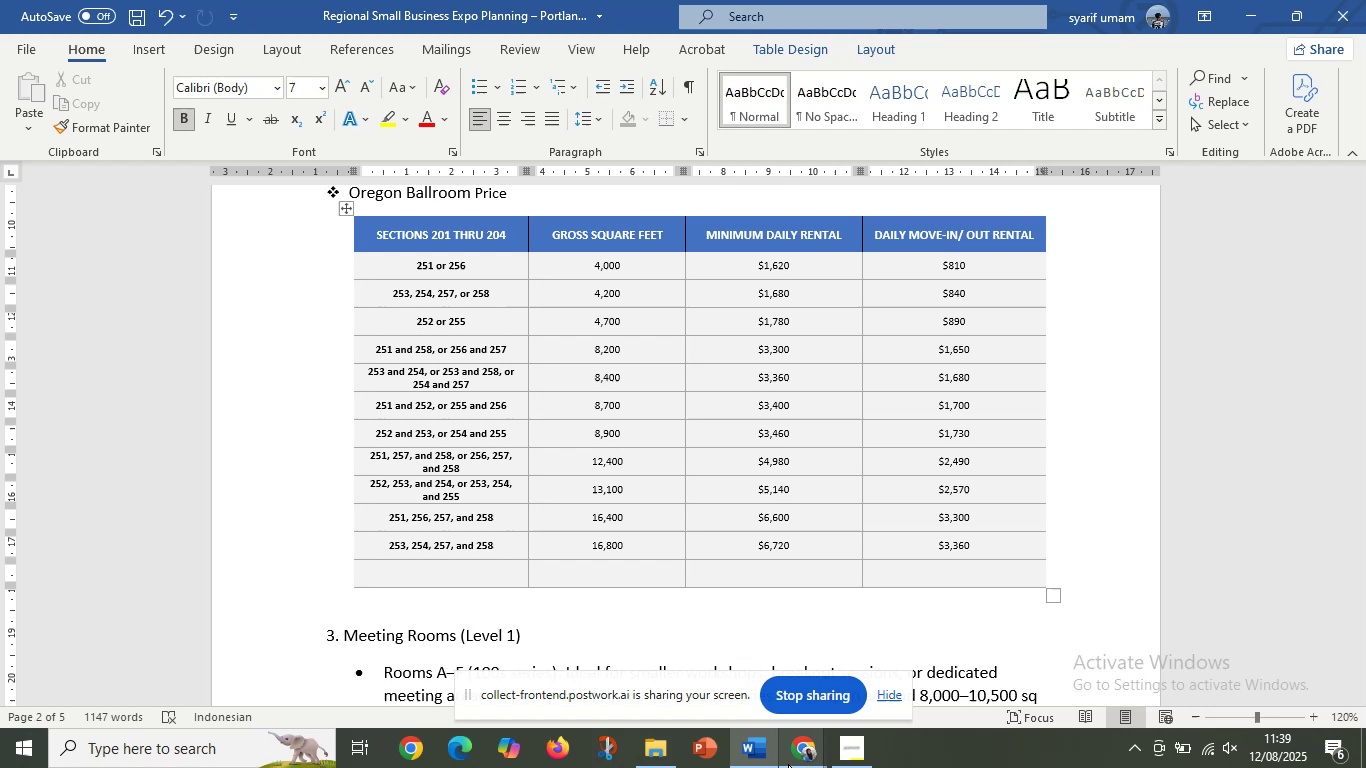 
left_click([793, 762])
 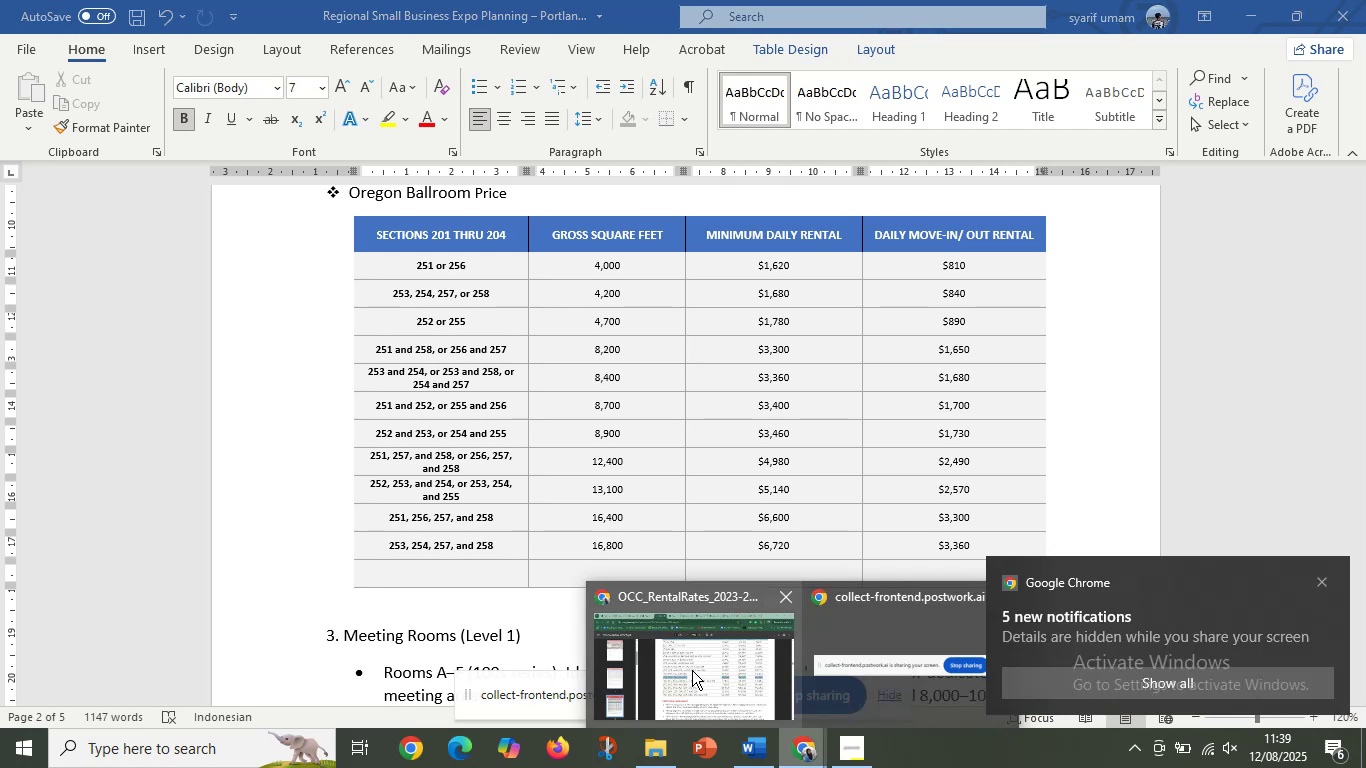 
left_click([692, 670])
 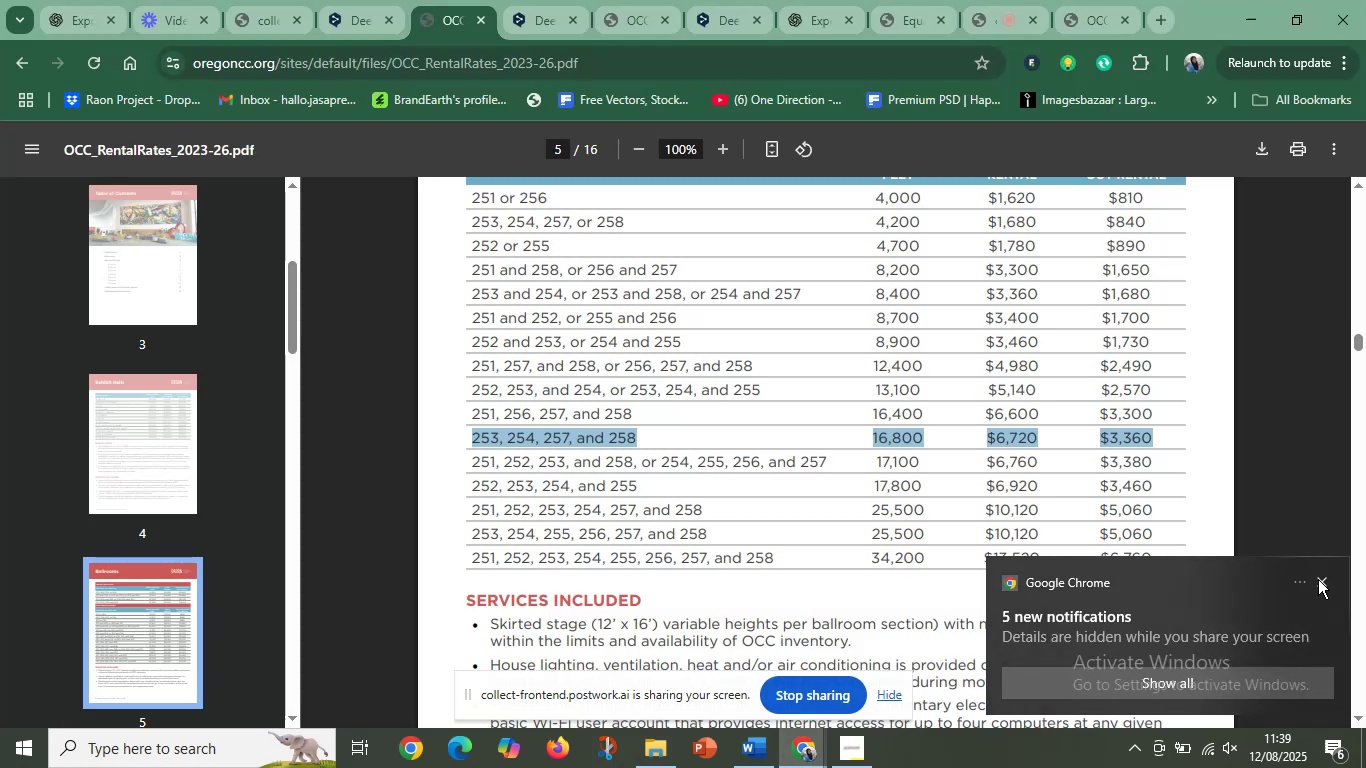 
left_click([1319, 580])
 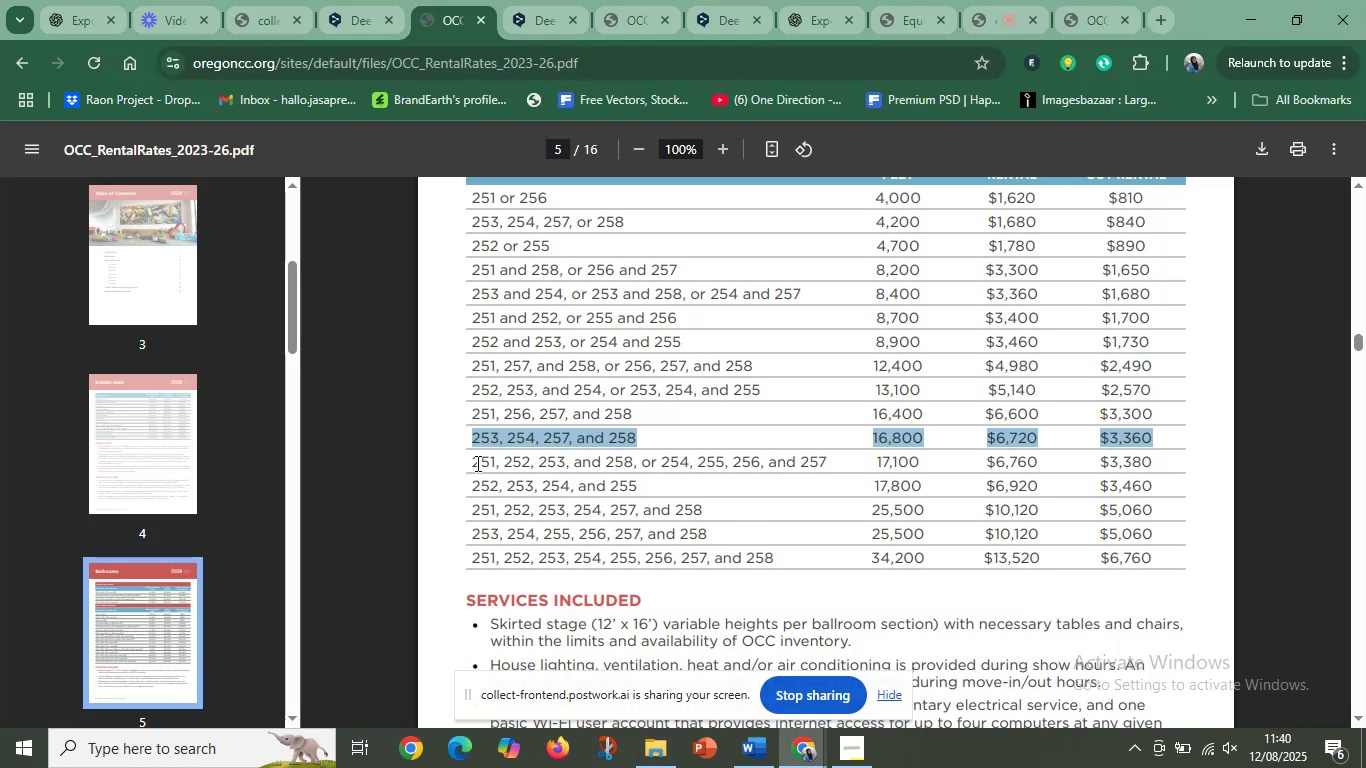 
left_click_drag(start_coordinate=[472, 463], to_coordinate=[1165, 465])
 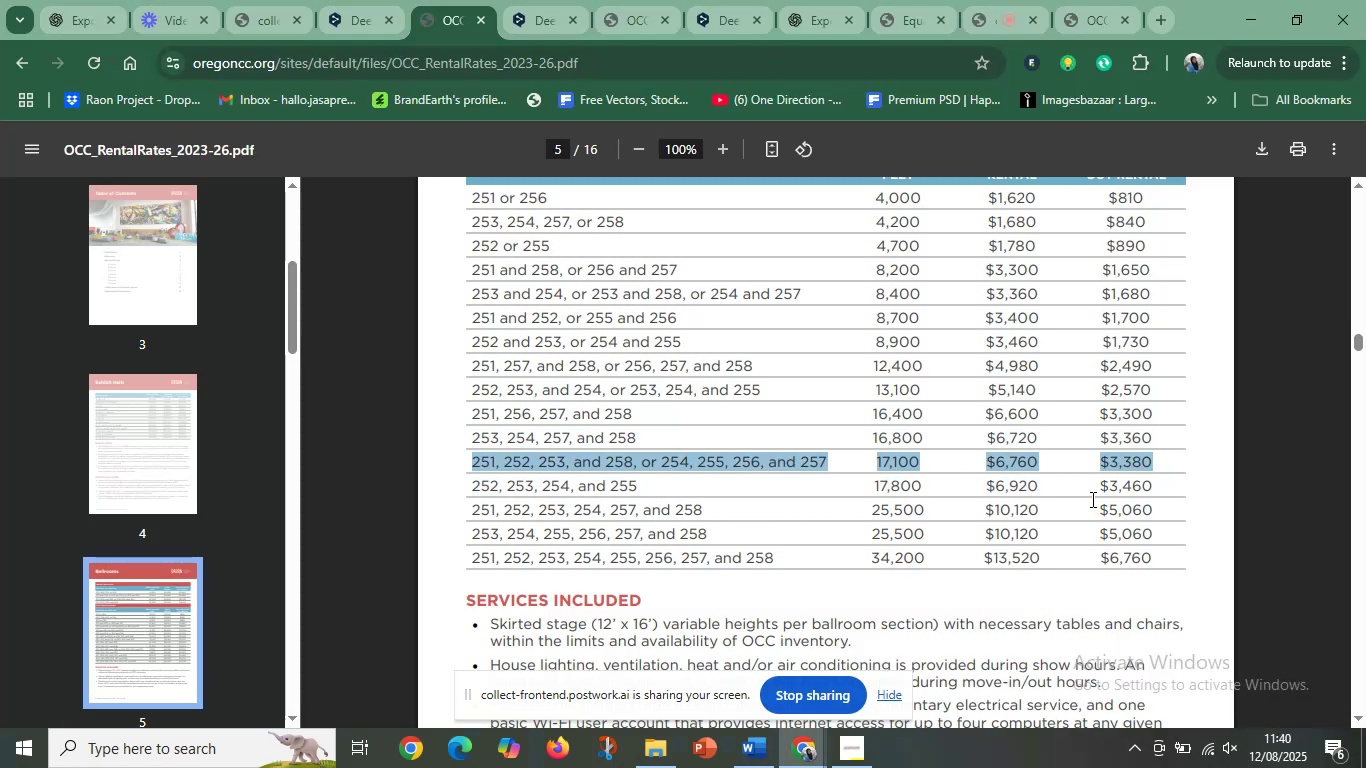 
key(Control+C)
 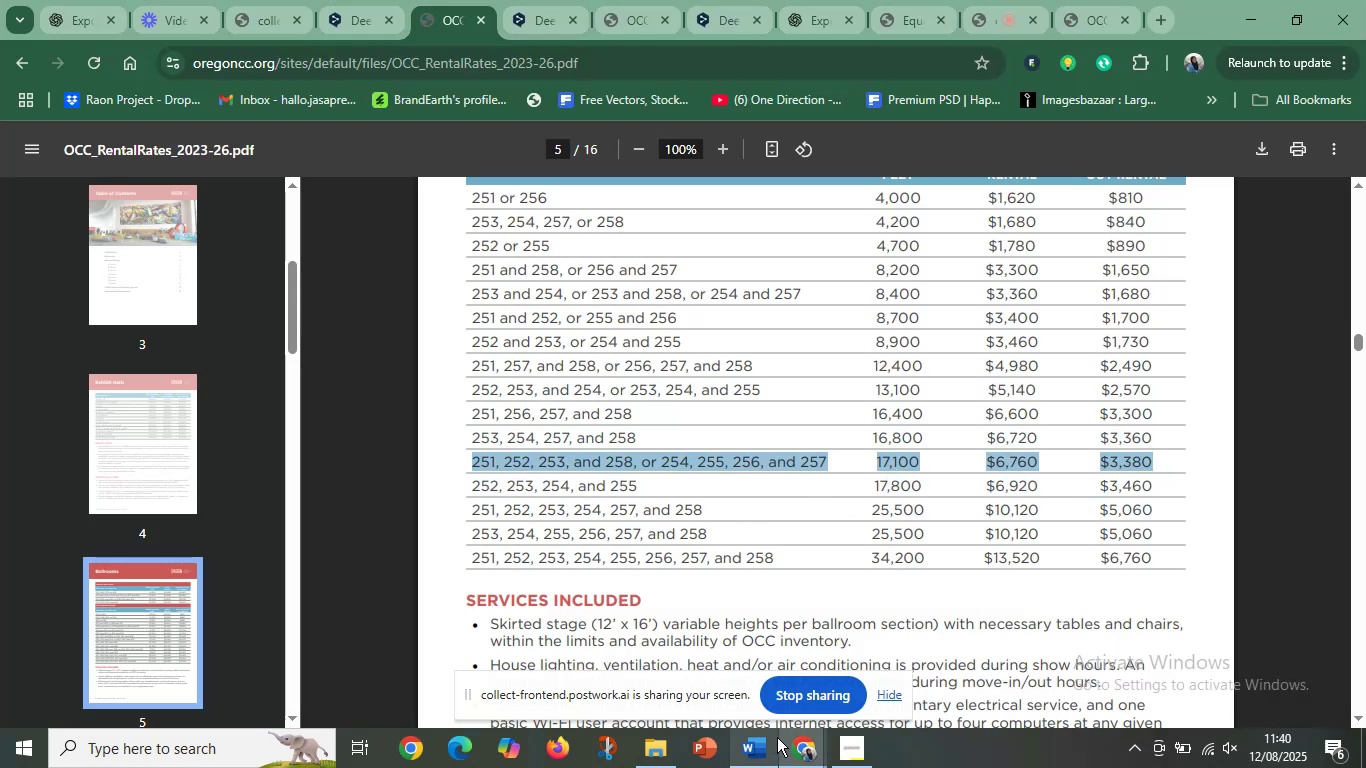 
left_click([766, 744])
 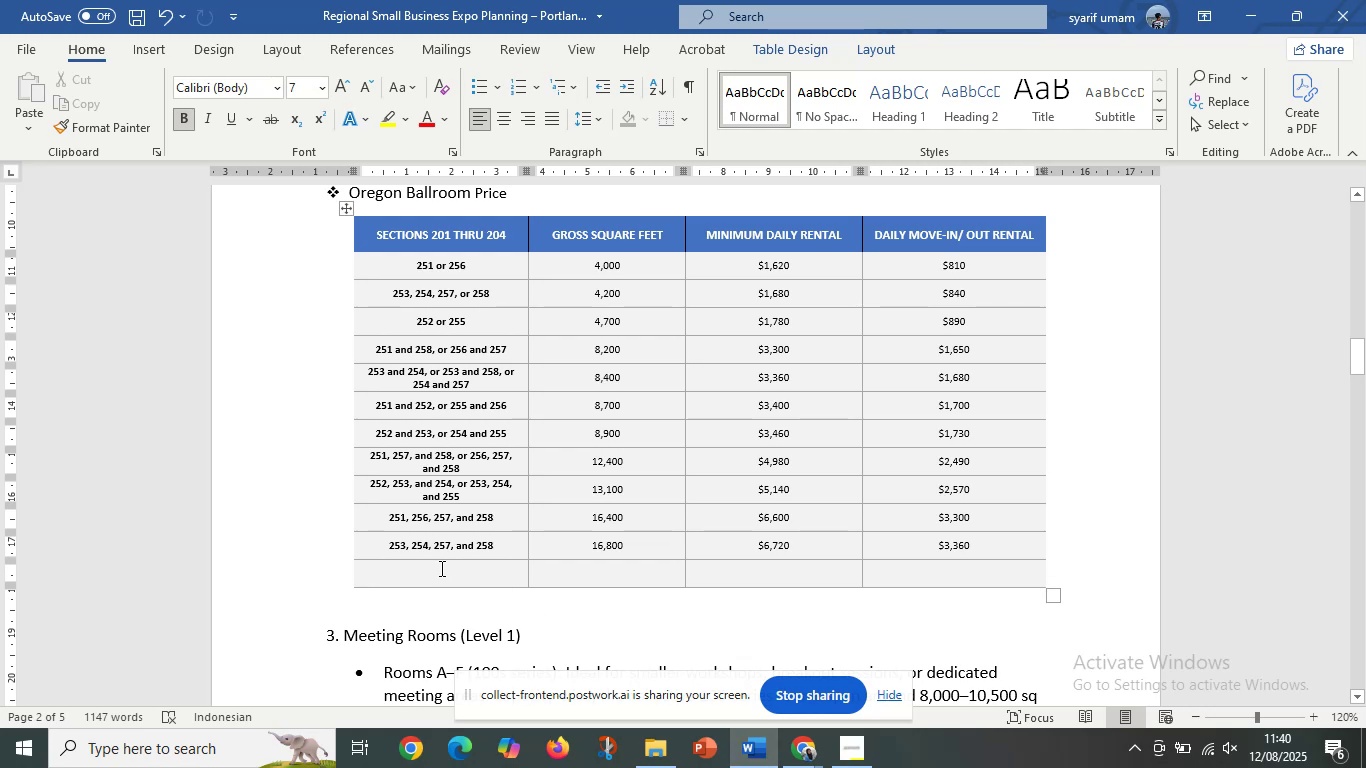 
left_click_drag(start_coordinate=[432, 568], to_coordinate=[493, 569])
 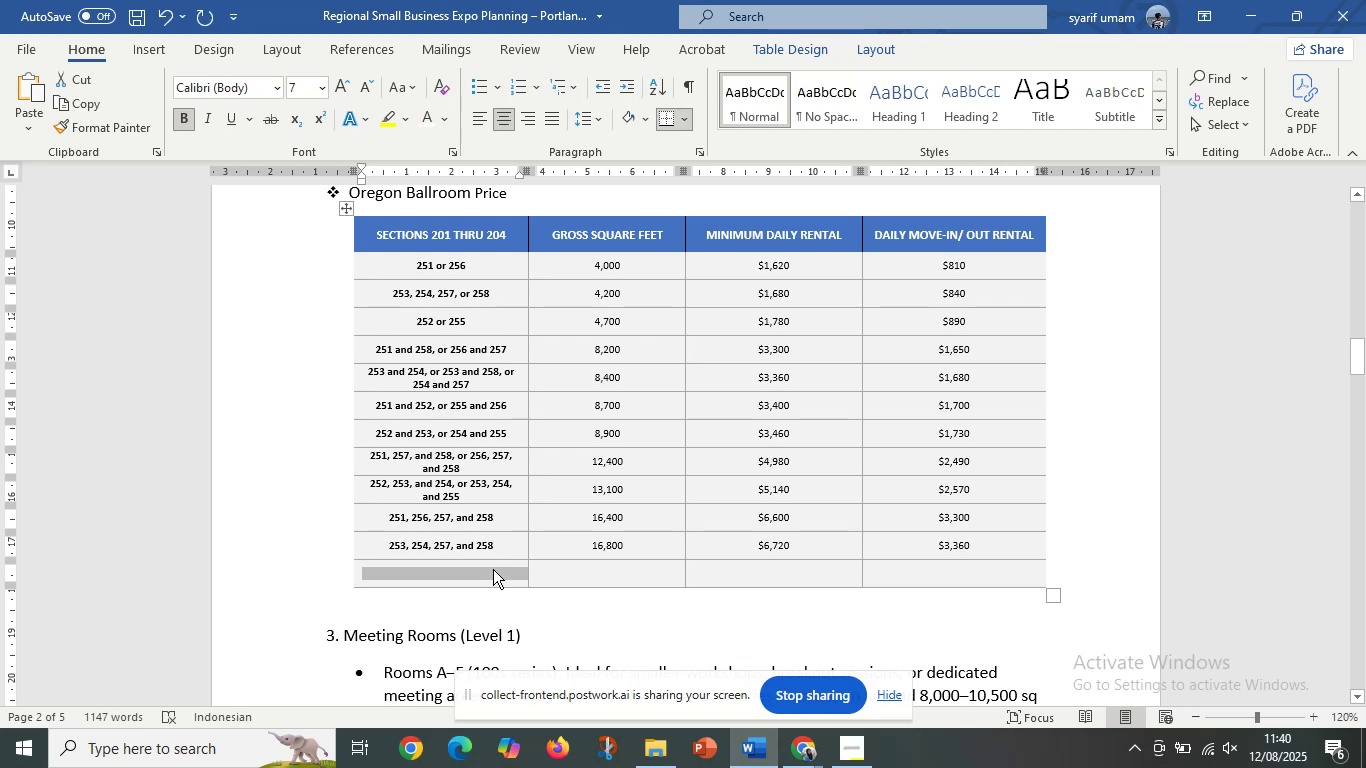 
key(Control+V)
 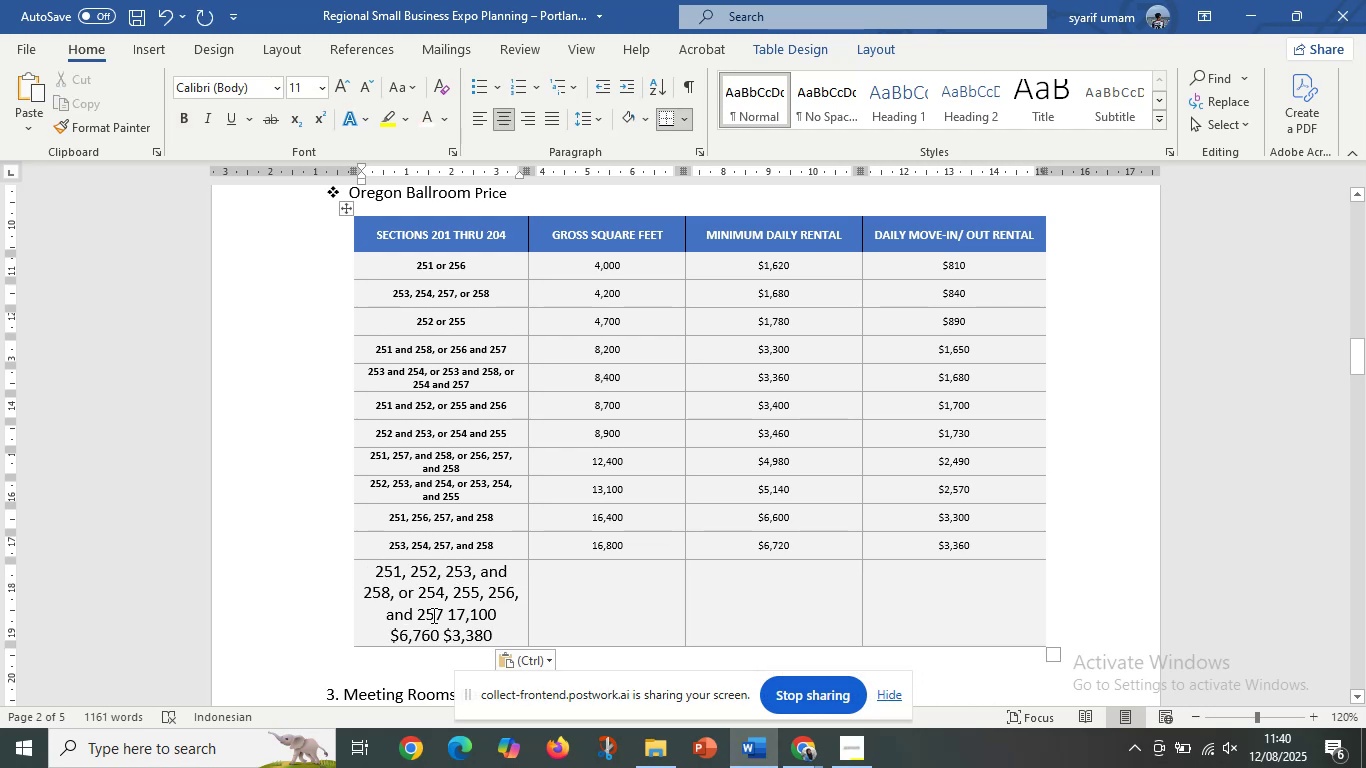 
left_click_drag(start_coordinate=[448, 615], to_coordinate=[501, 630])
 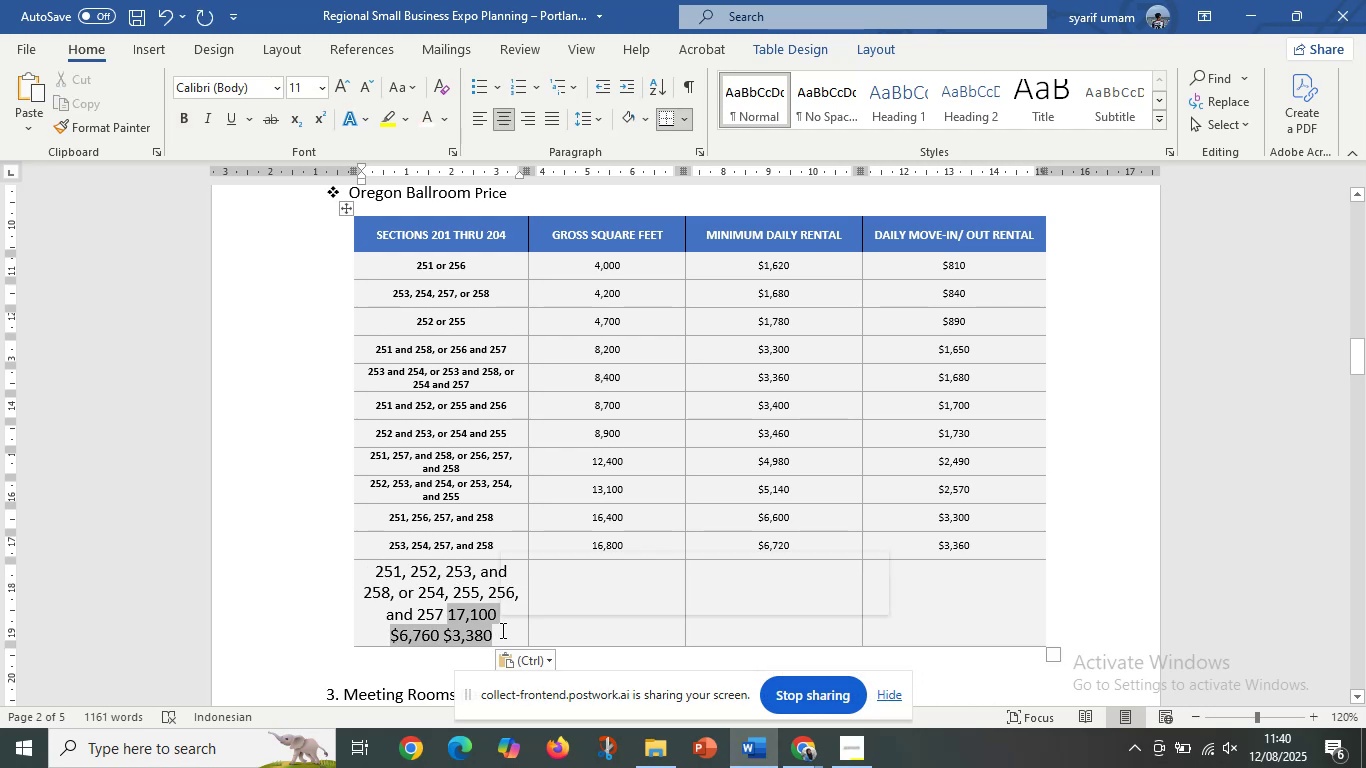 
key(Control+X)
 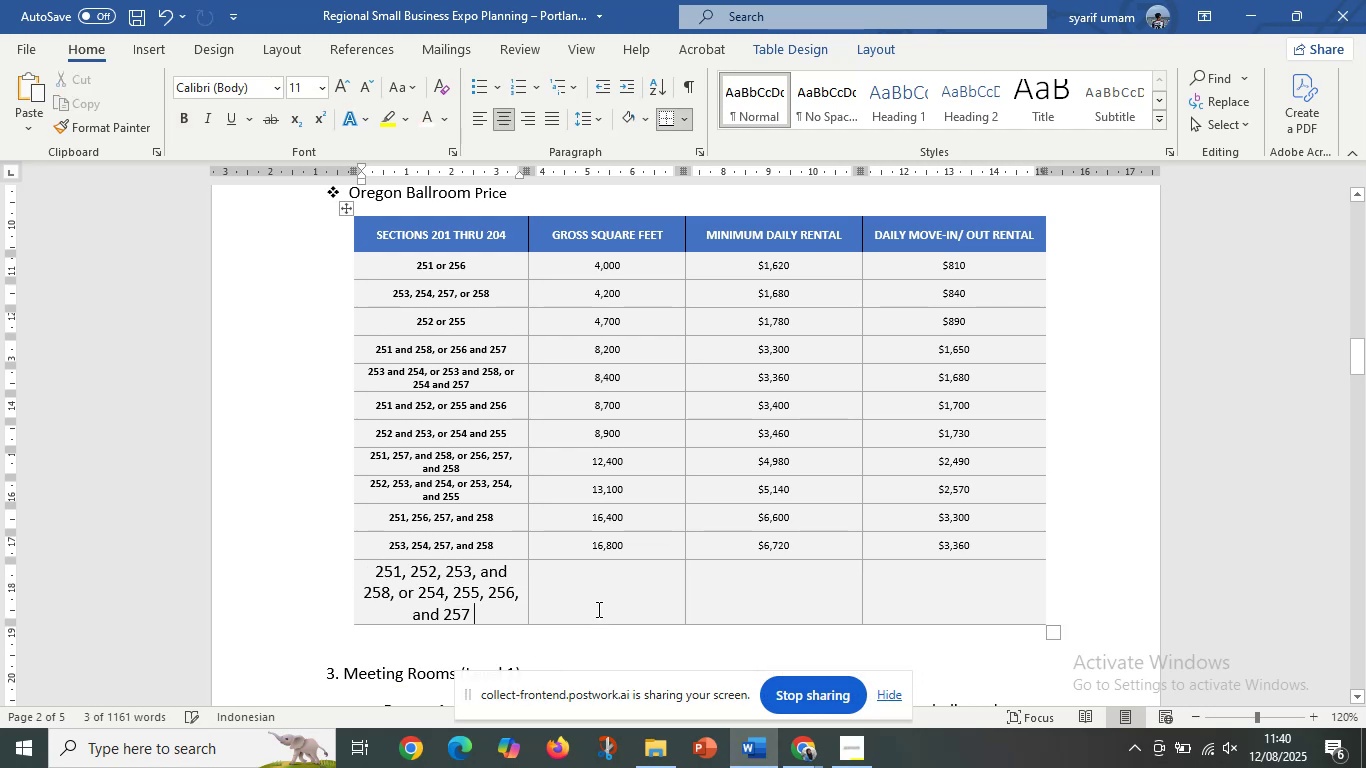 
left_click([597, 609])
 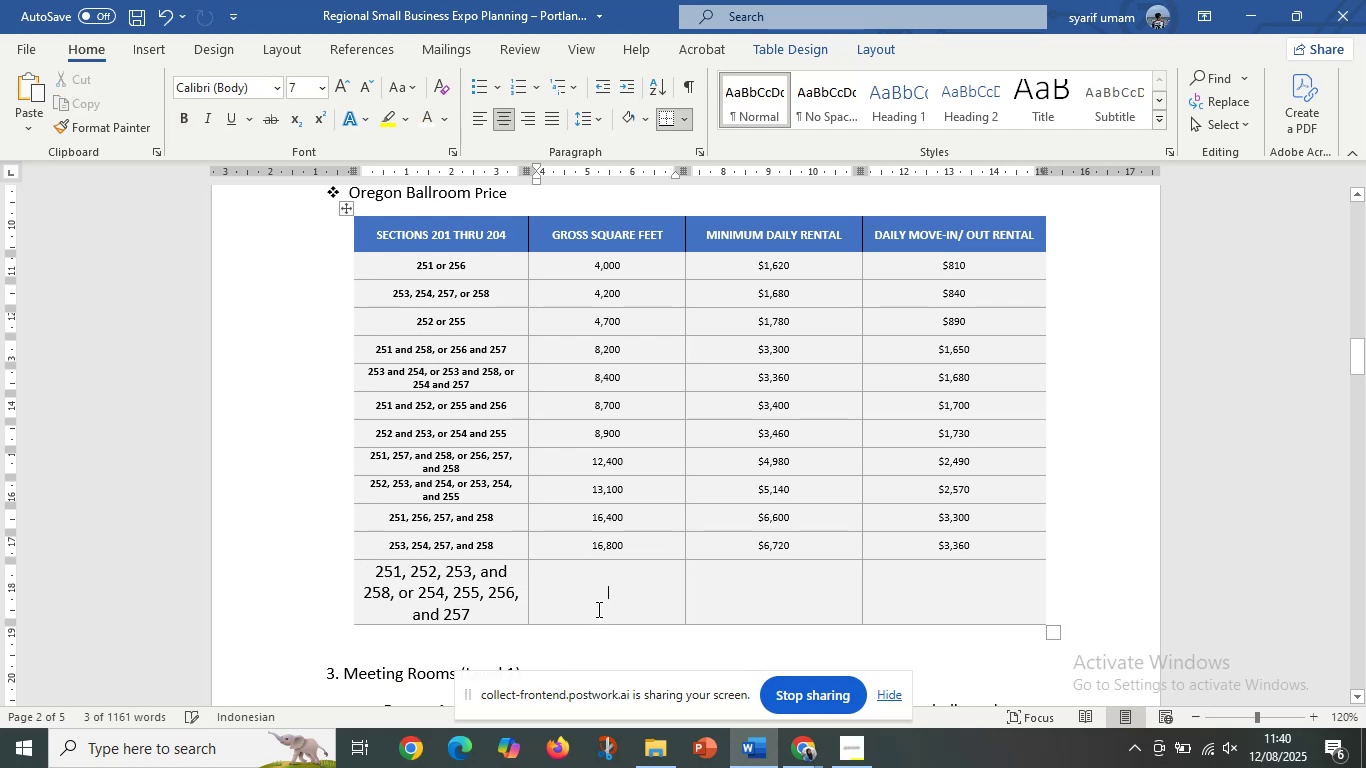 
key(Control+V)
 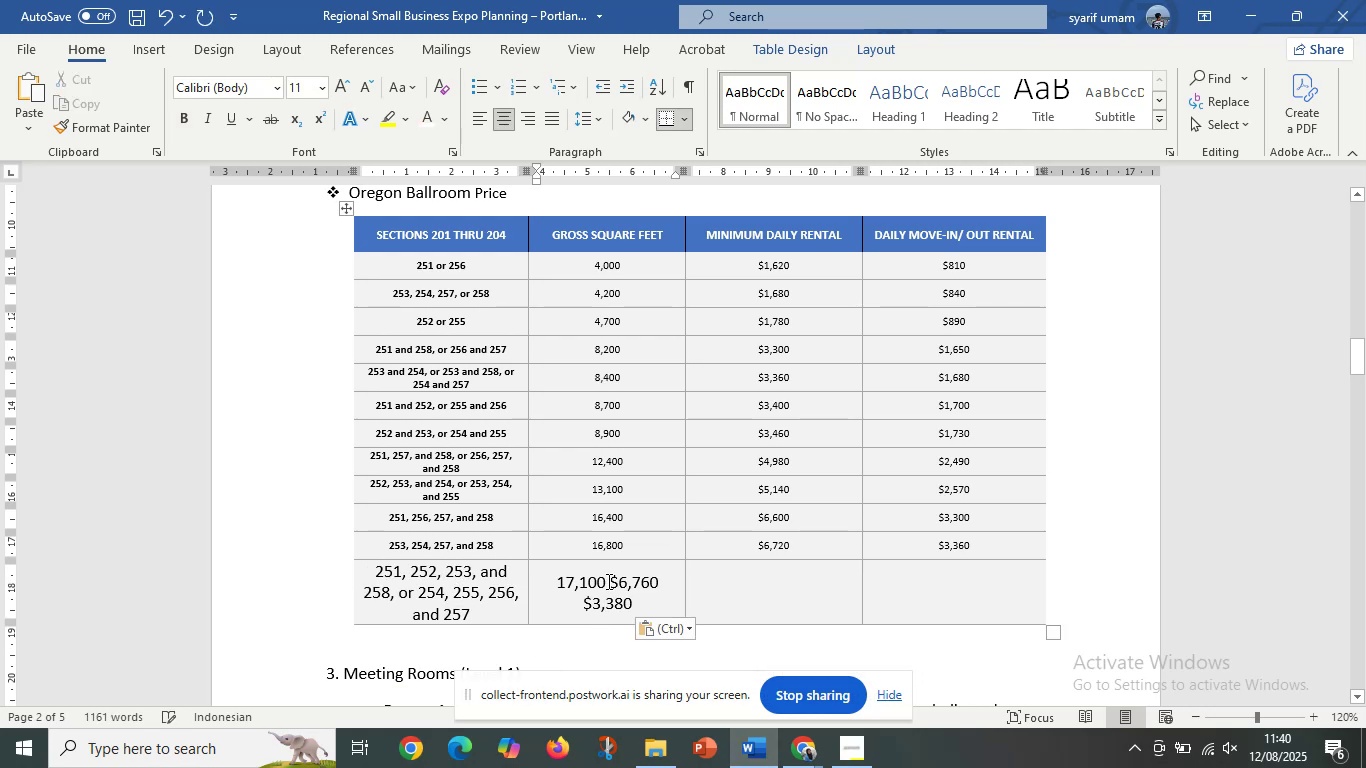 
left_click_drag(start_coordinate=[608, 581], to_coordinate=[638, 606])
 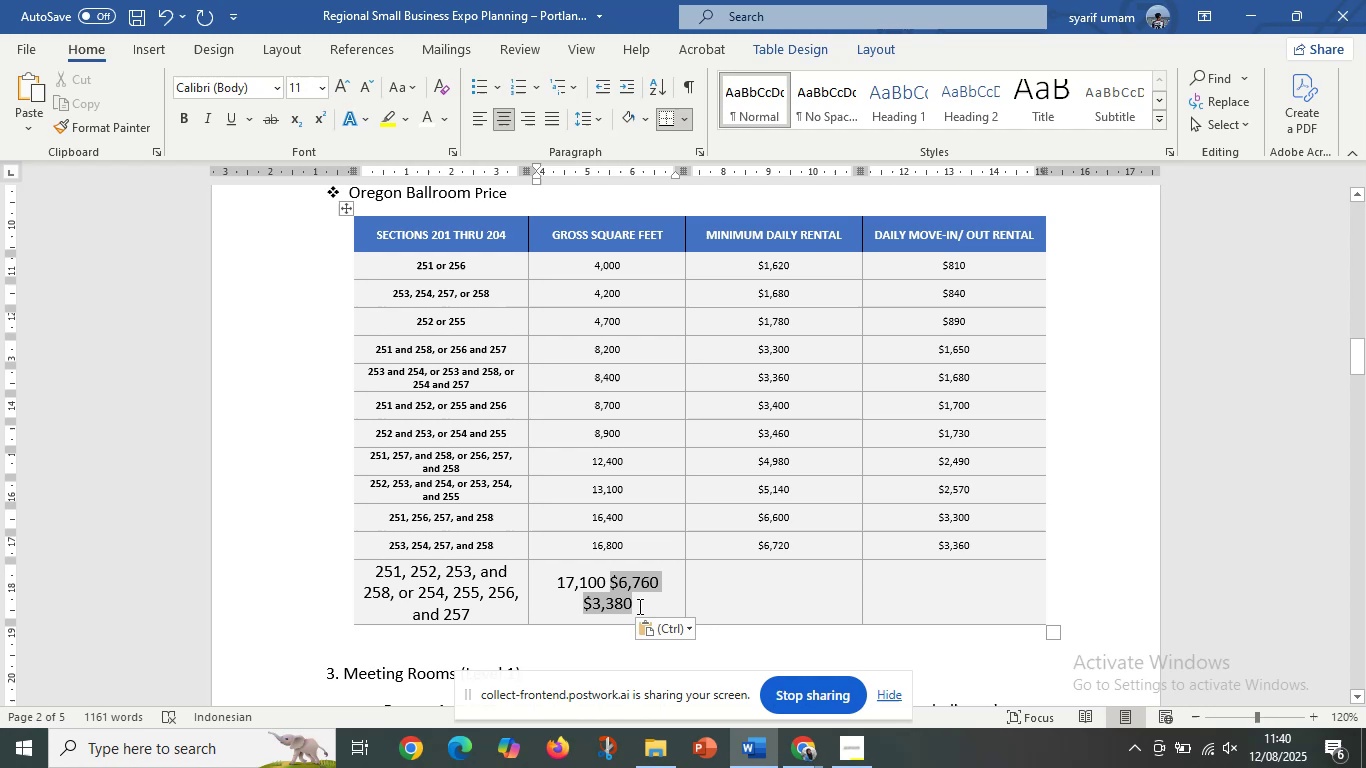 
key(Control+X)
 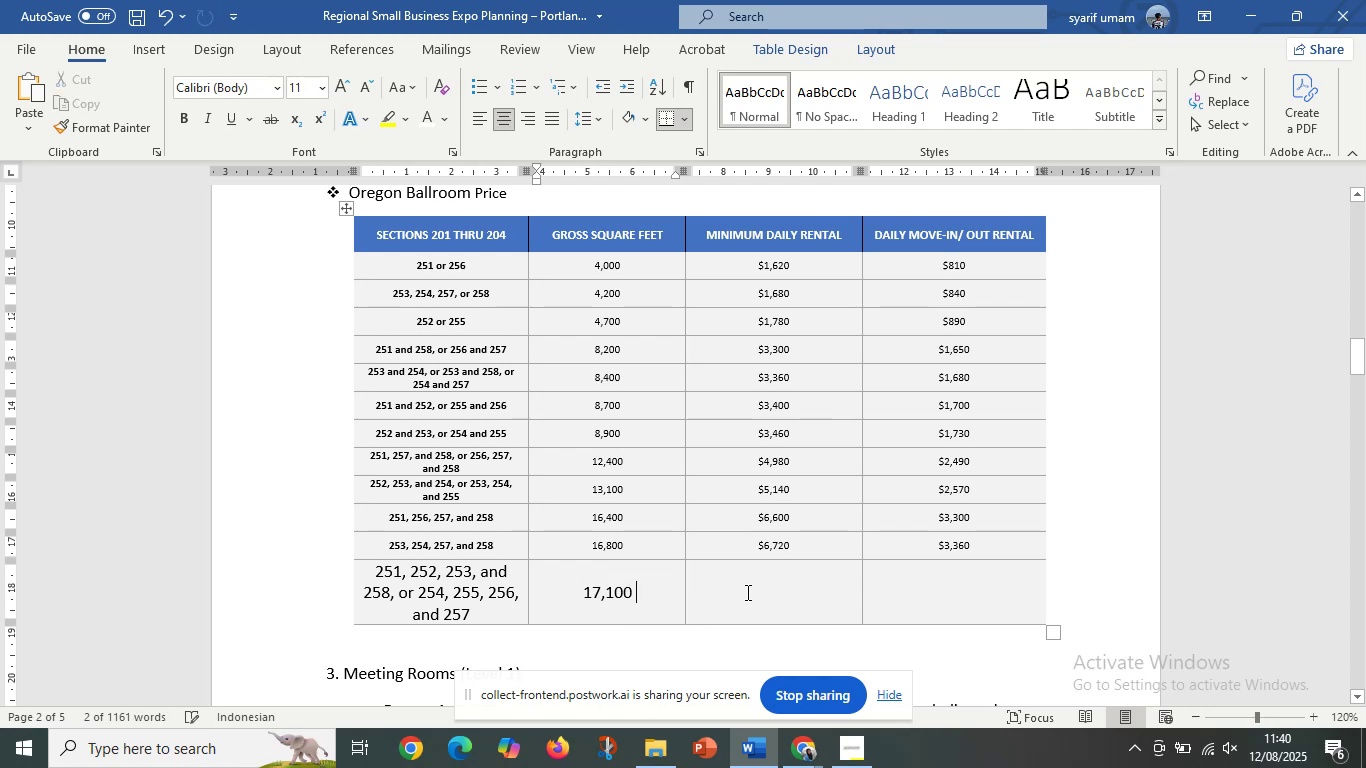 
left_click([746, 592])
 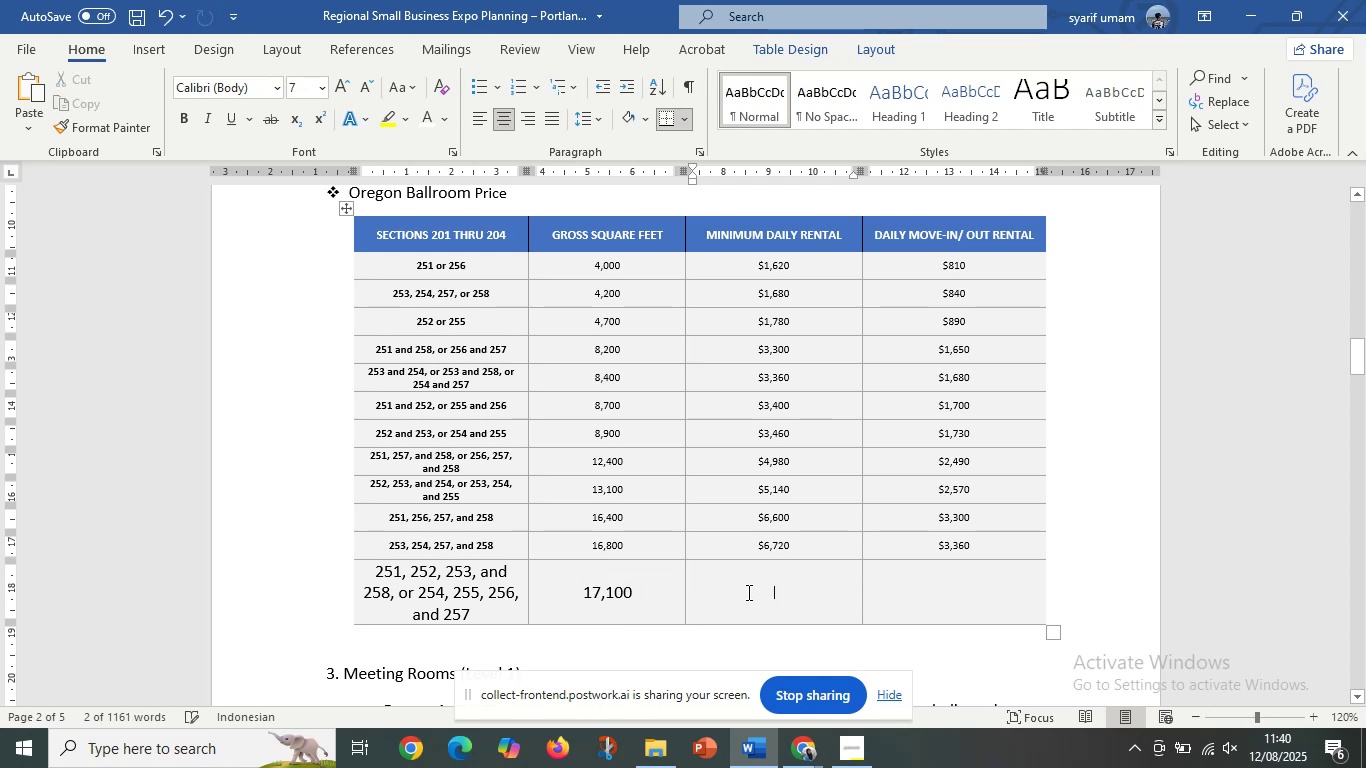 
key(Control+V)
 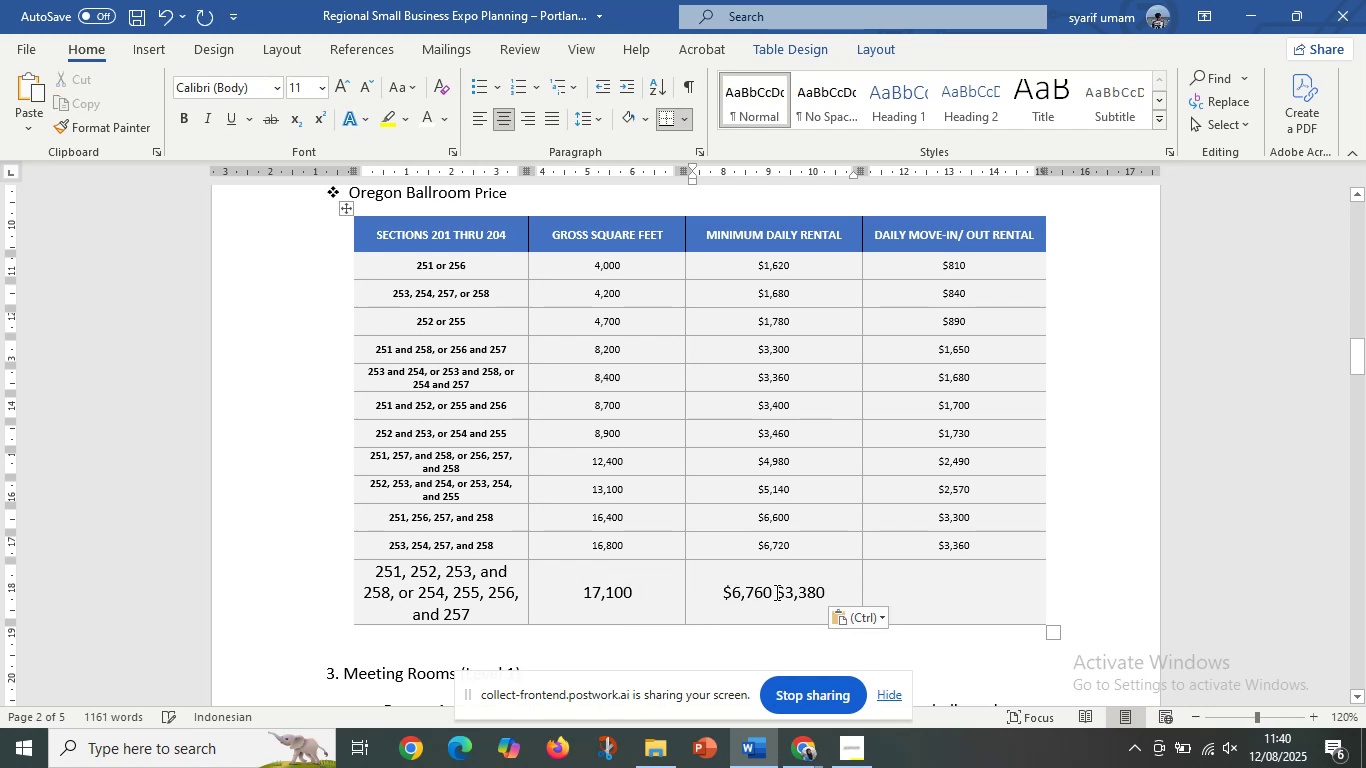 
left_click_drag(start_coordinate=[776, 591], to_coordinate=[835, 591])
 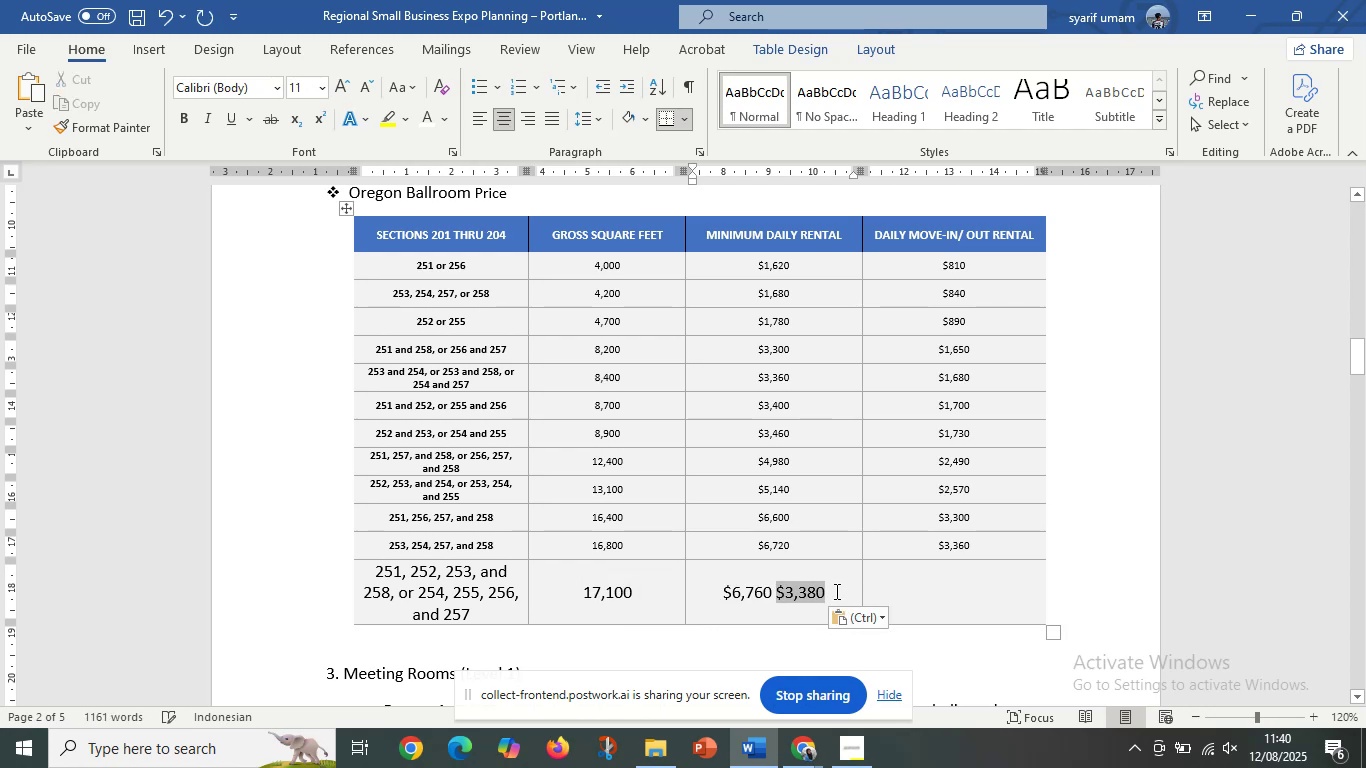 
key(Control+X)
 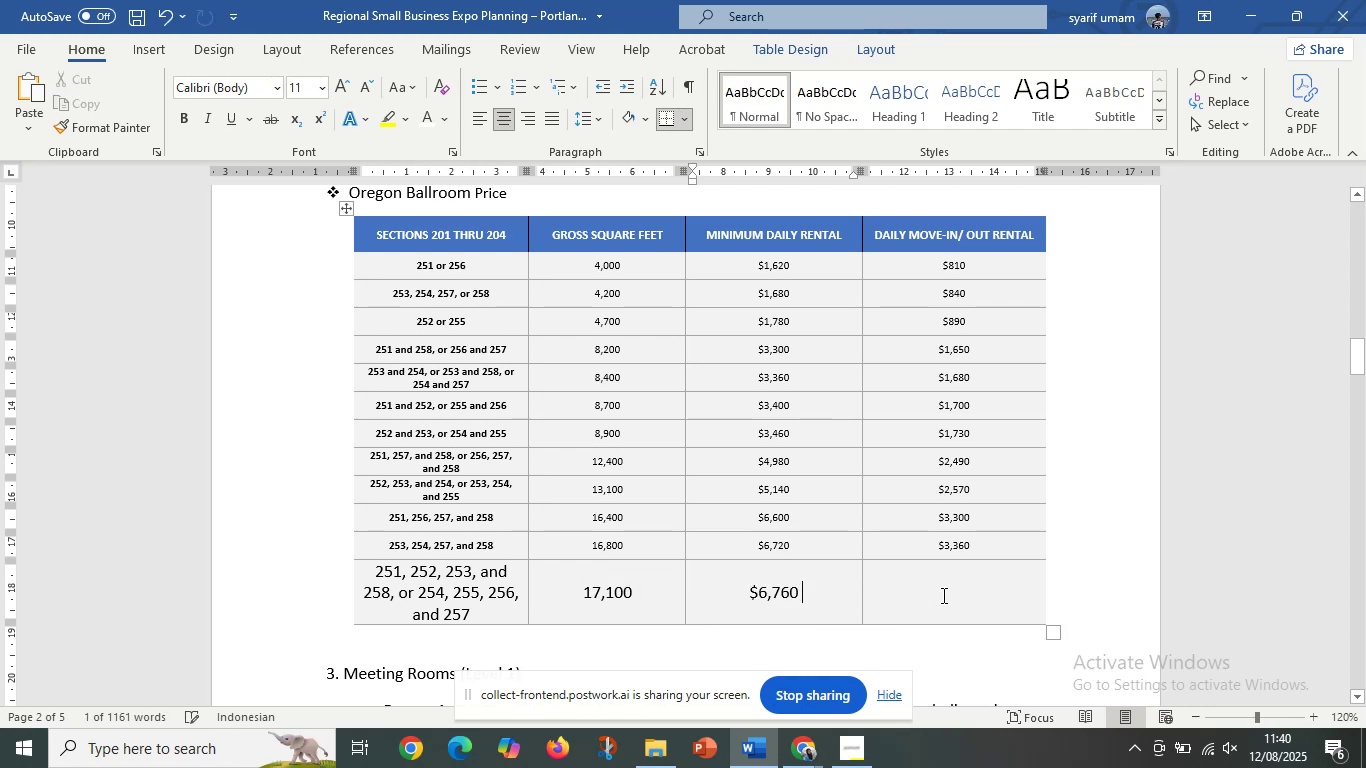 
left_click([942, 595])
 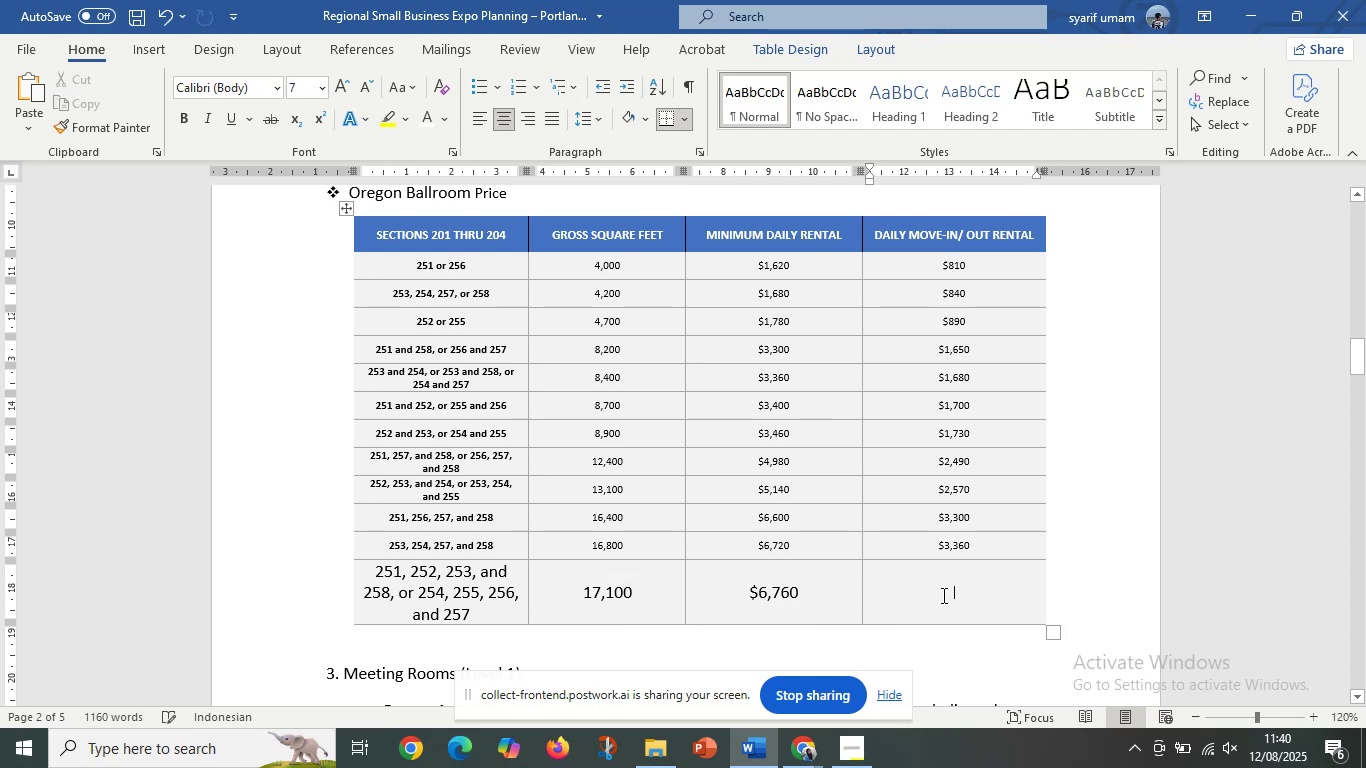 
key(Control+V)
 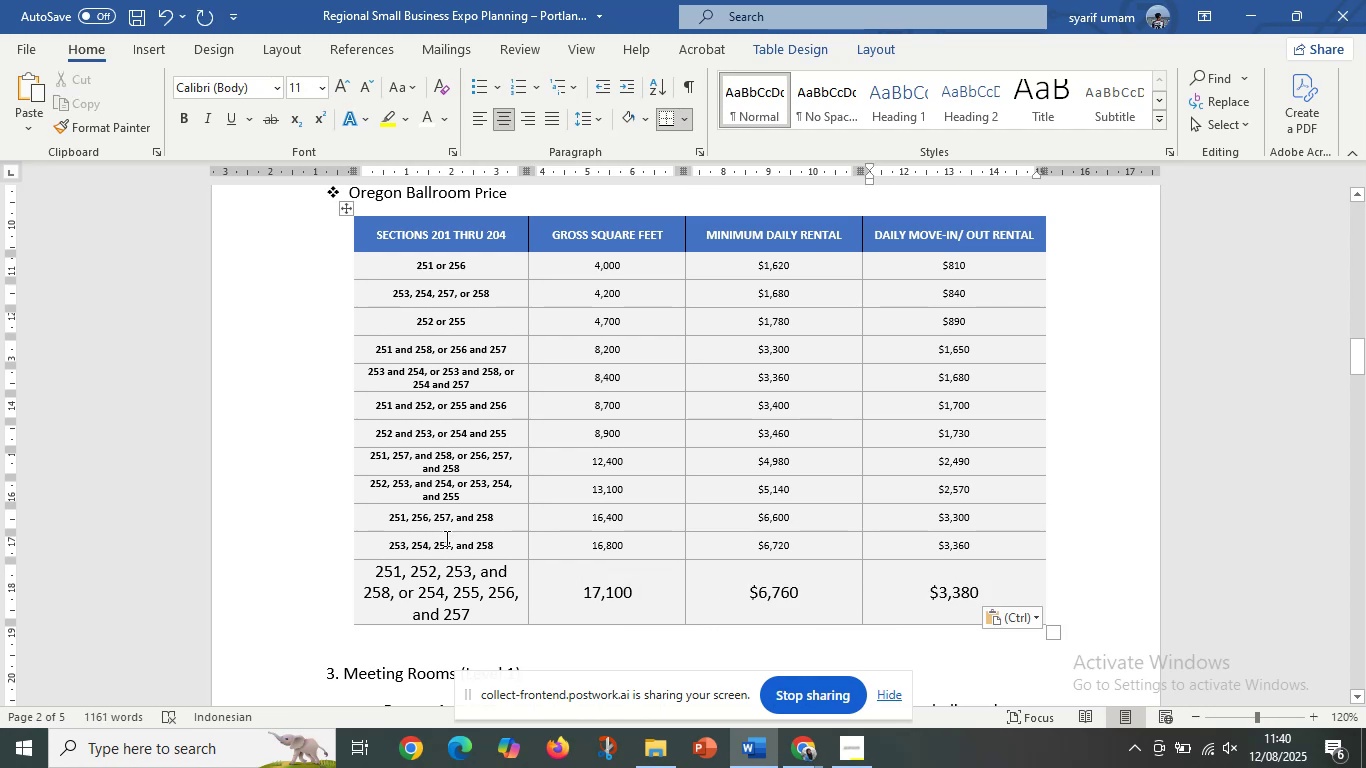 
left_click_drag(start_coordinate=[384, 546], to_coordinate=[495, 549])
 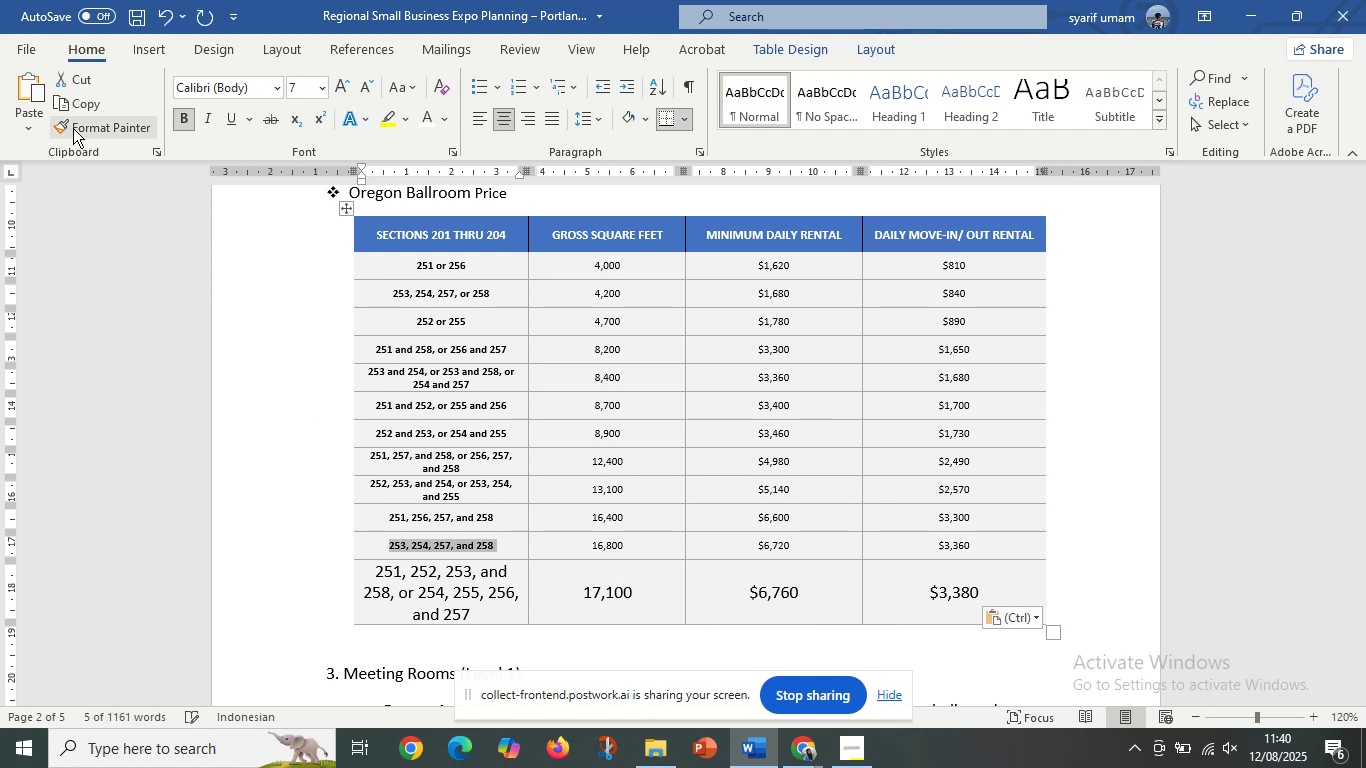 
left_click([73, 127])
 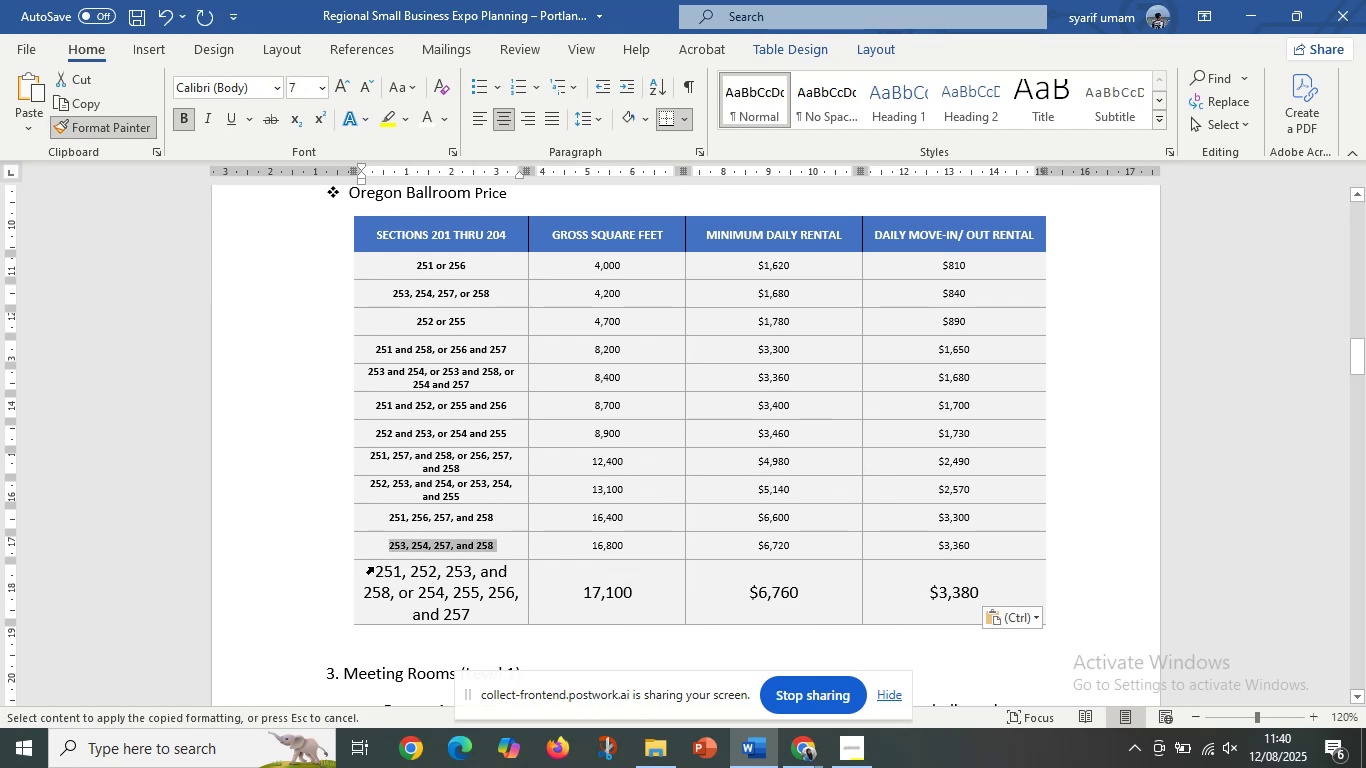 
left_click_drag(start_coordinate=[374, 572], to_coordinate=[485, 615])
 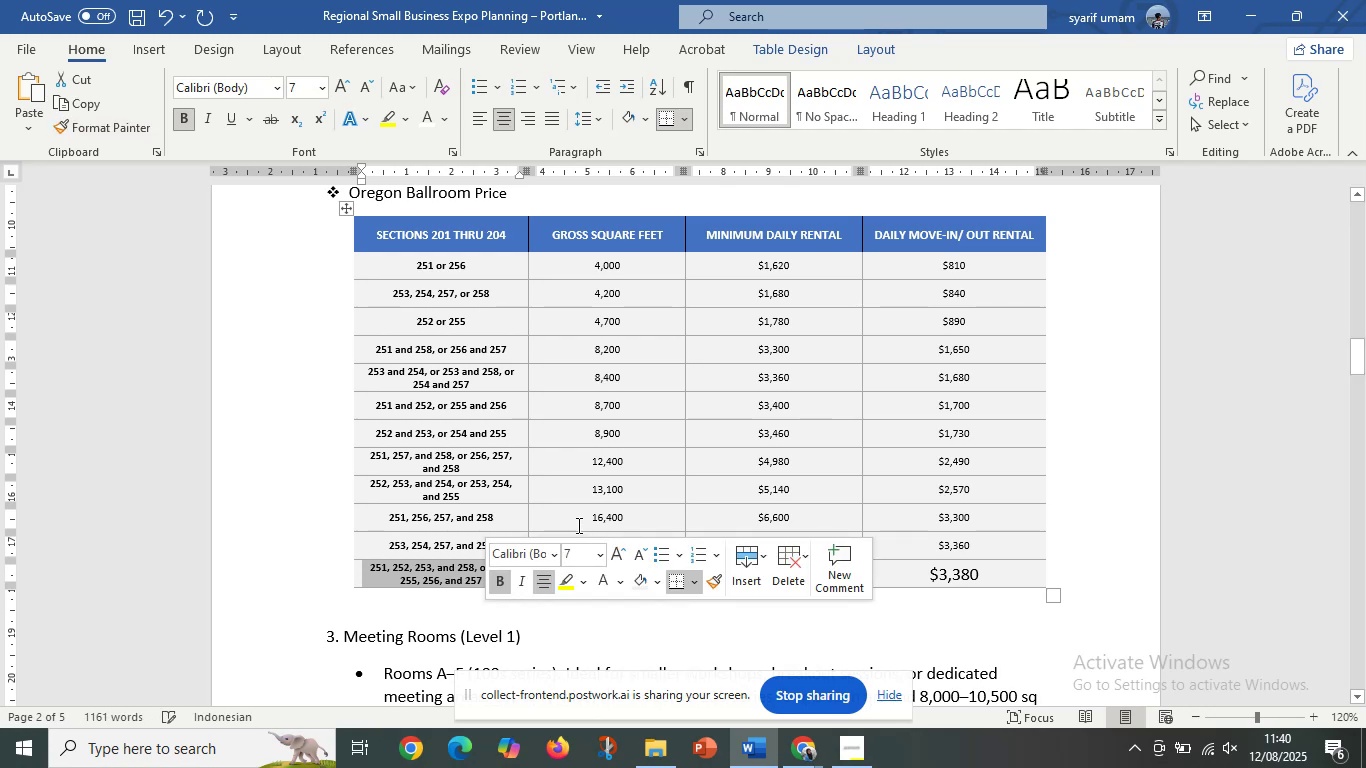 
left_click_drag(start_coordinate=[577, 525], to_coordinate=[651, 523])
 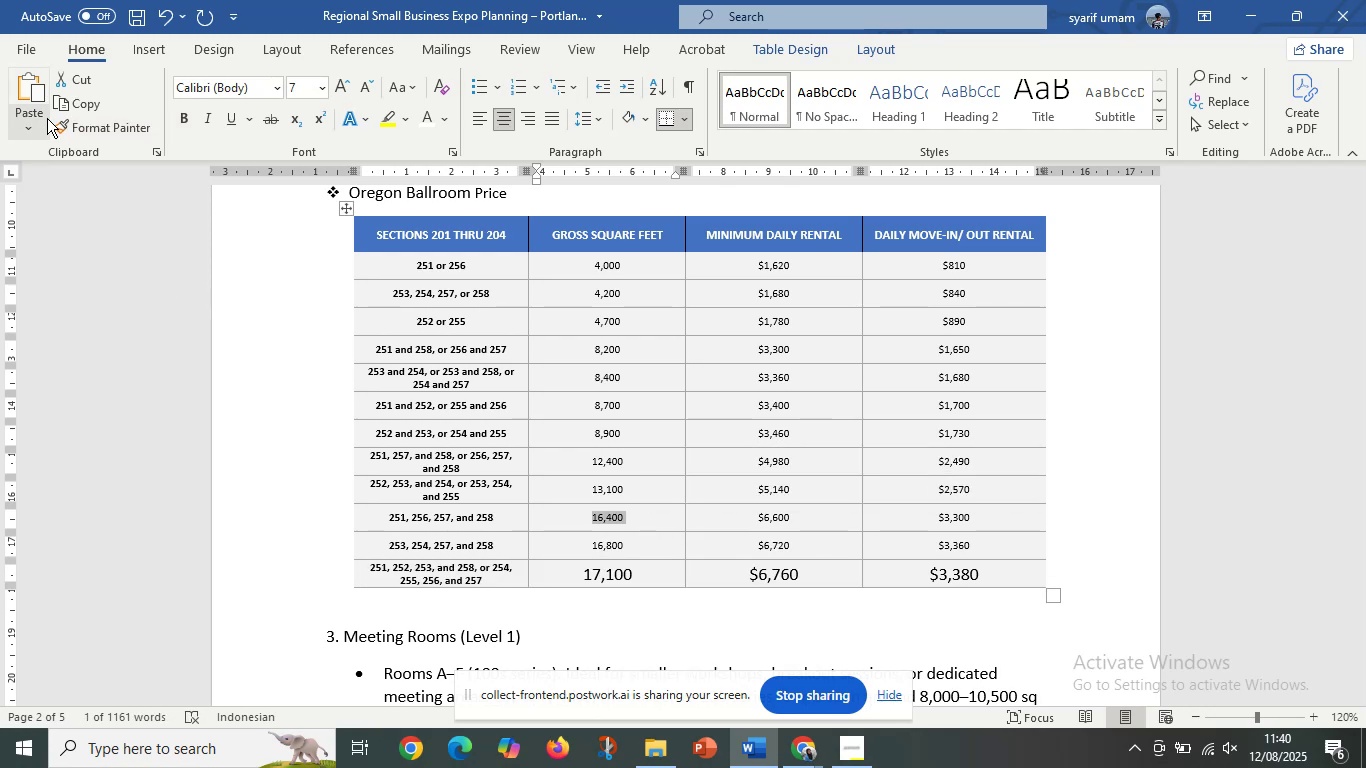 
left_click([60, 123])
 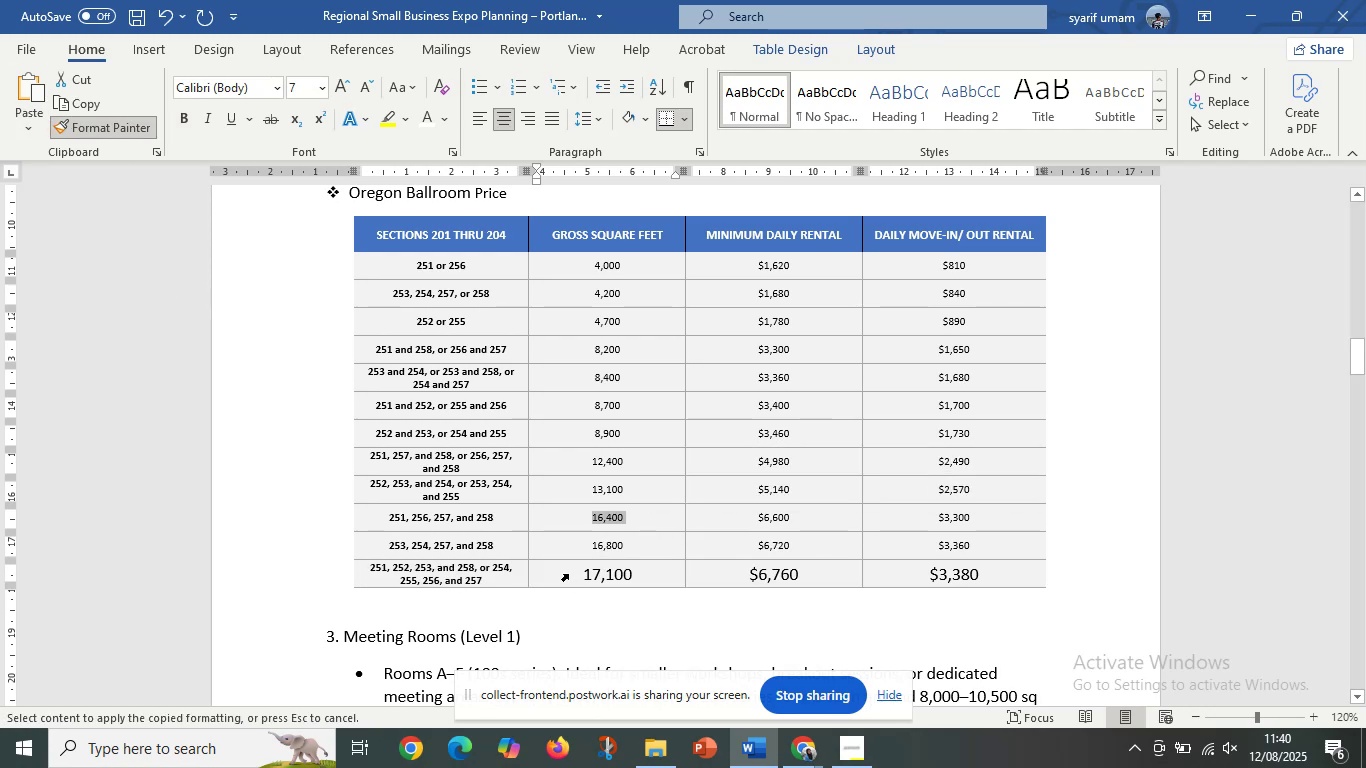 
left_click_drag(start_coordinate=[585, 572], to_coordinate=[974, 588])
 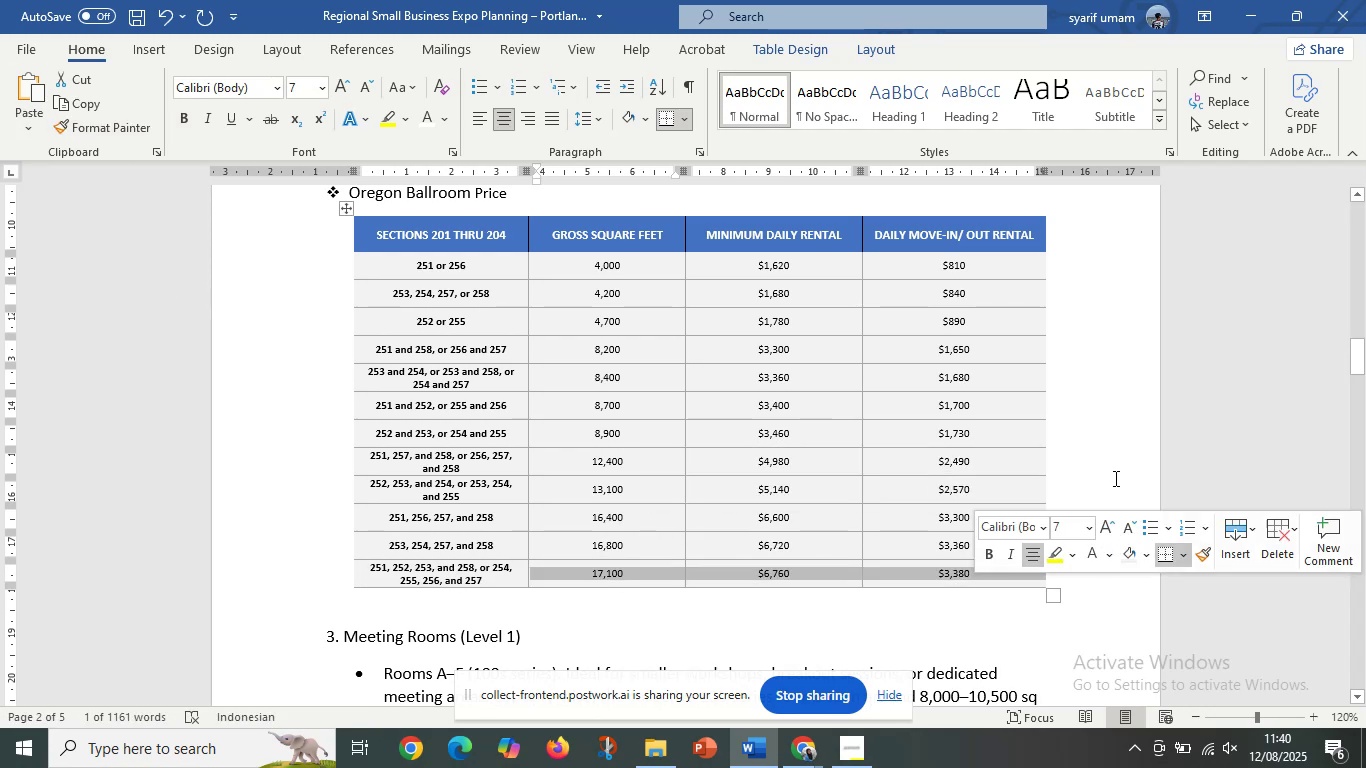 
left_click([1114, 477])
 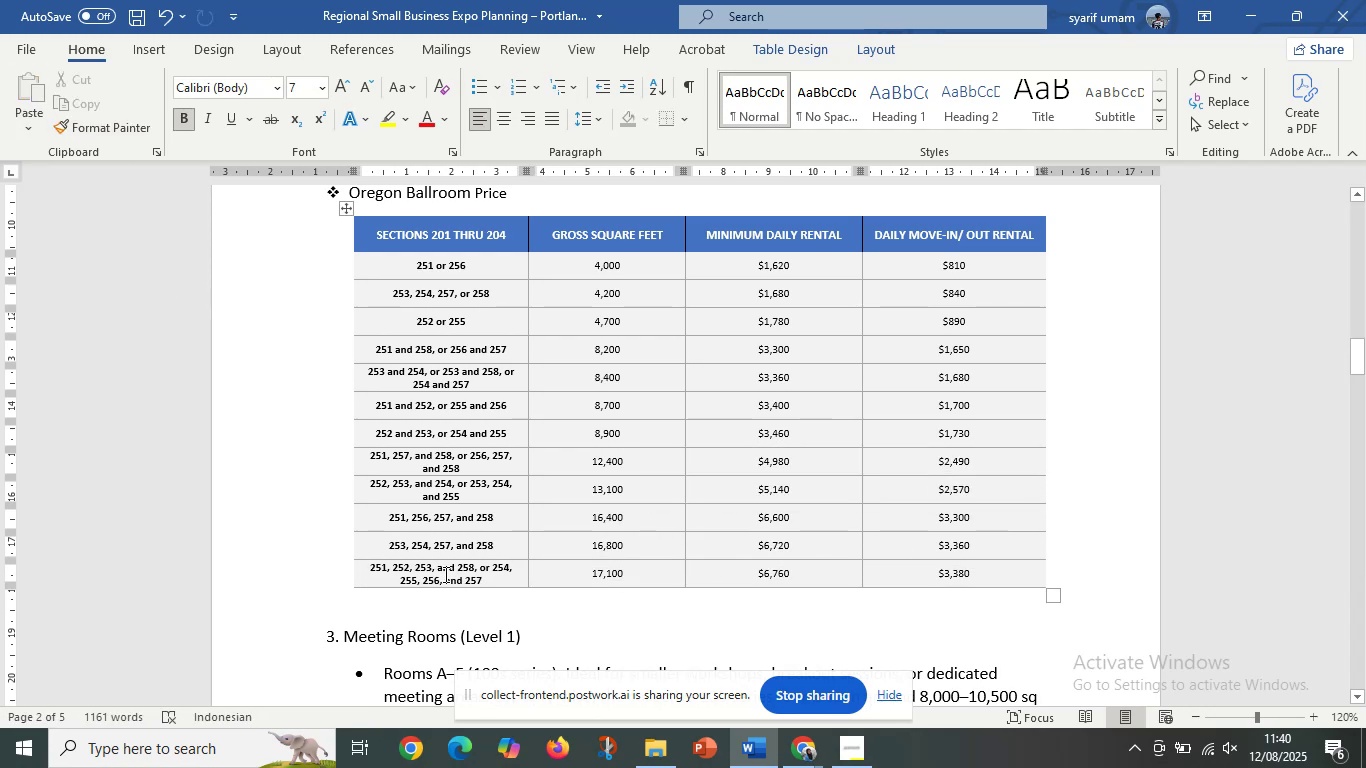 
left_click_drag(start_coordinate=[436, 577], to_coordinate=[575, 513])
 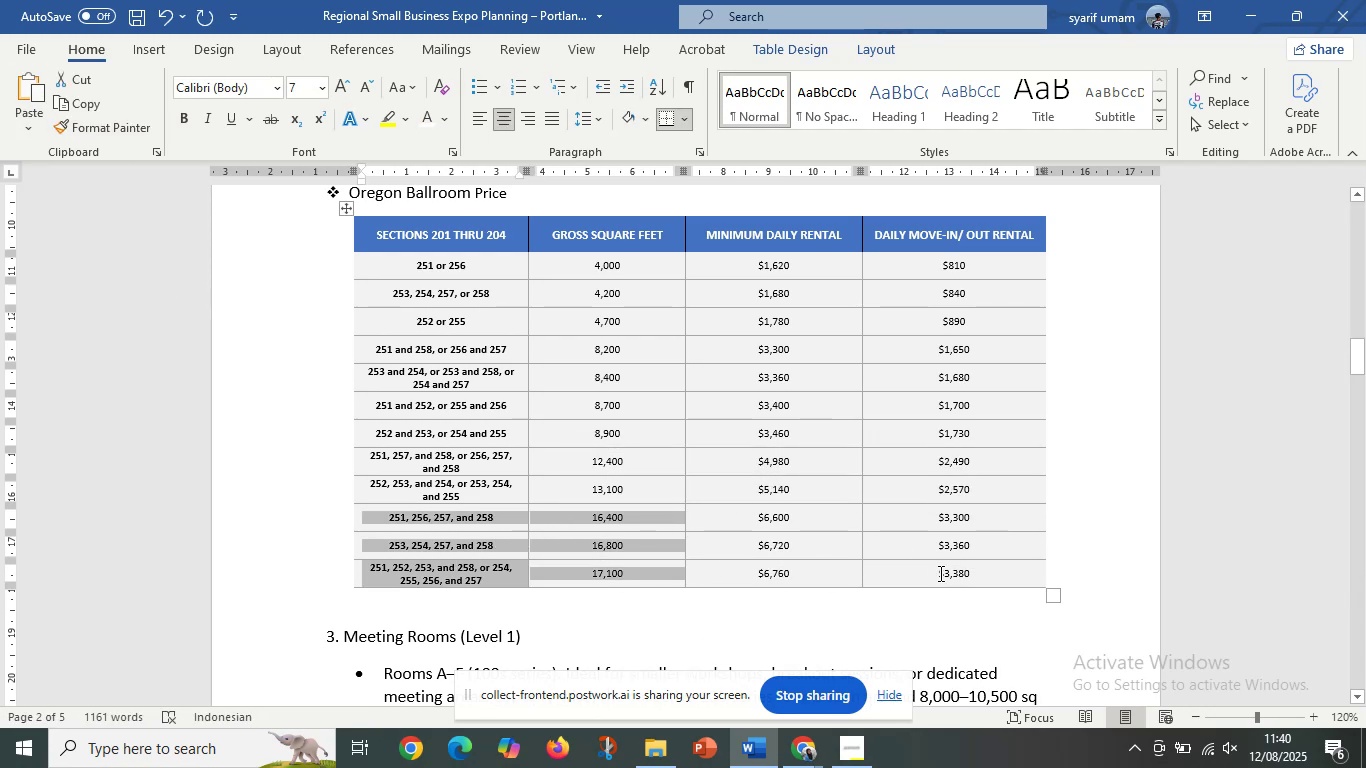 
left_click([945, 574])
 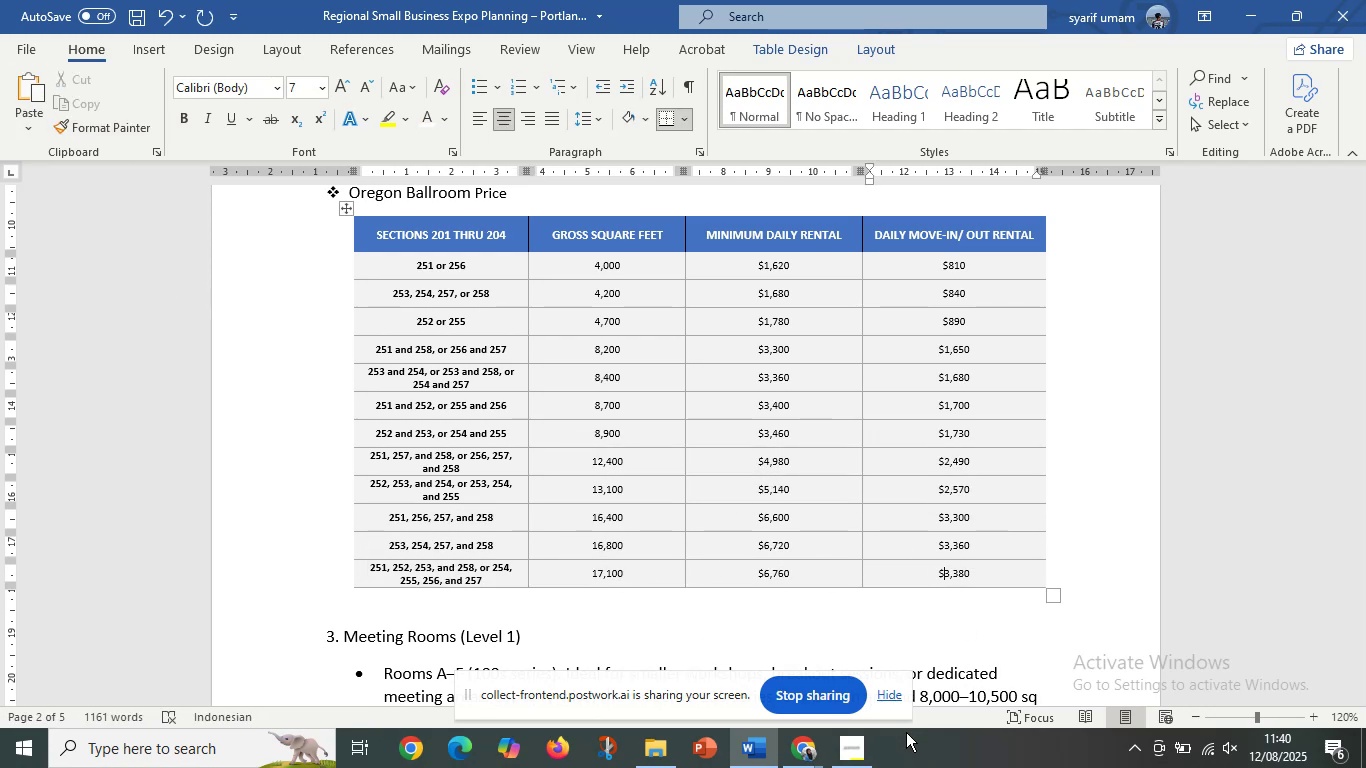 
mouse_move([795, 741])
 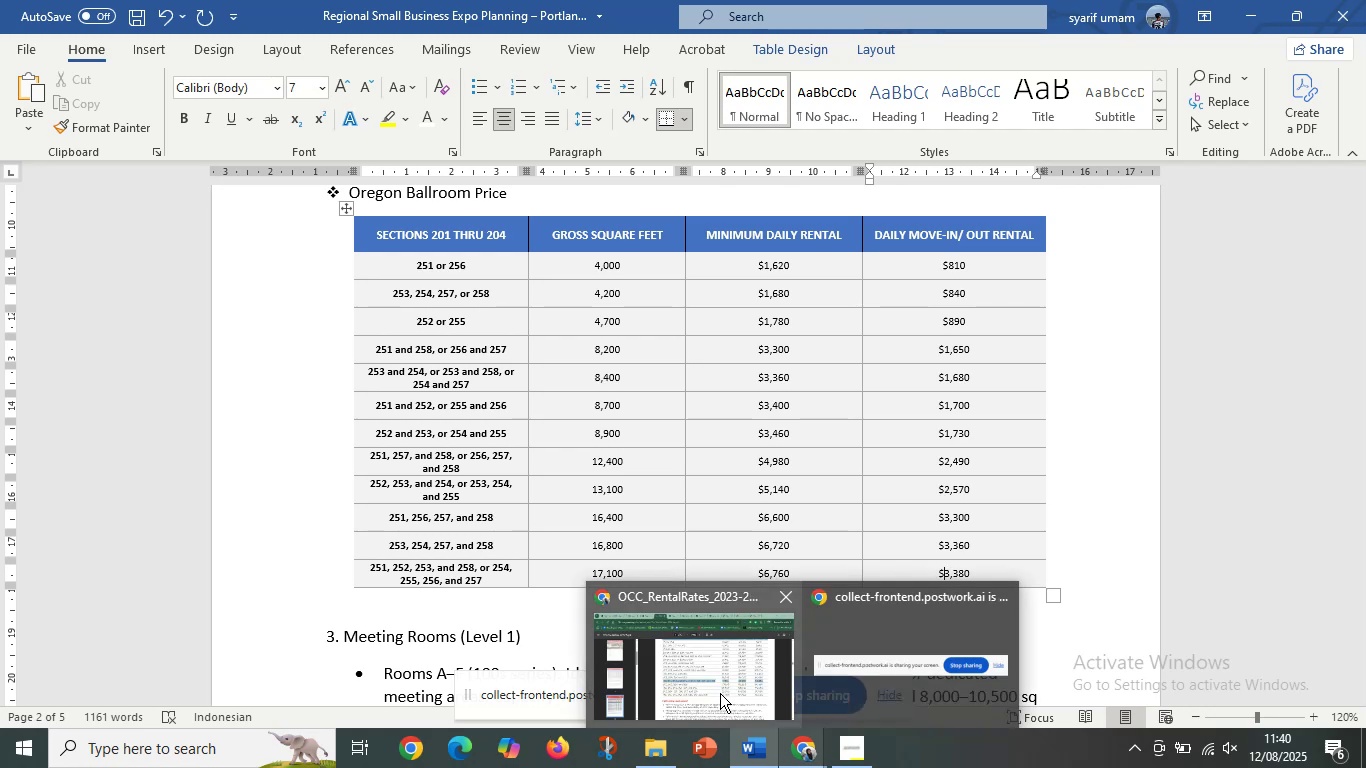 
left_click([720, 693])
 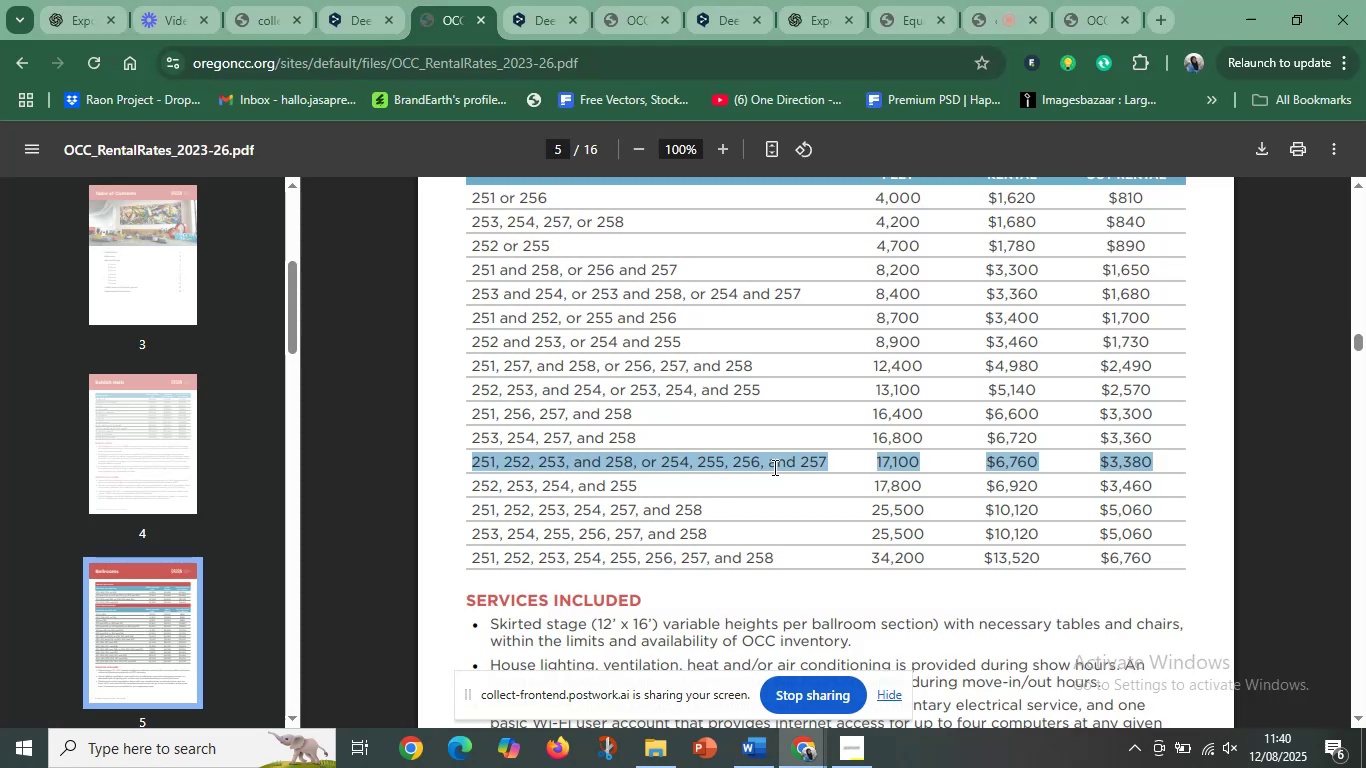 
left_click([1126, 458])
 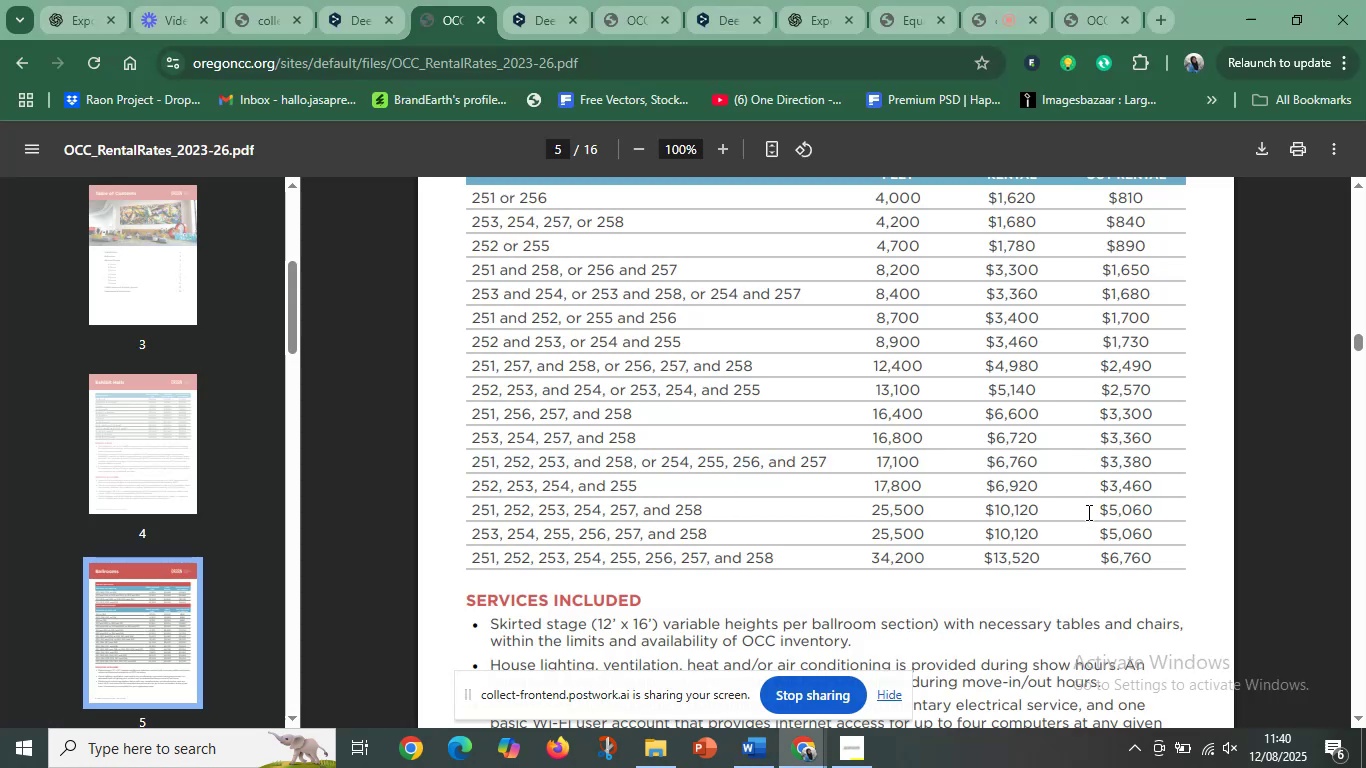 
double_click([1087, 512])
 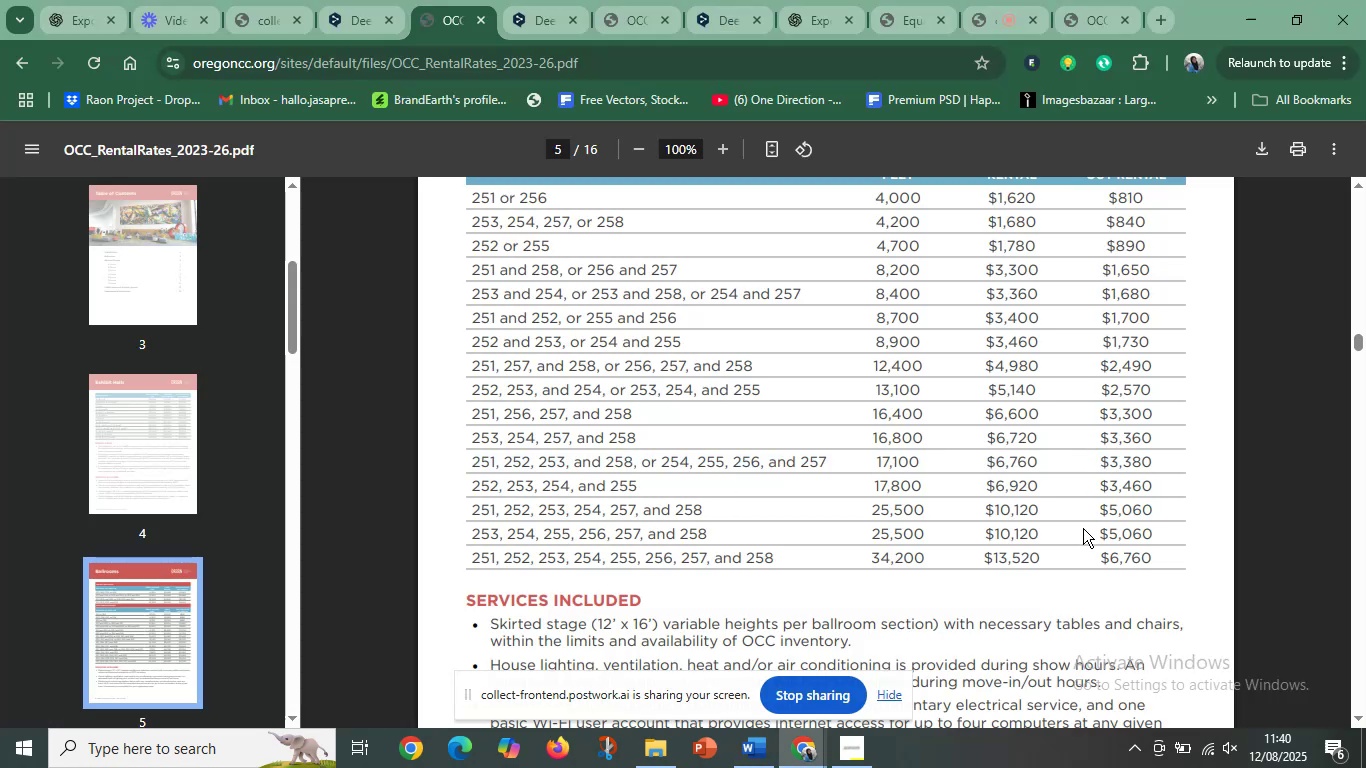 
triple_click([1083, 528])
 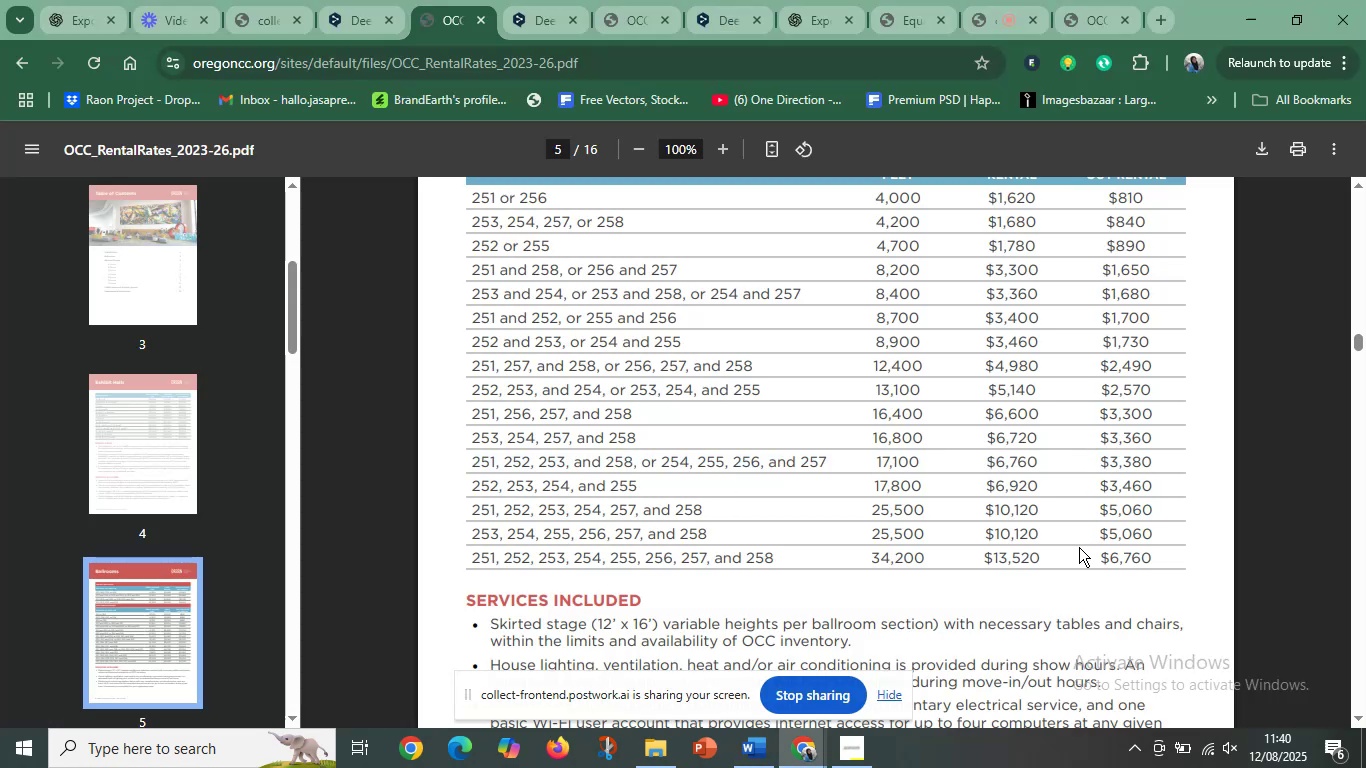 
left_click([1079, 547])
 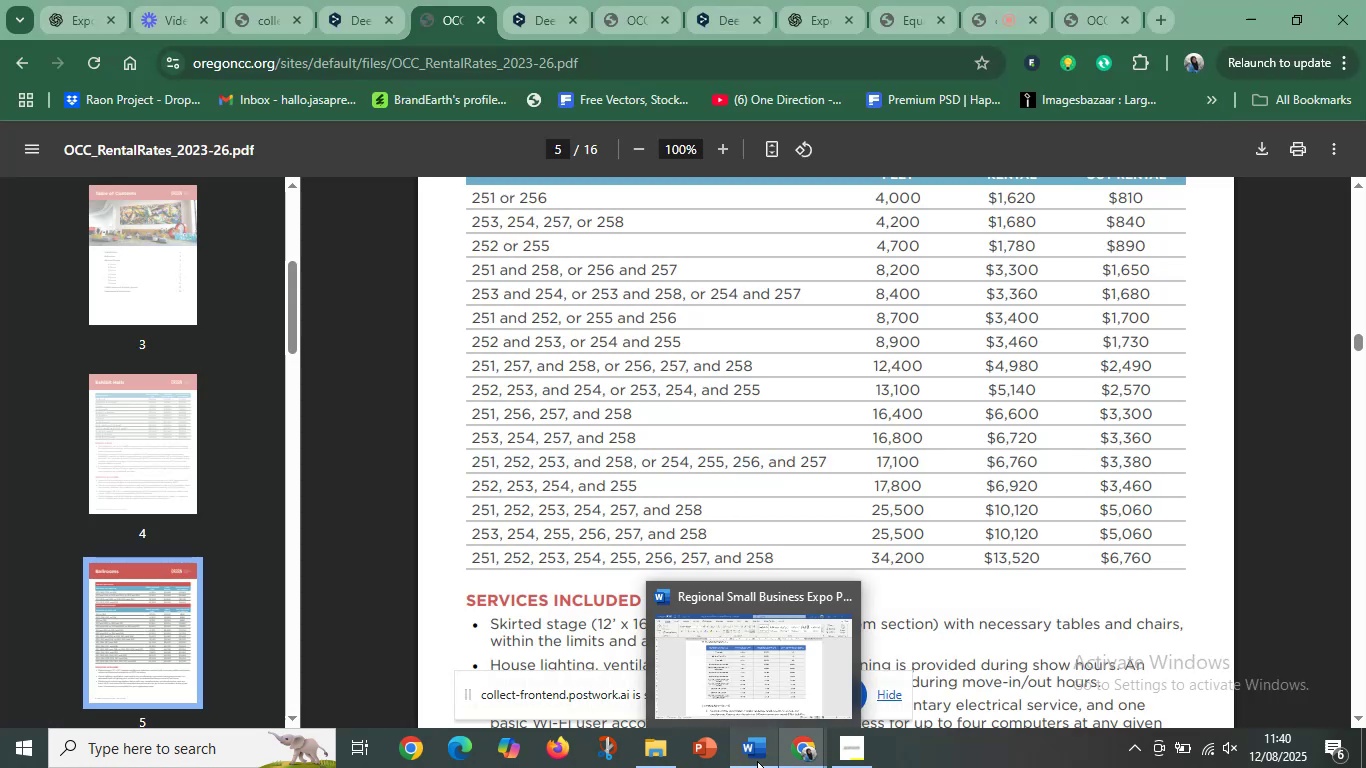 
left_click([726, 676])
 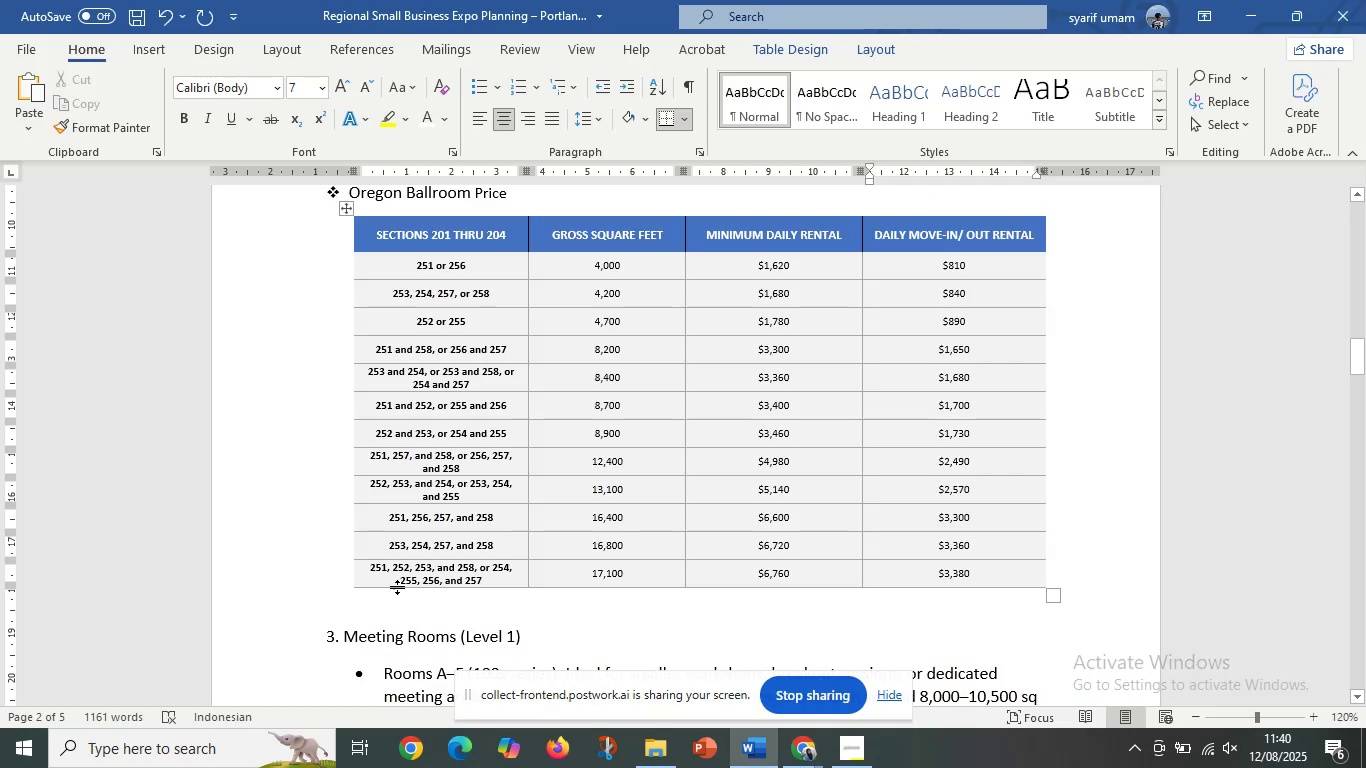 
left_click_drag(start_coordinate=[402, 575], to_coordinate=[937, 485])
 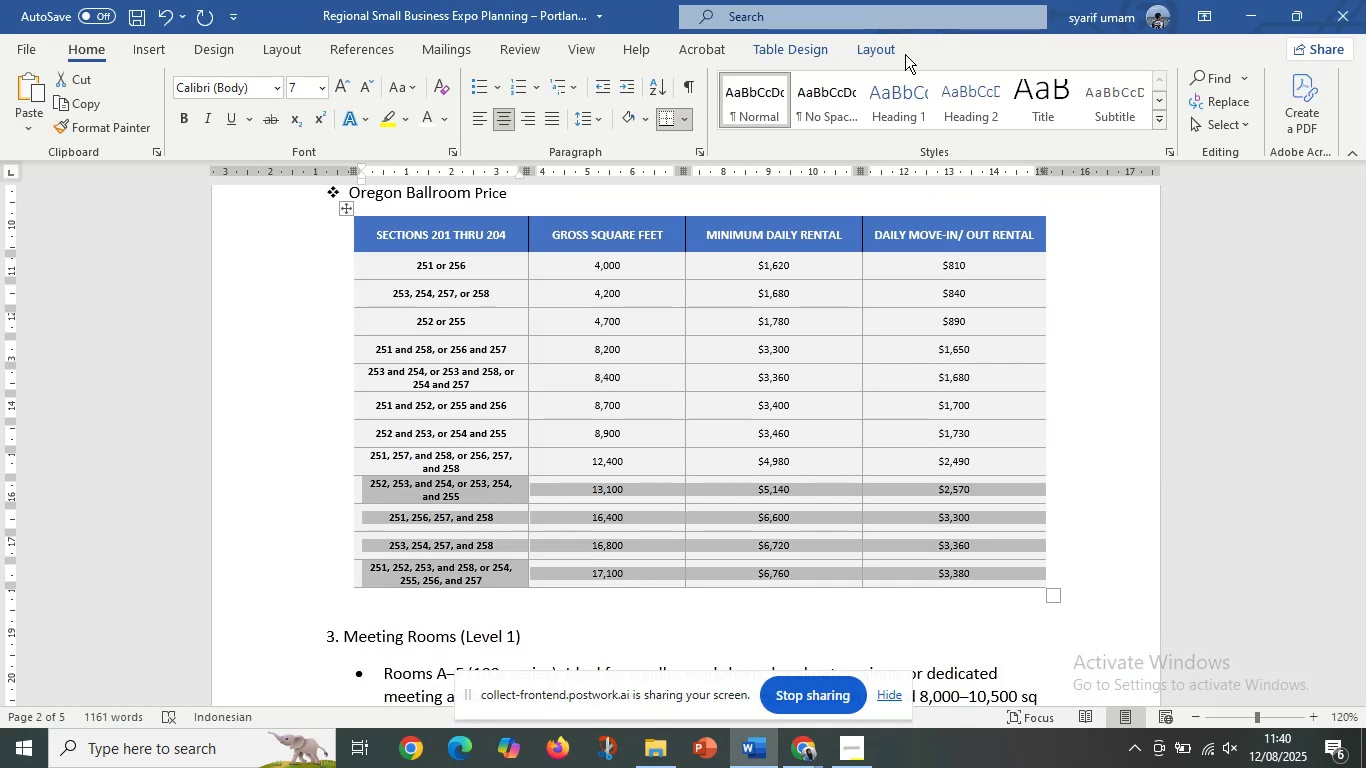 
left_click([896, 49])
 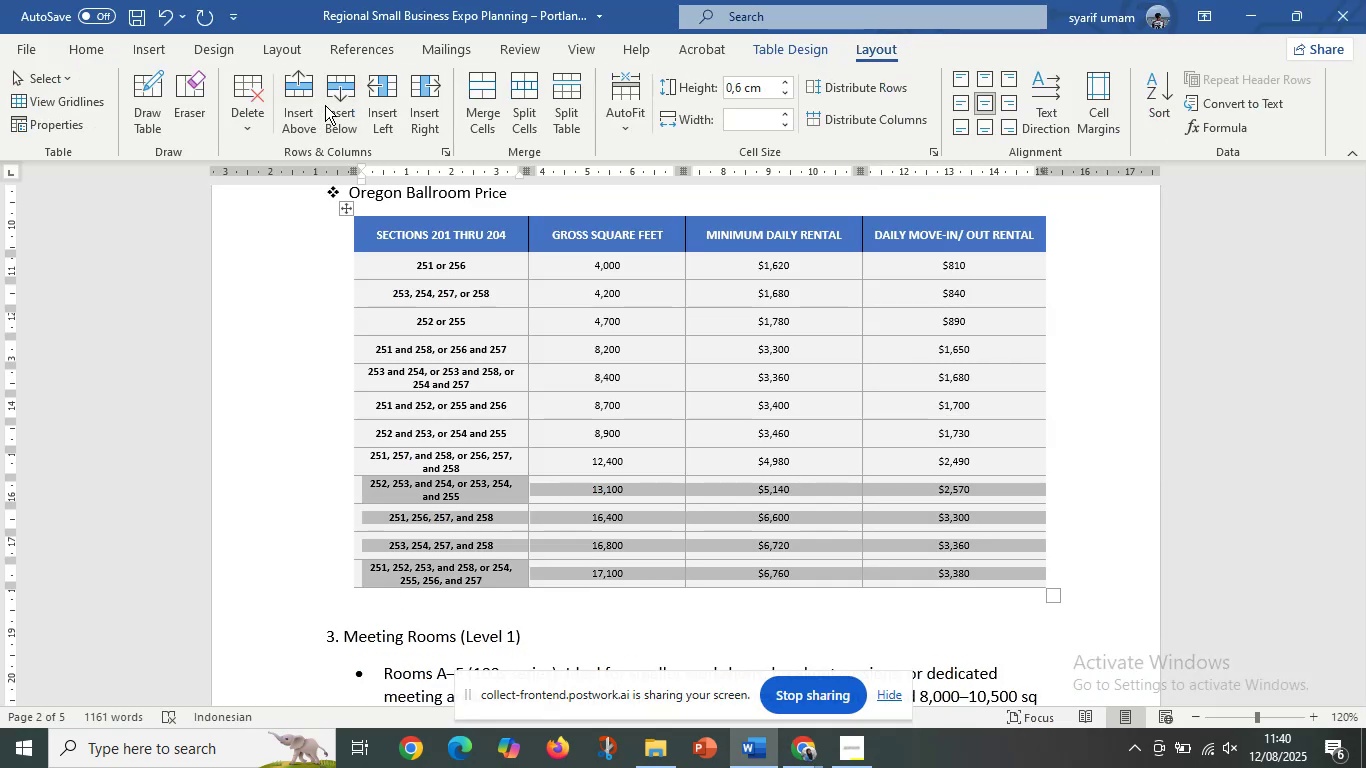 
left_click([330, 103])
 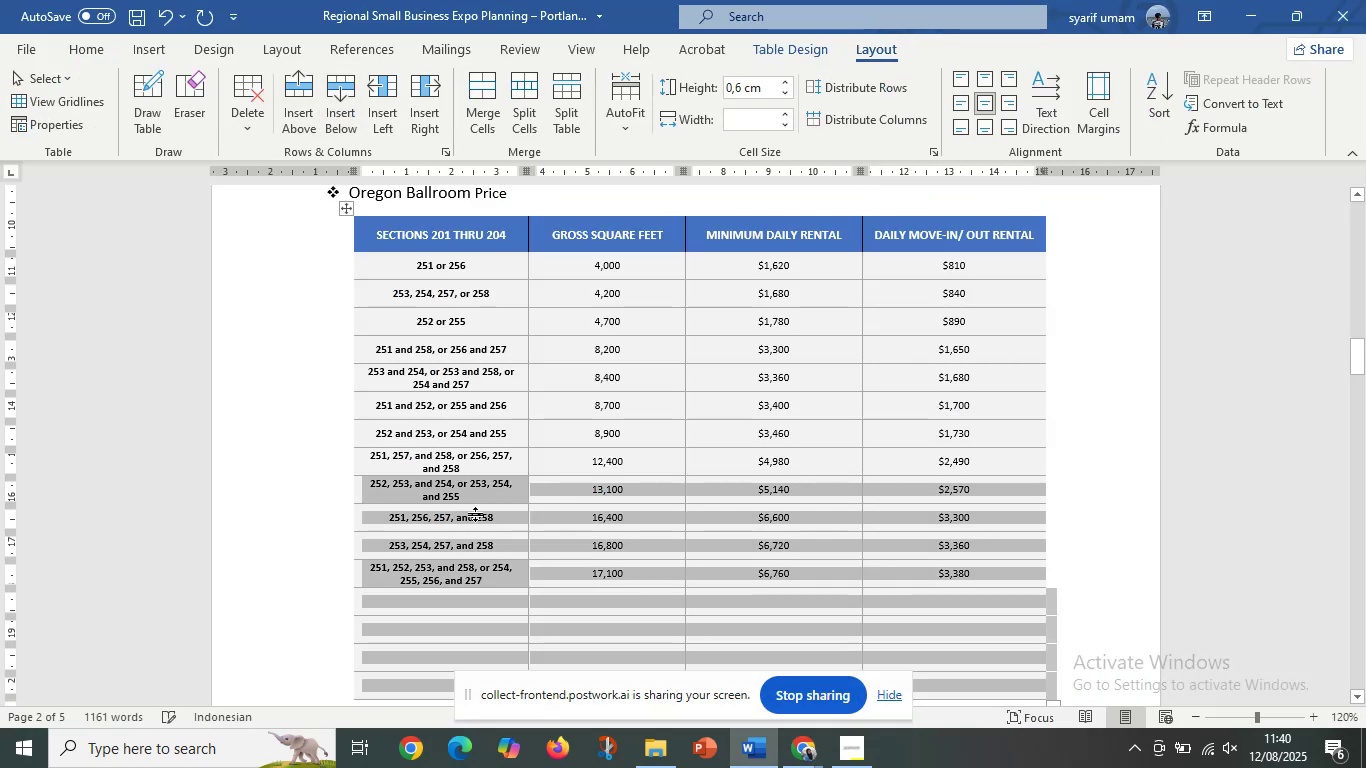 
scroll: coordinate [505, 532], scroll_direction: down, amount: 2.0
 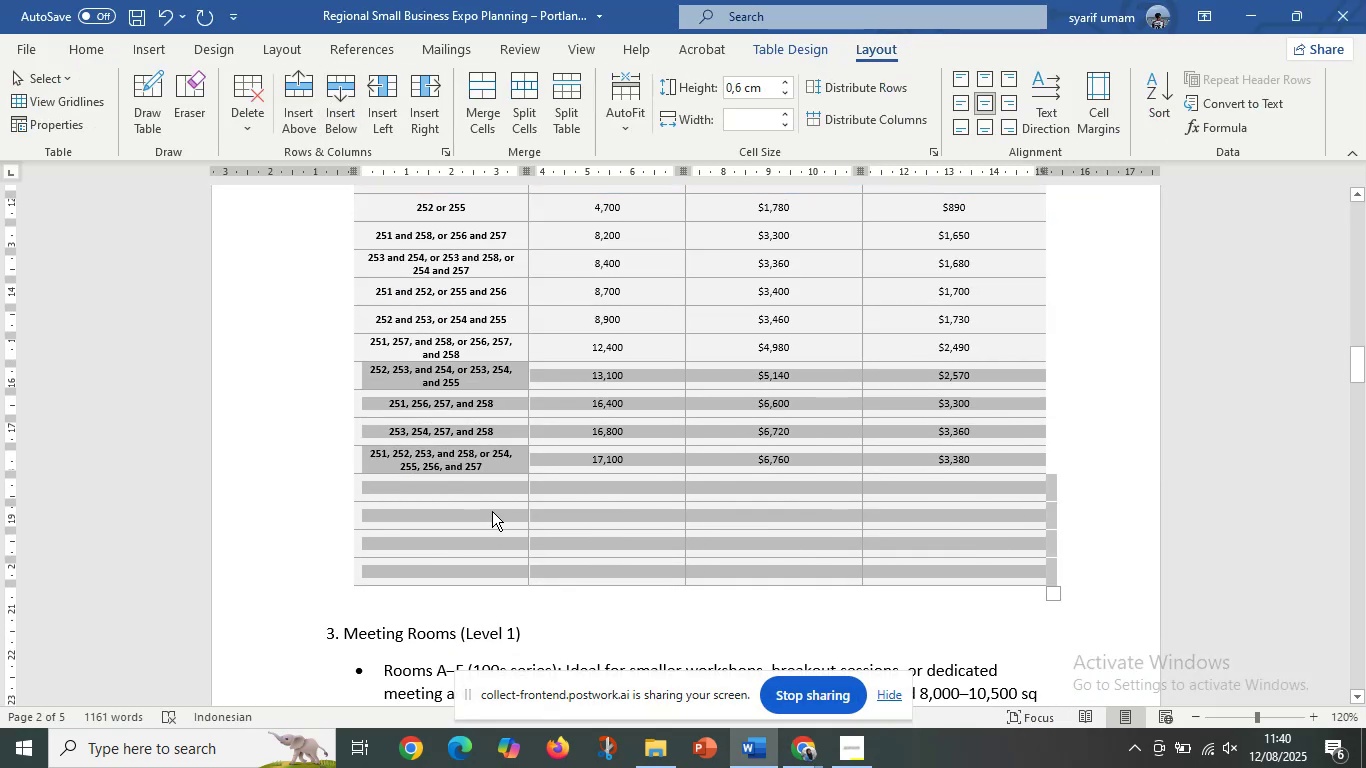 
left_click([492, 511])
 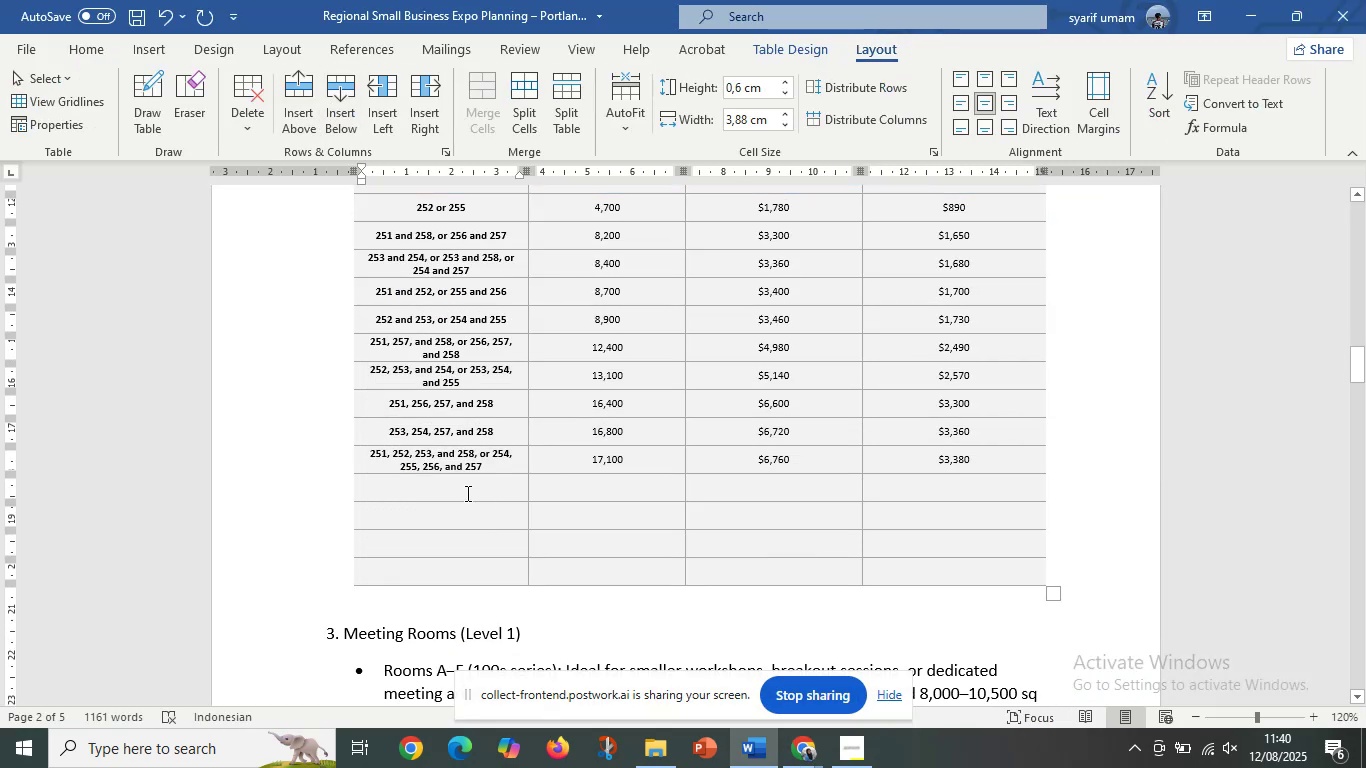 
left_click([466, 493])
 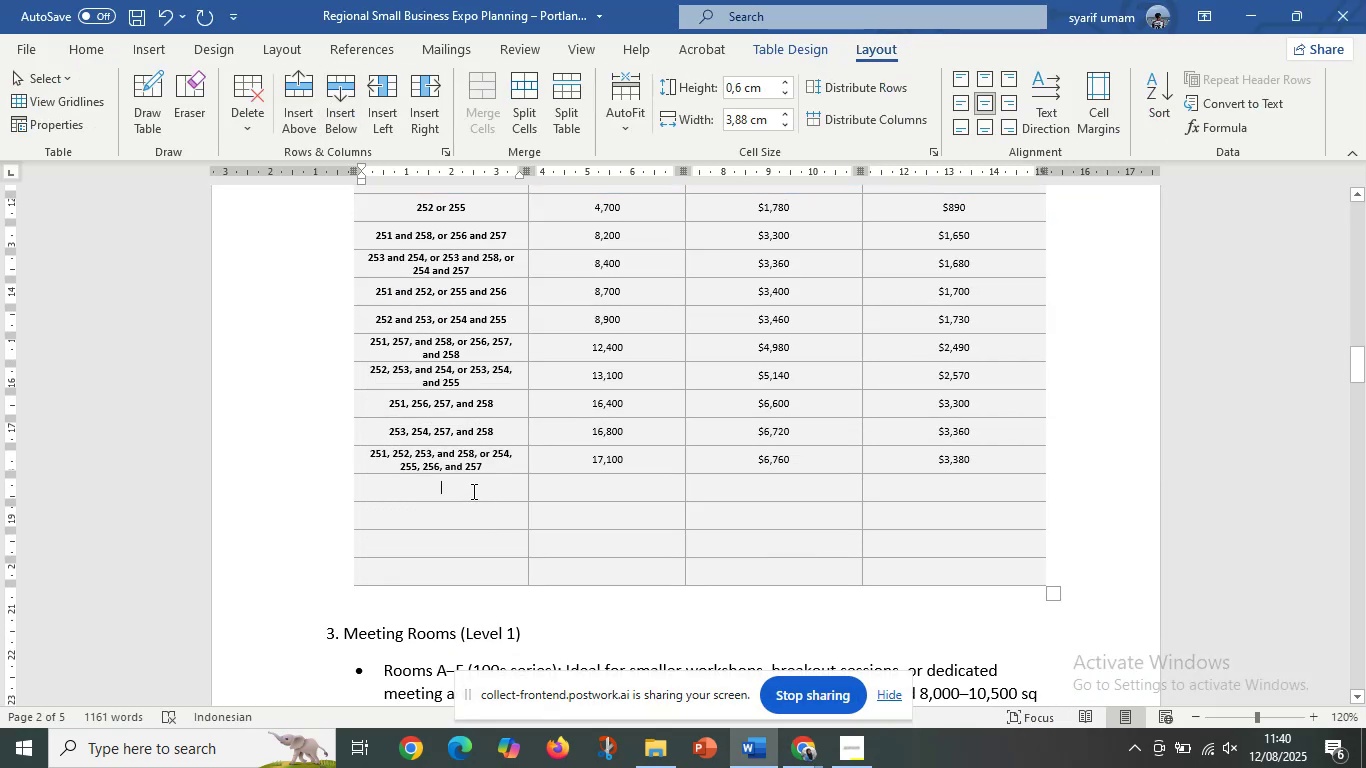 
scroll: coordinate [462, 544], scroll_direction: up, amount: 11.0
 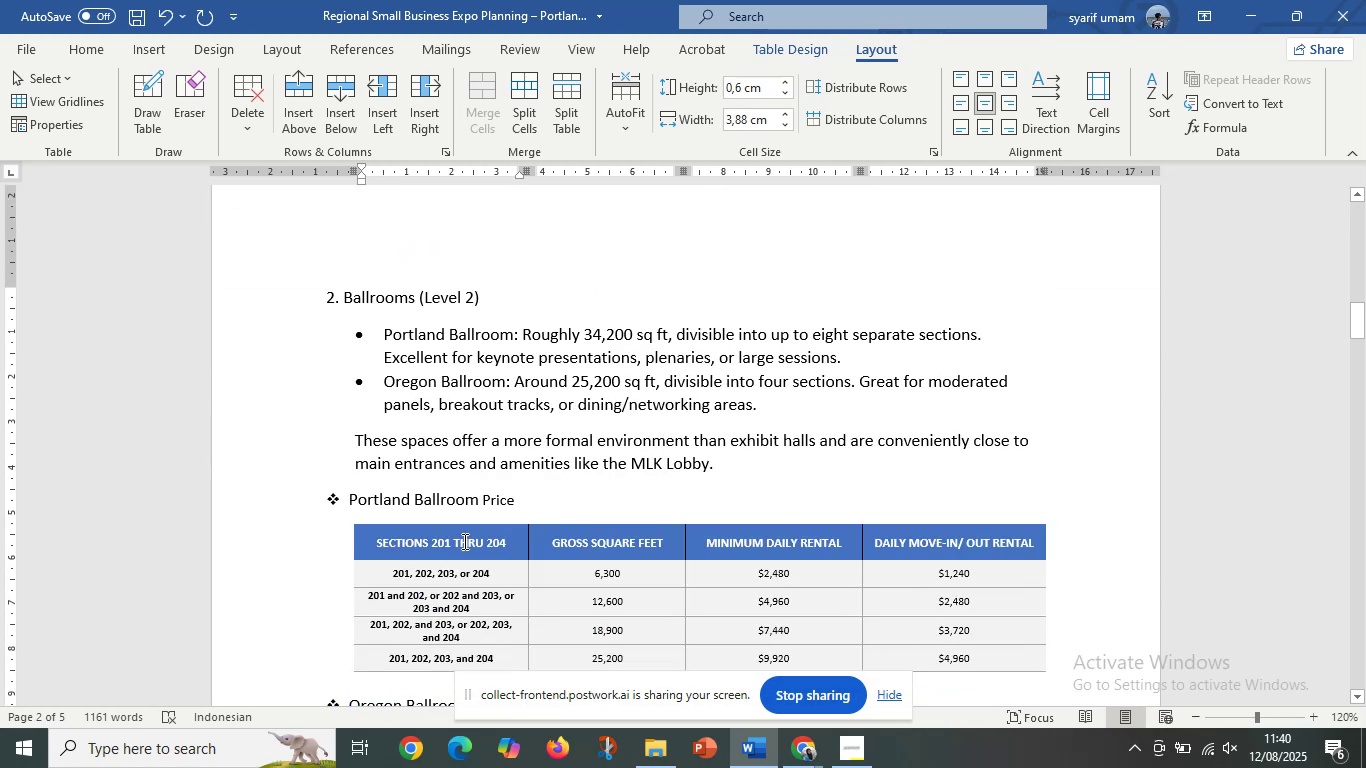 
scroll: coordinate [541, 522], scroll_direction: down, amount: 16.0
 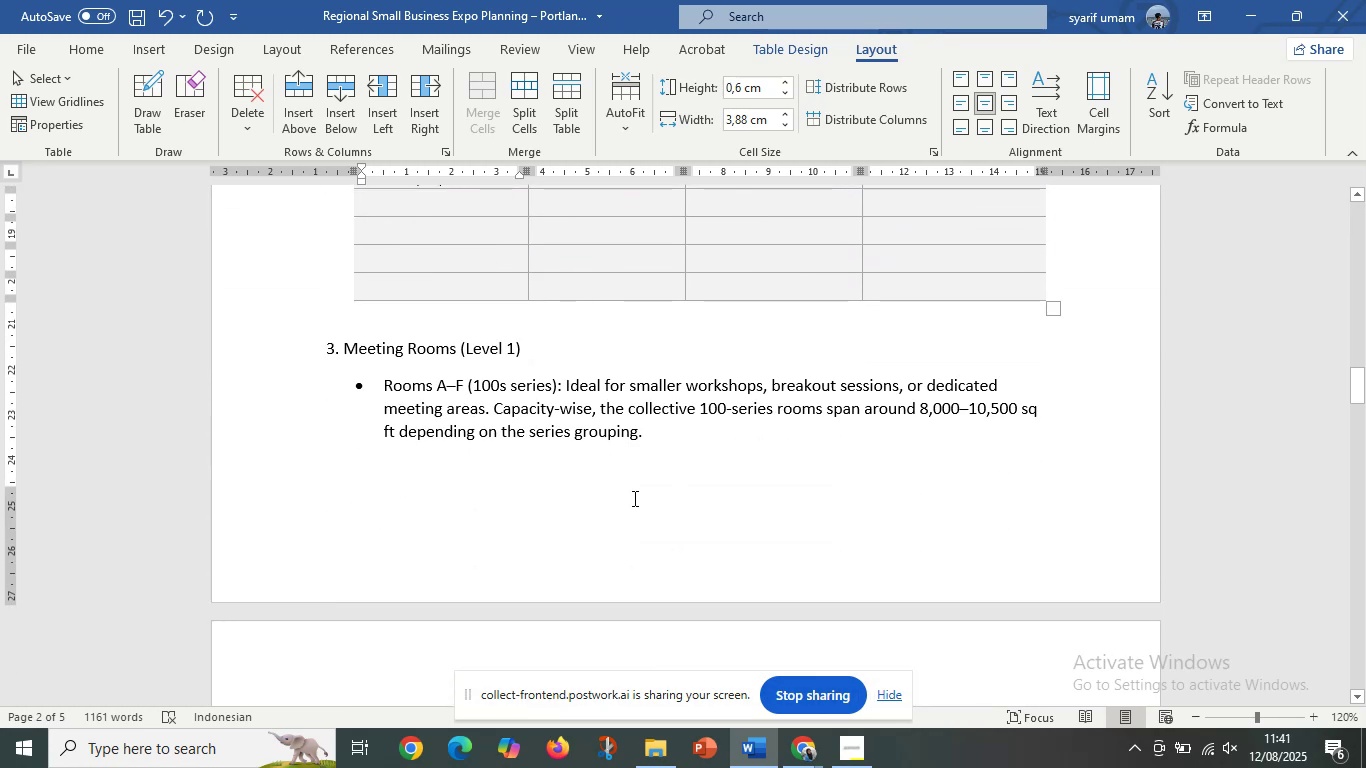 
scroll: coordinate [628, 504], scroll_direction: up, amount: 1.0
 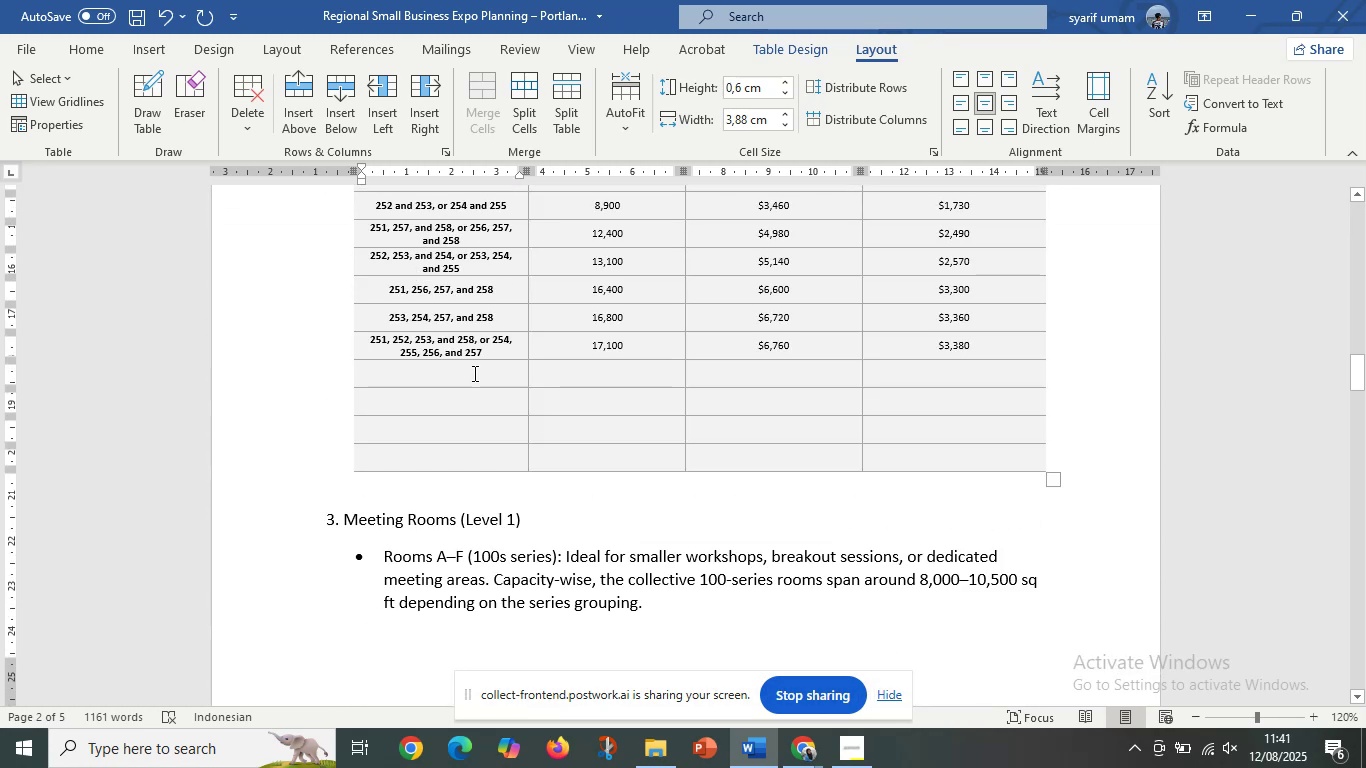 
left_click([472, 373])
 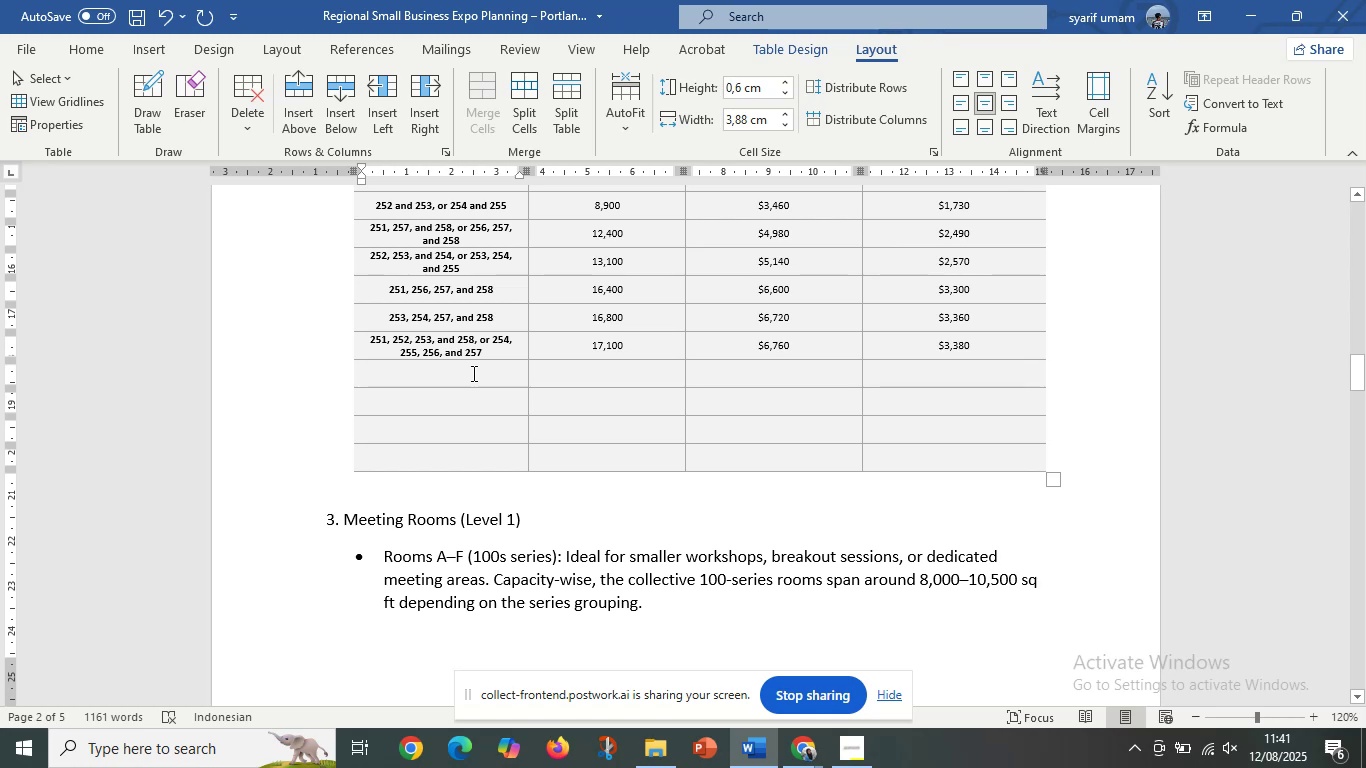 
scroll: coordinate [480, 390], scroll_direction: down, amount: 28.0
 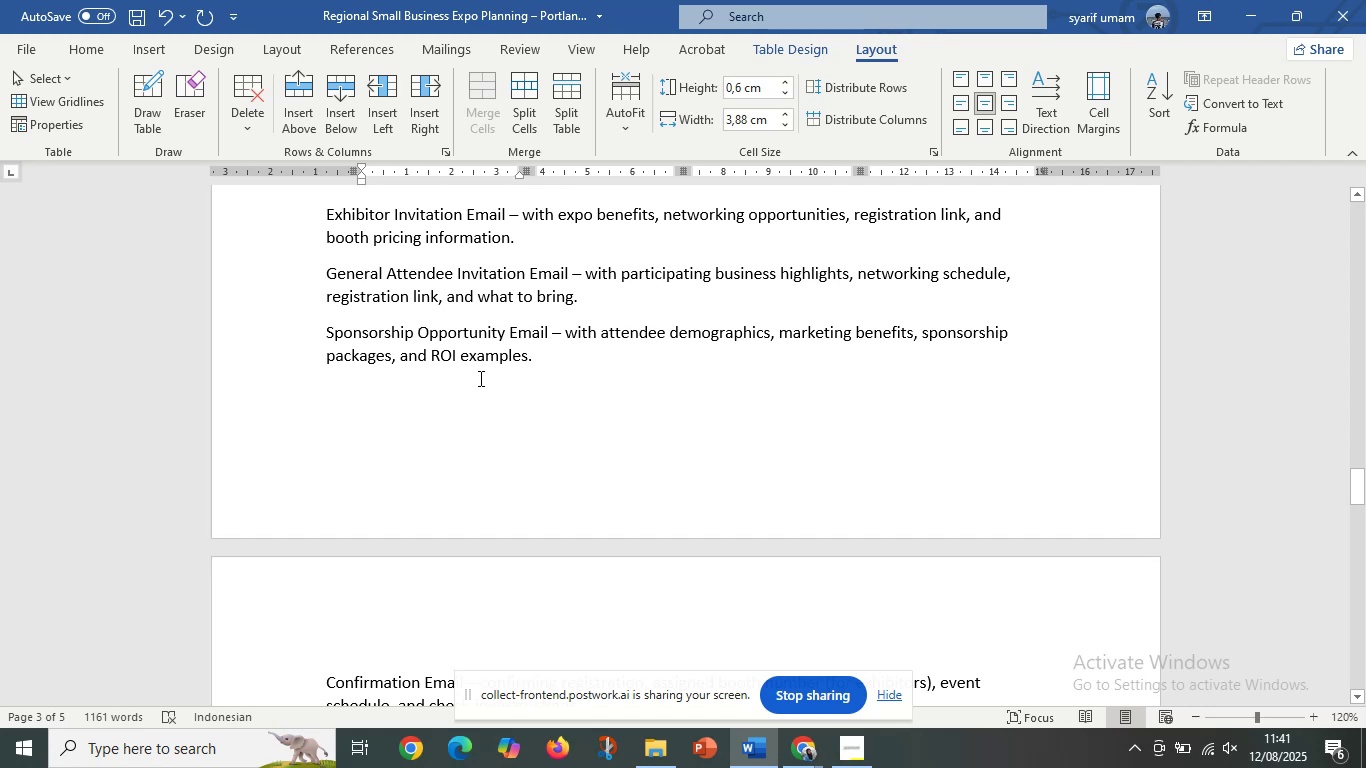 
scroll: coordinate [786, 427], scroll_direction: up, amount: 12.0
 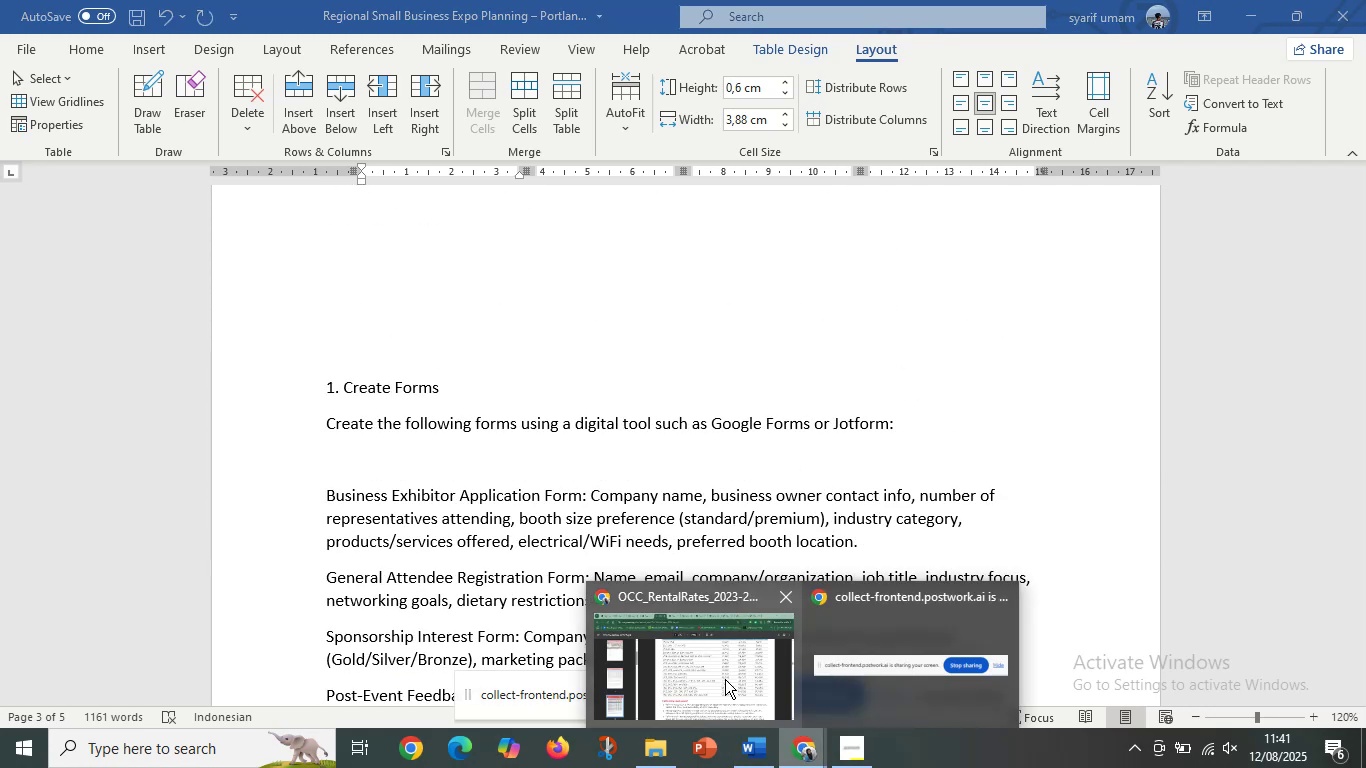 
left_click([705, 667])
 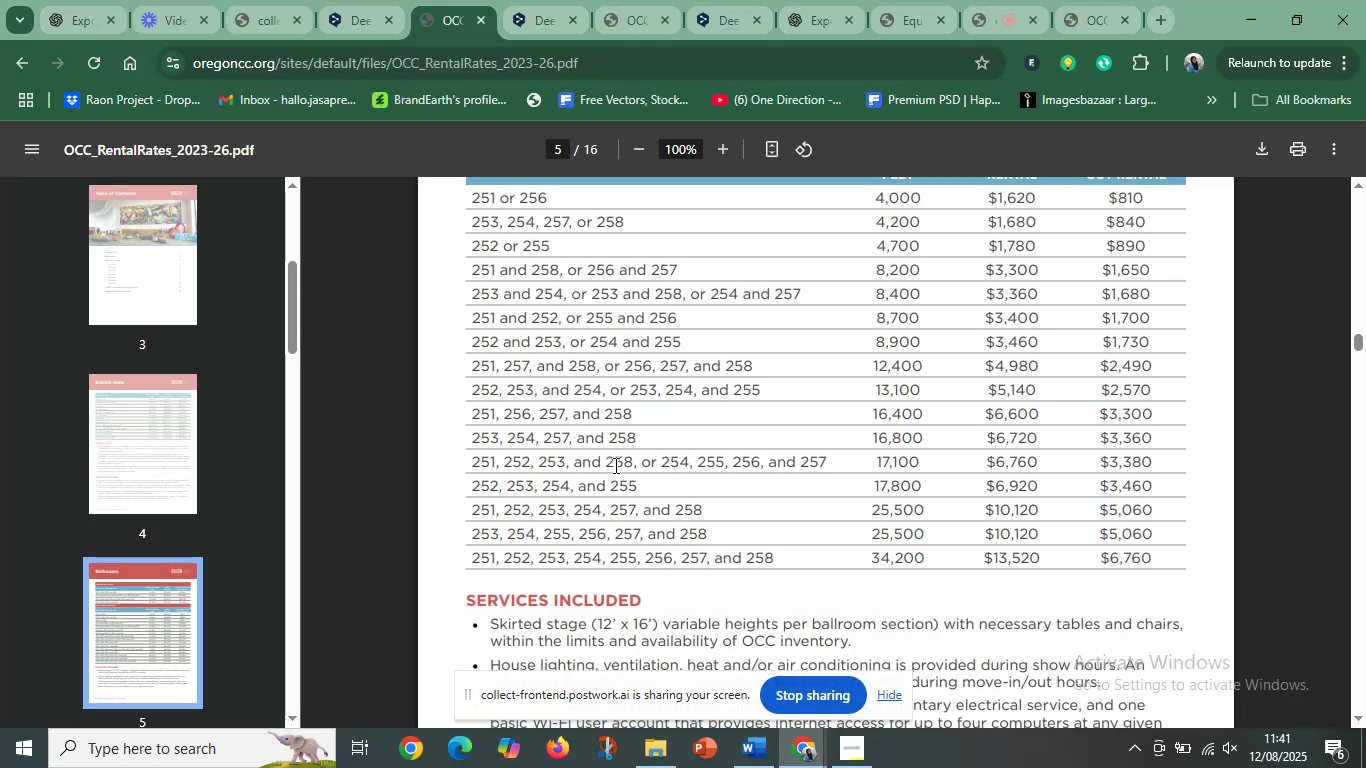 
scroll: coordinate [614, 464], scroll_direction: up, amount: 3.0
 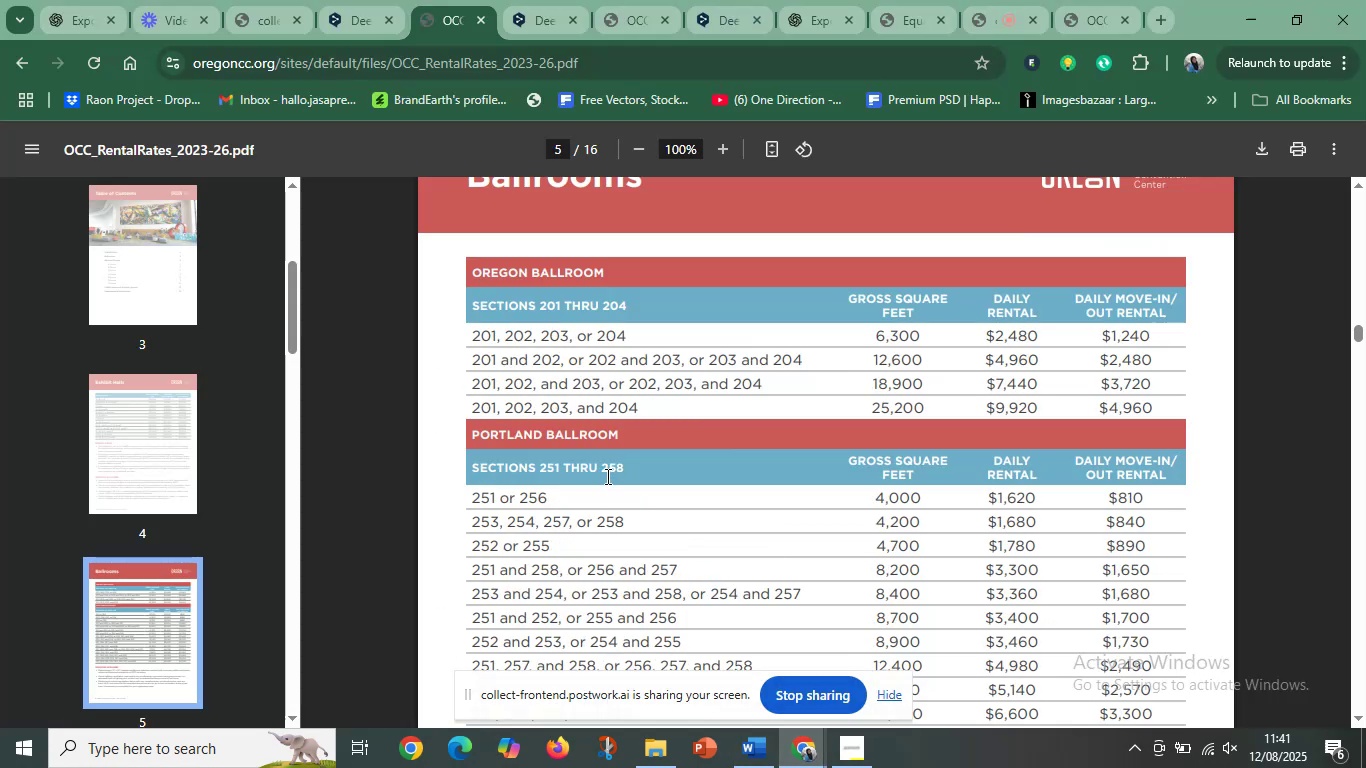 
scroll: coordinate [606, 480], scroll_direction: down, amount: 4.0
 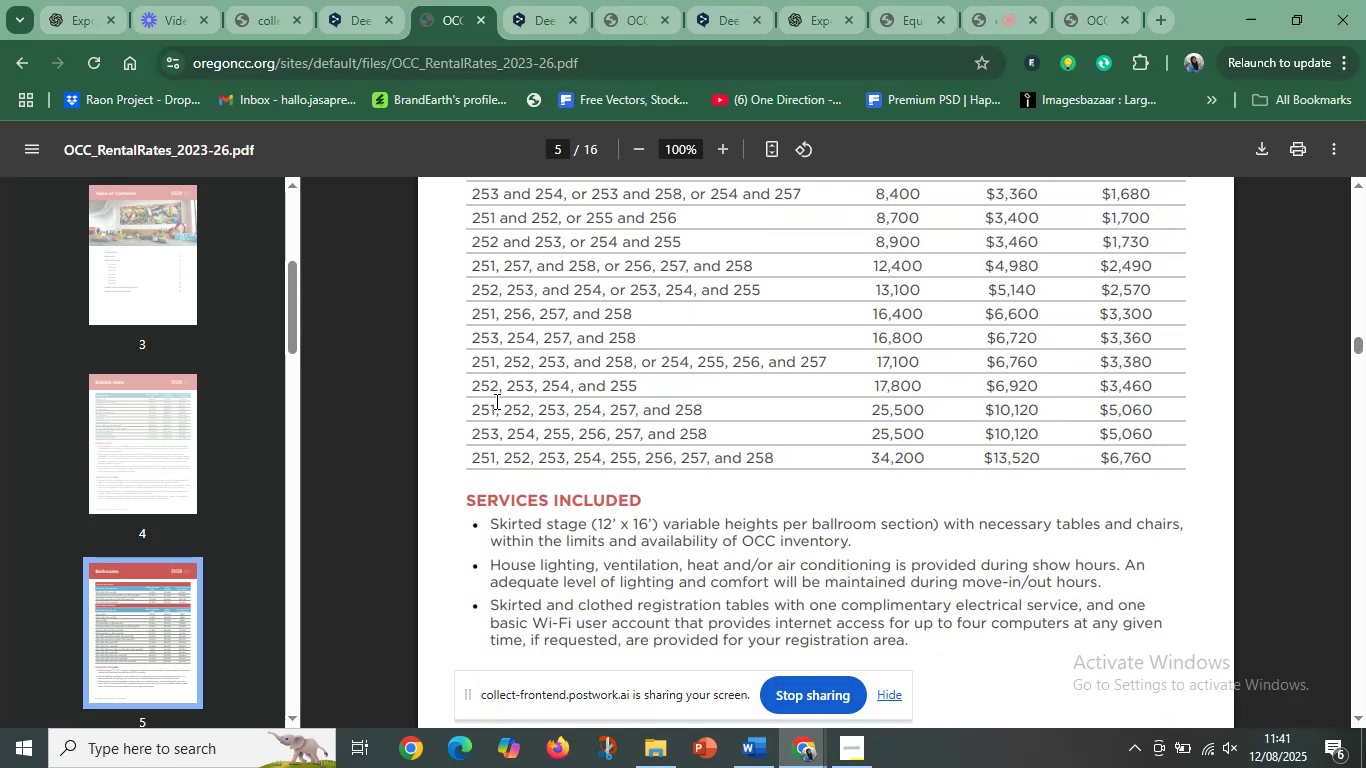 
left_click_drag(start_coordinate=[470, 386], to_coordinate=[1158, 381])
 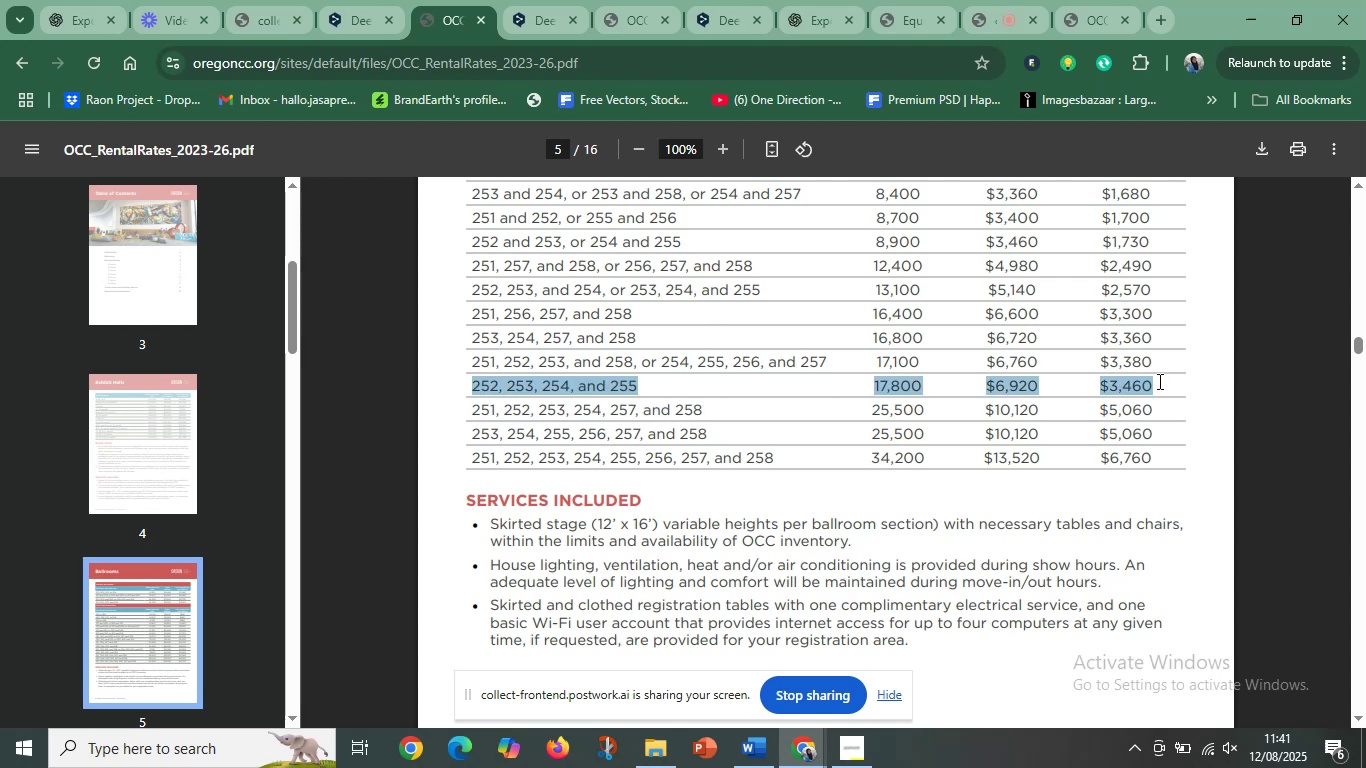 
key(Control+C)
 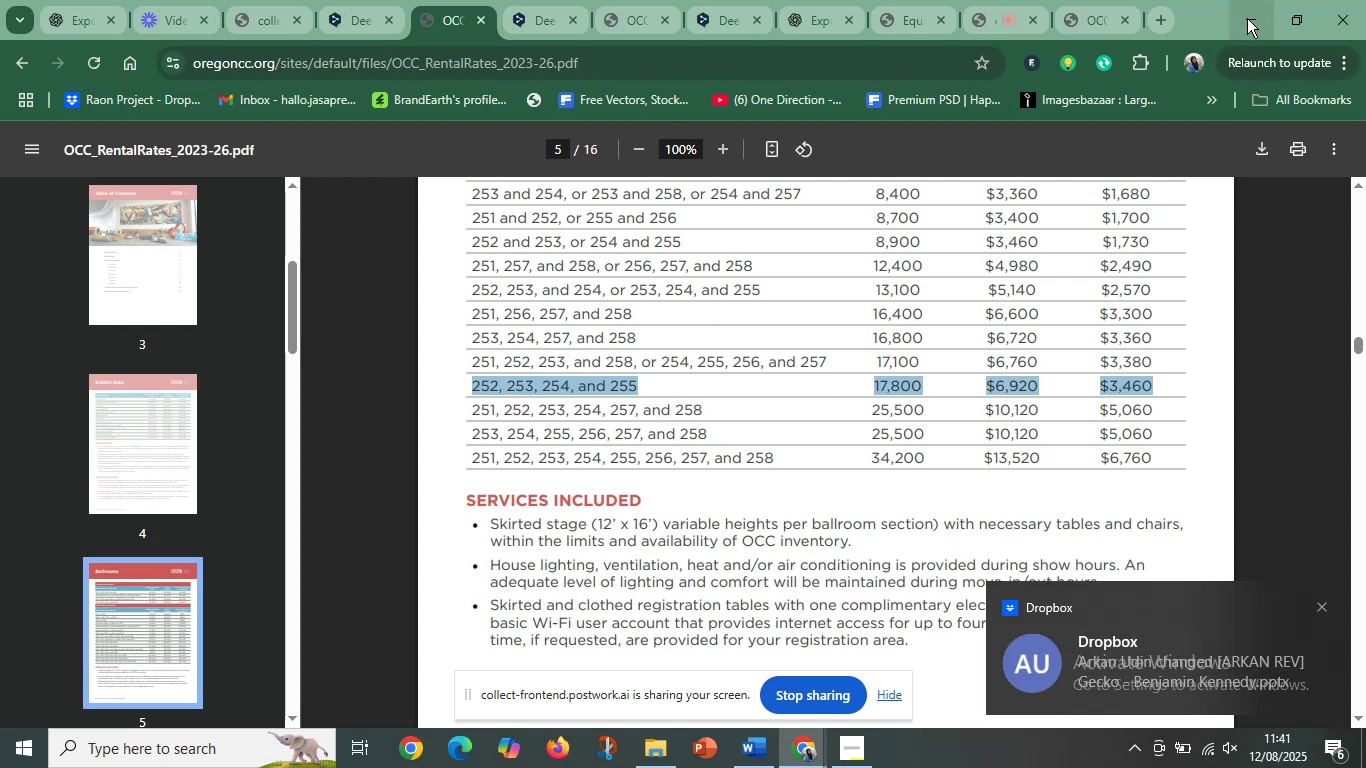 
left_click([1247, 18])
 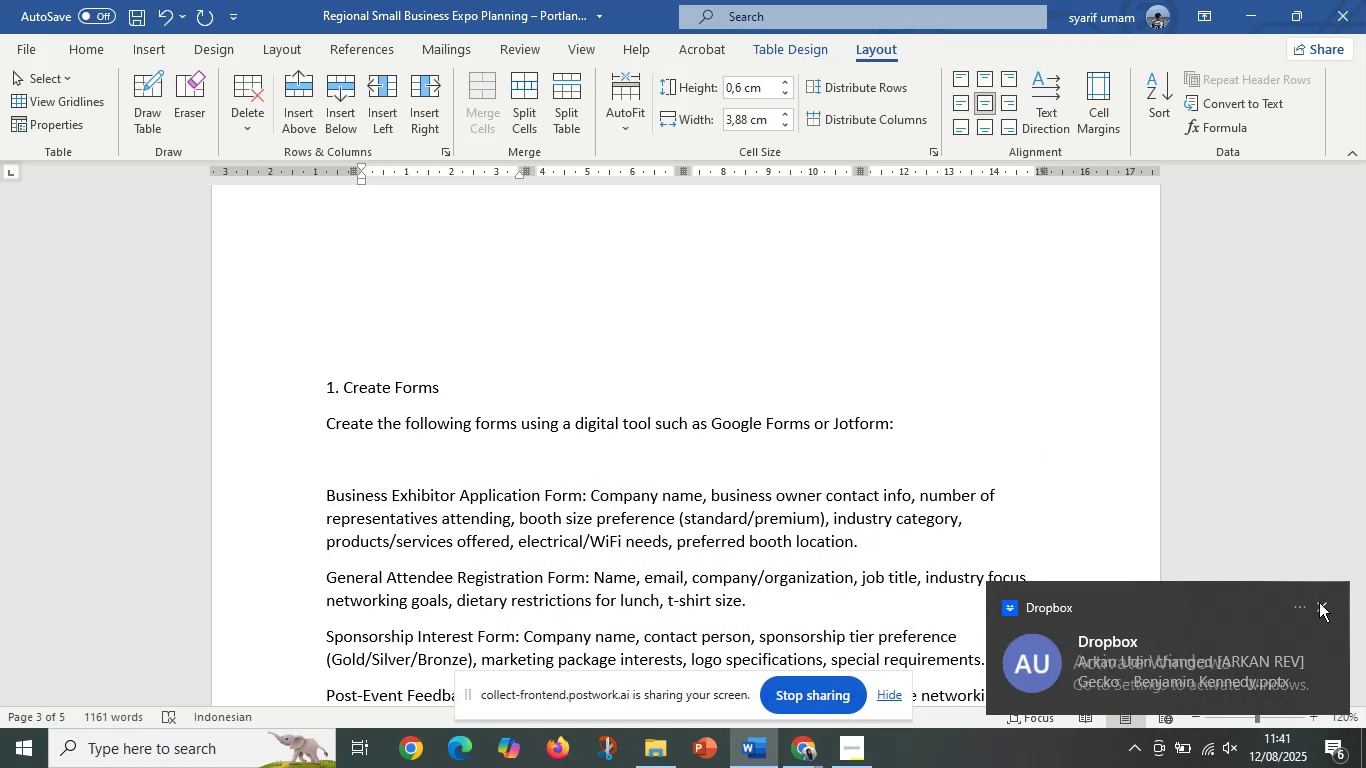 
left_click([1319, 600])
 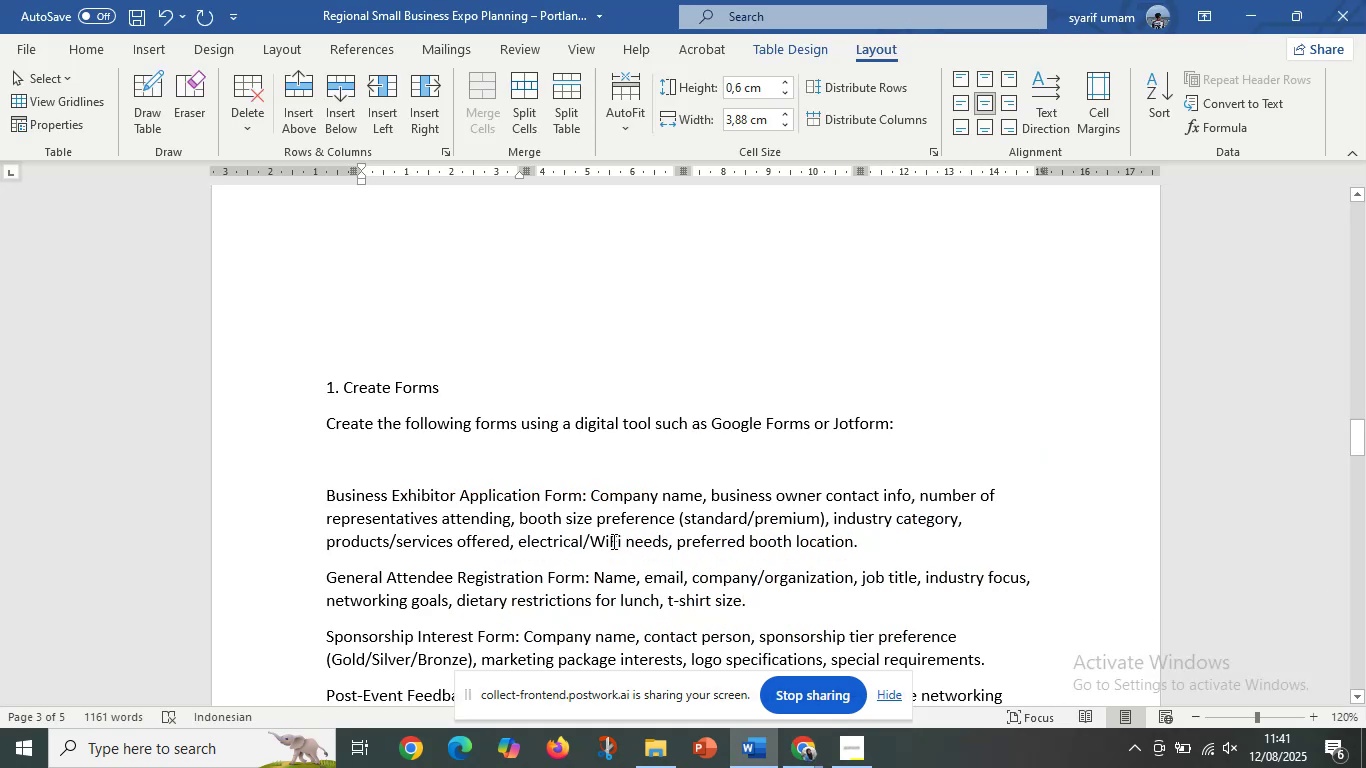 
scroll: coordinate [591, 536], scroll_direction: up, amount: 20.0
 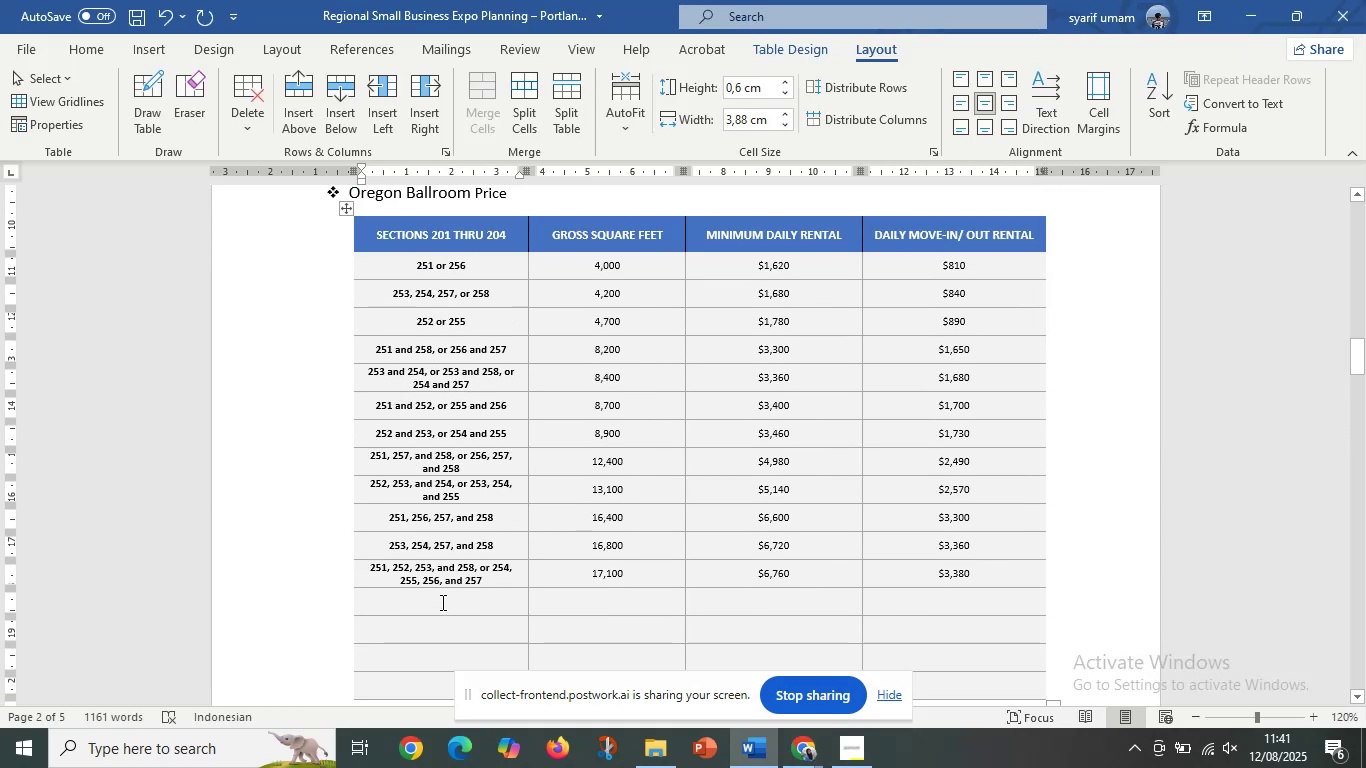 
left_click([441, 602])
 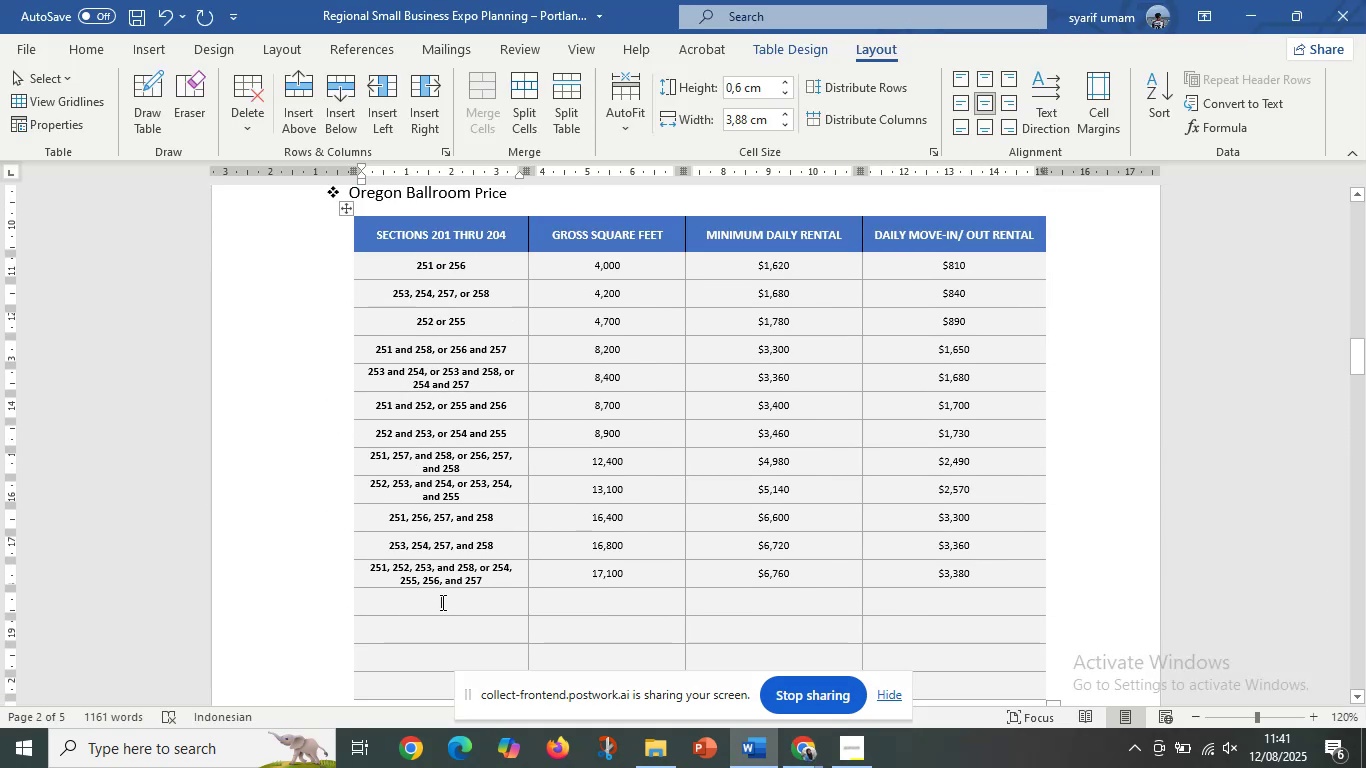 
key(Control+V)
 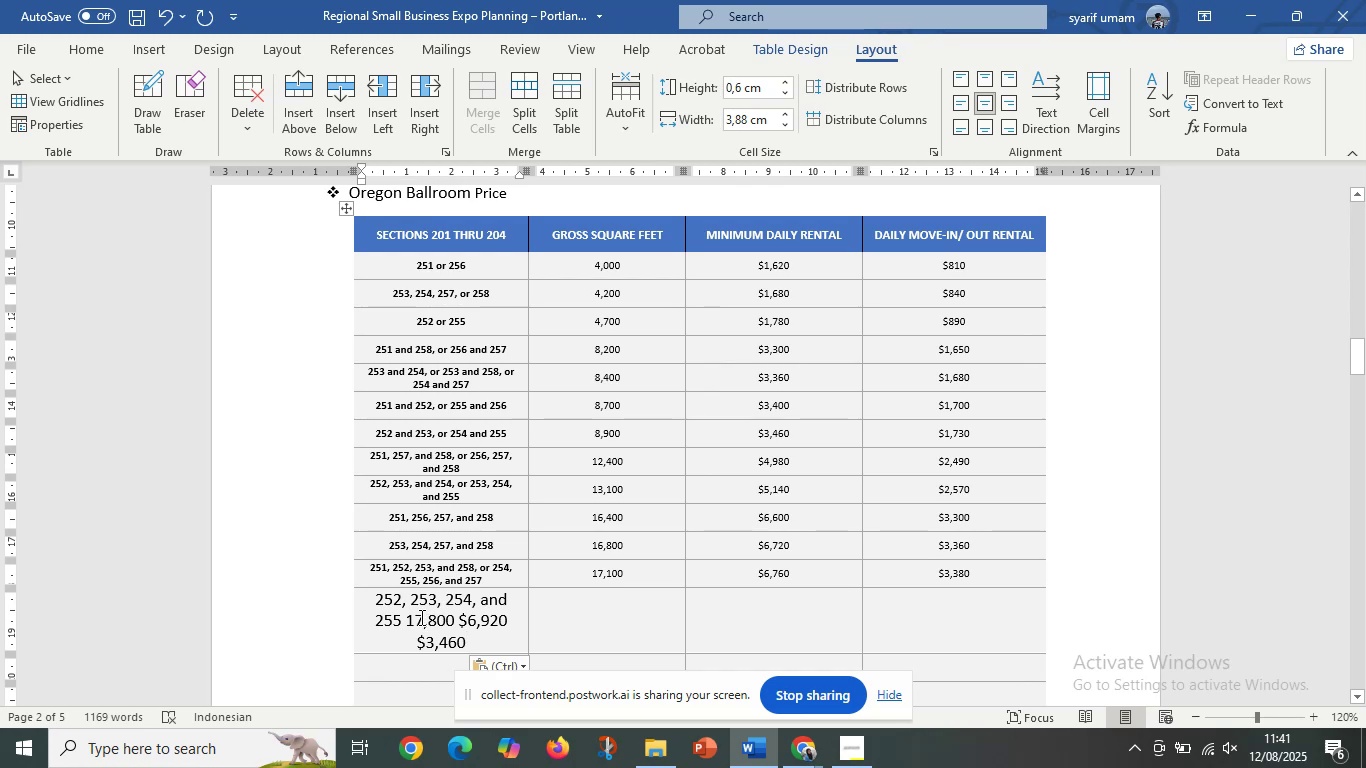 
left_click_drag(start_coordinate=[406, 615], to_coordinate=[458, 632])
 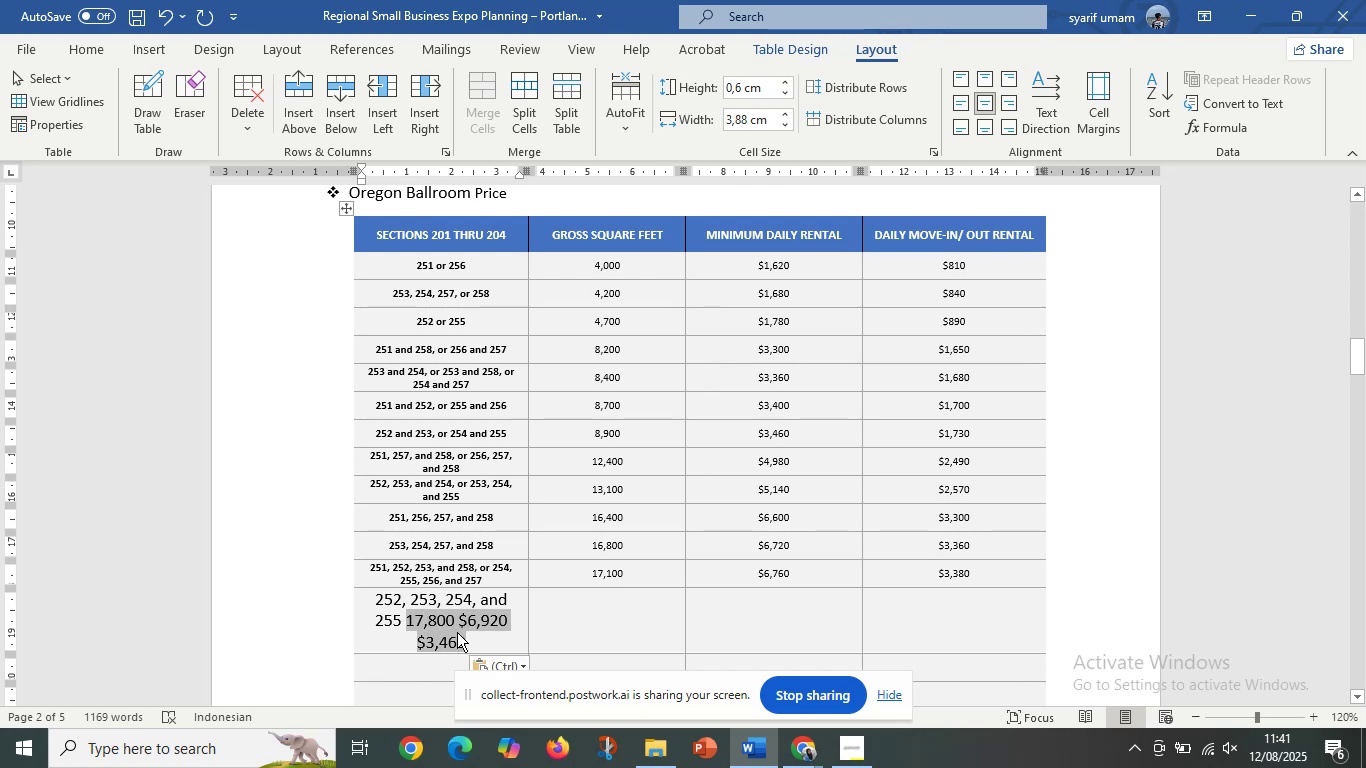 
key(Control+X)
 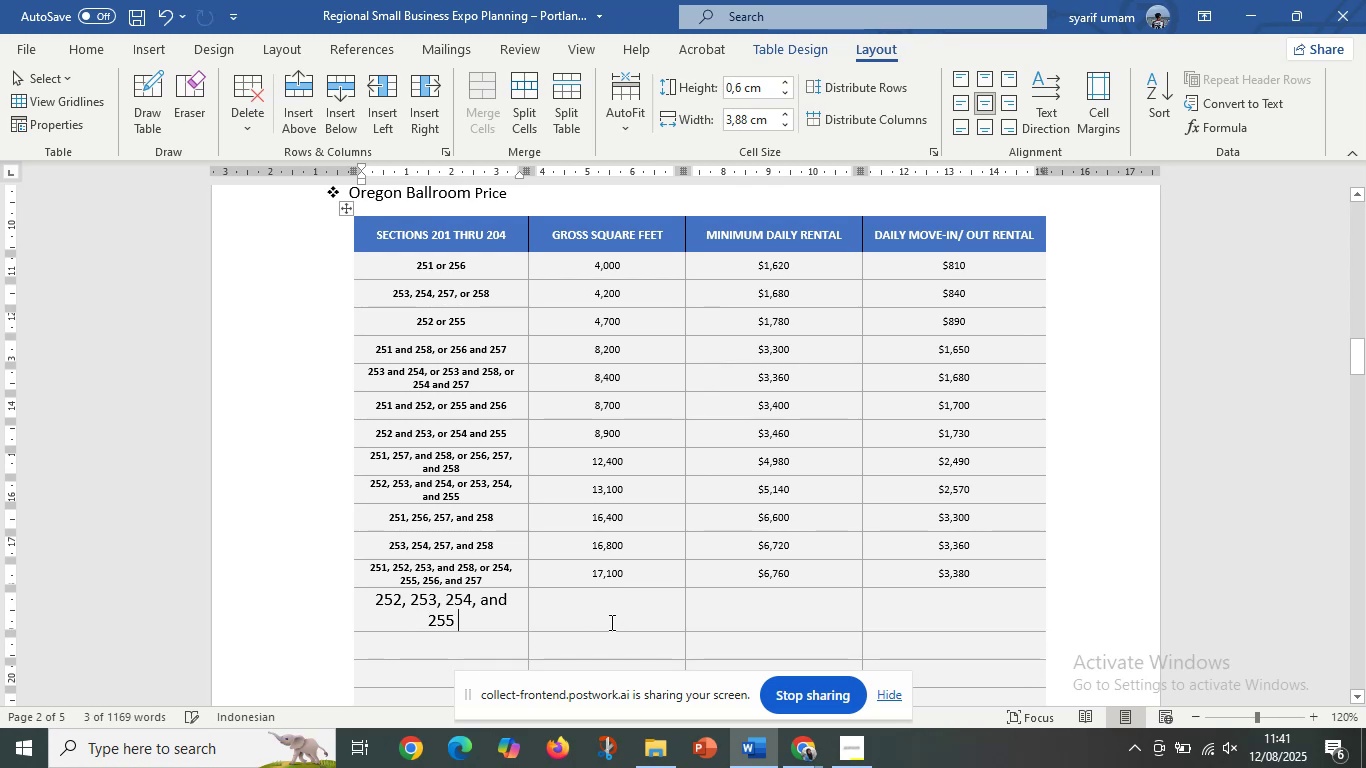 
left_click([610, 622])
 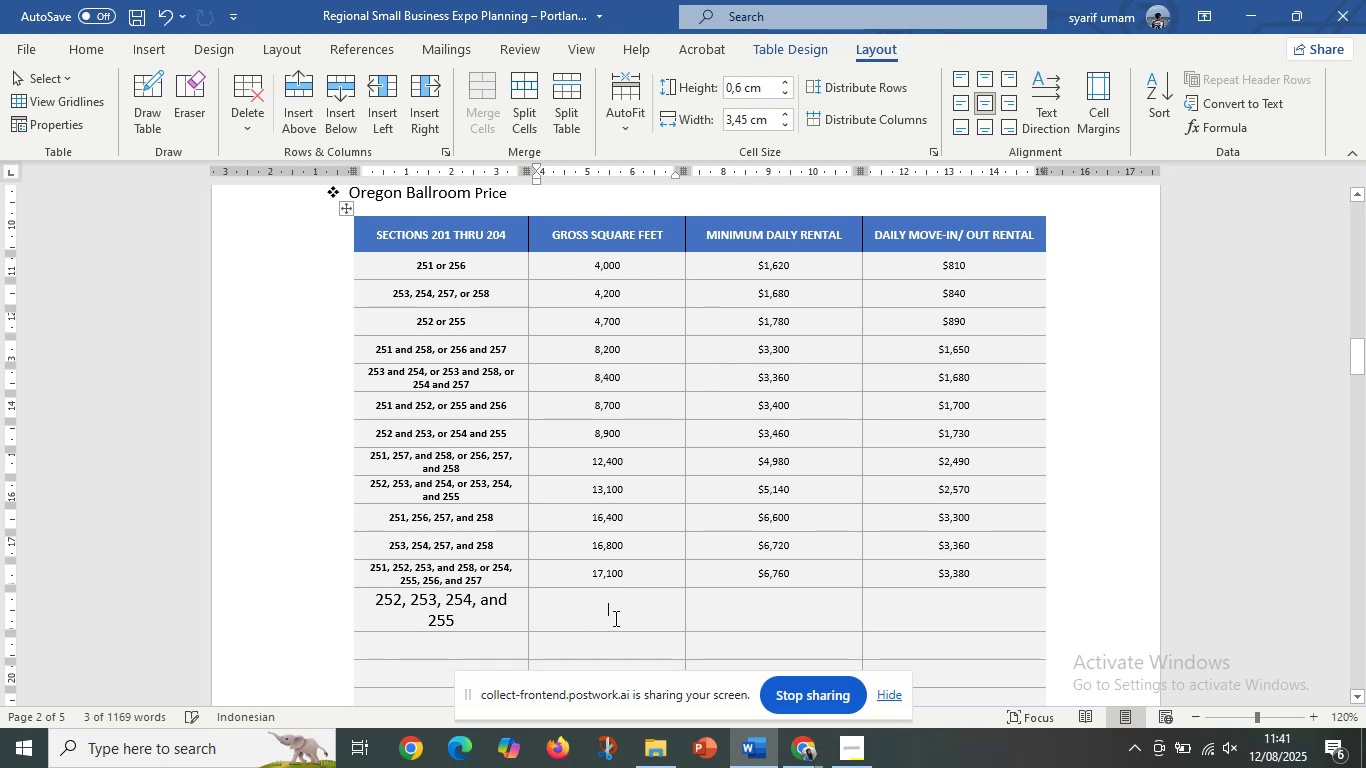 
key(Control+V)
 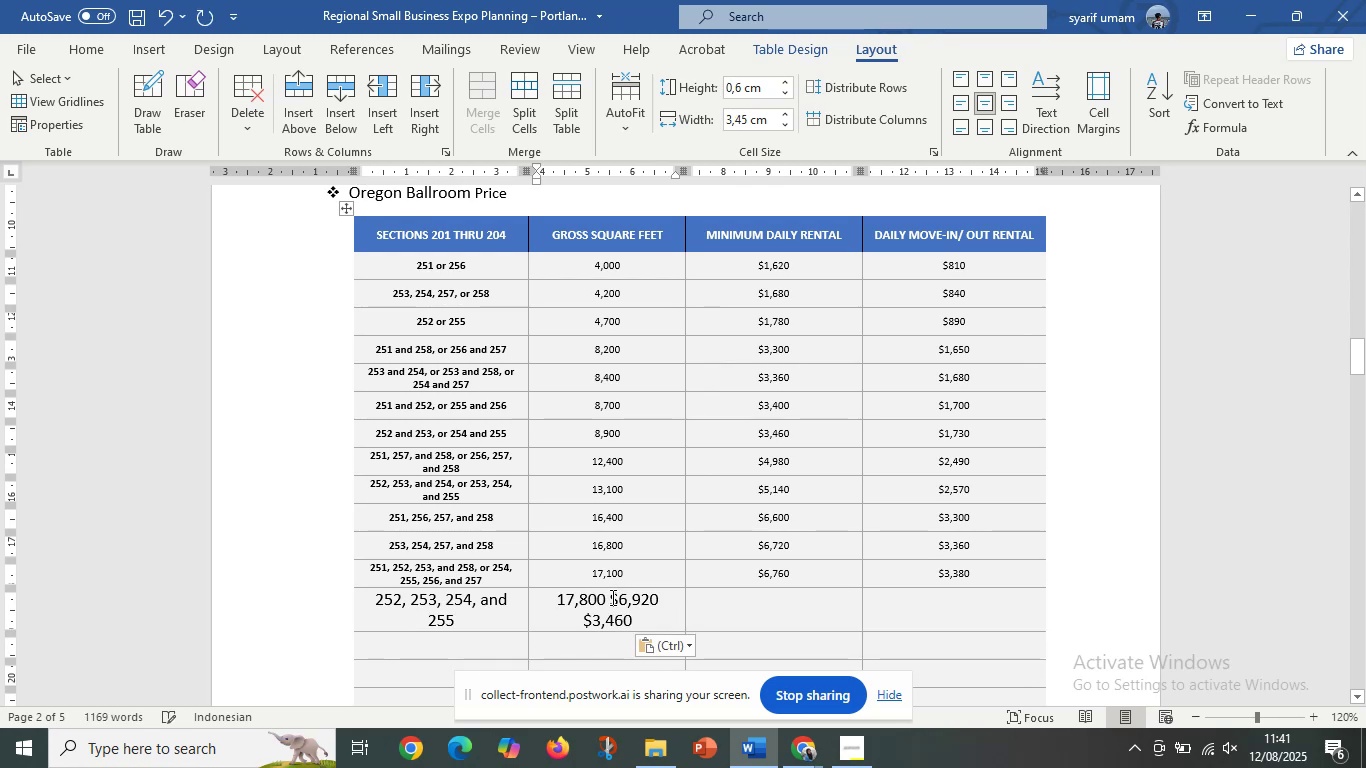 
left_click_drag(start_coordinate=[611, 597], to_coordinate=[633, 620])
 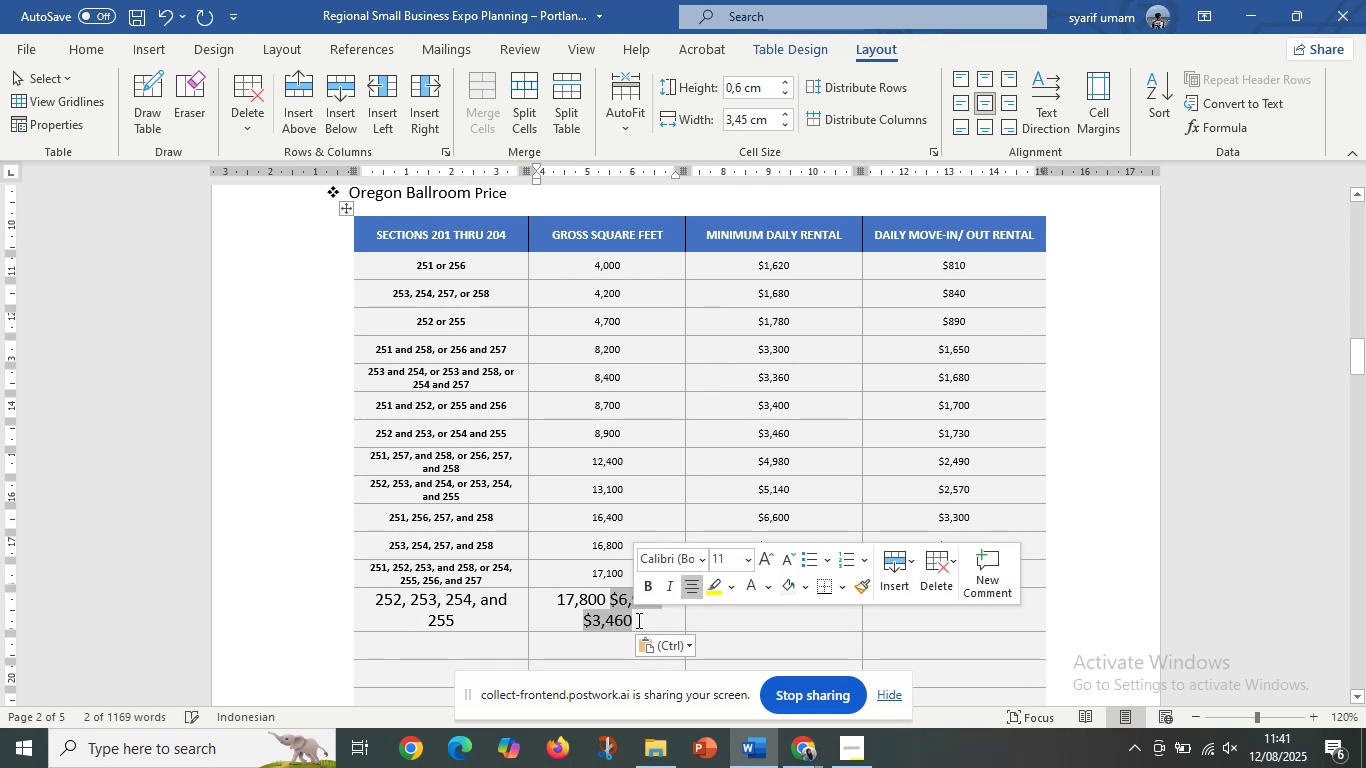 
key(Control+X)
 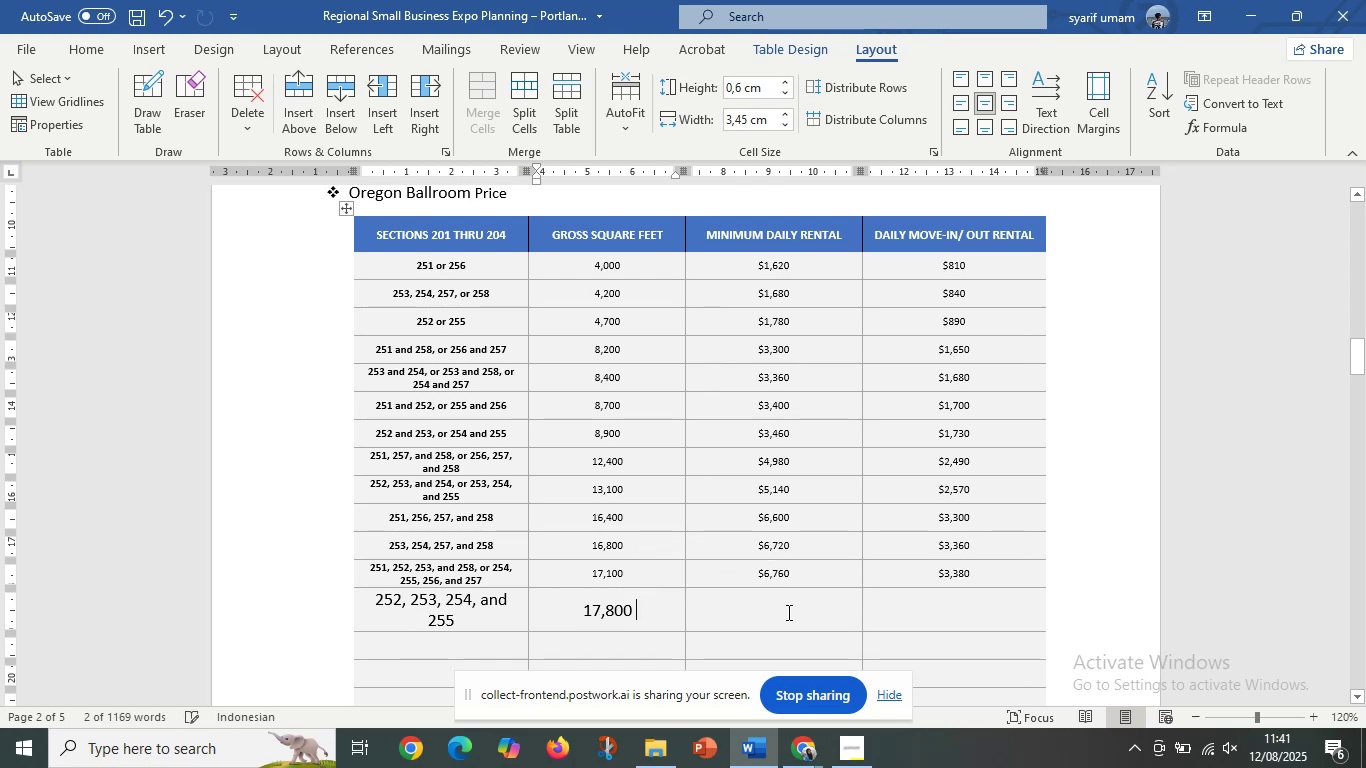 
left_click([787, 612])
 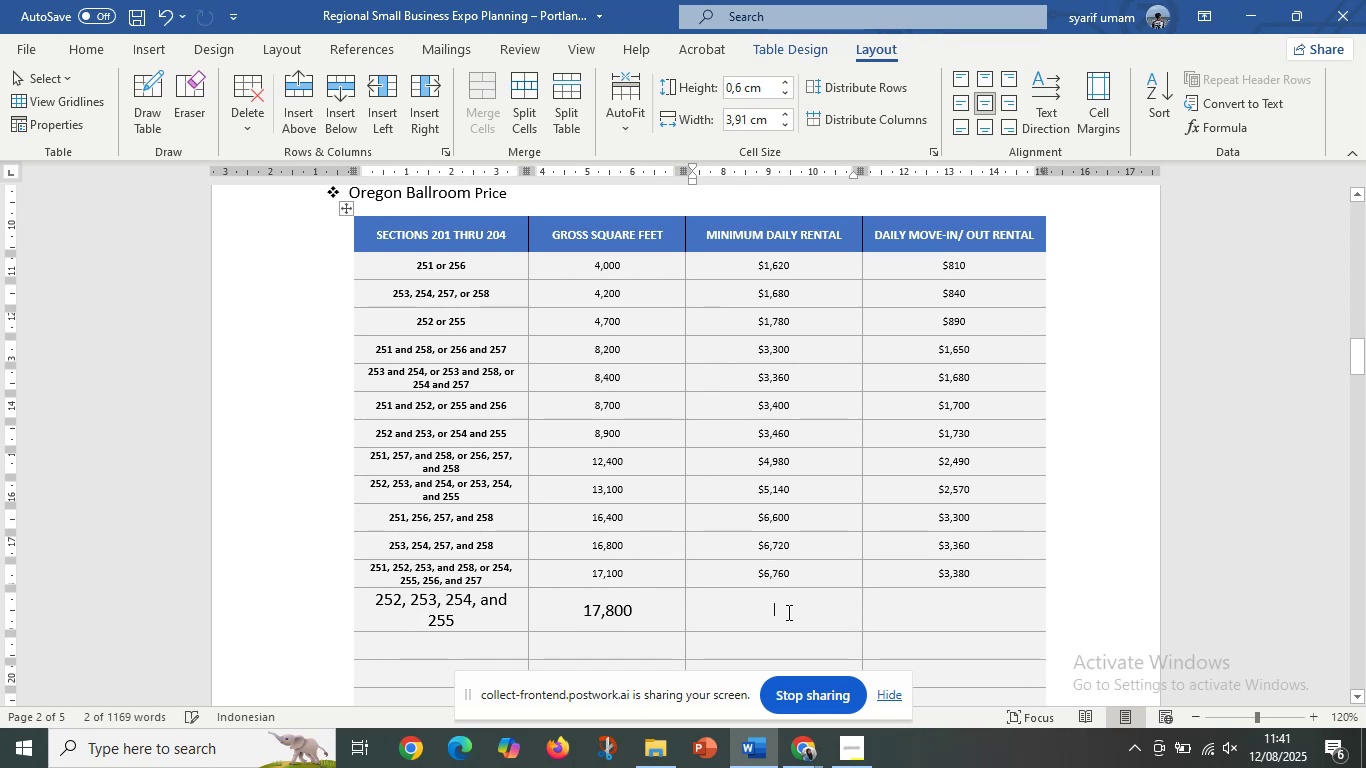 
key(Control+V)
 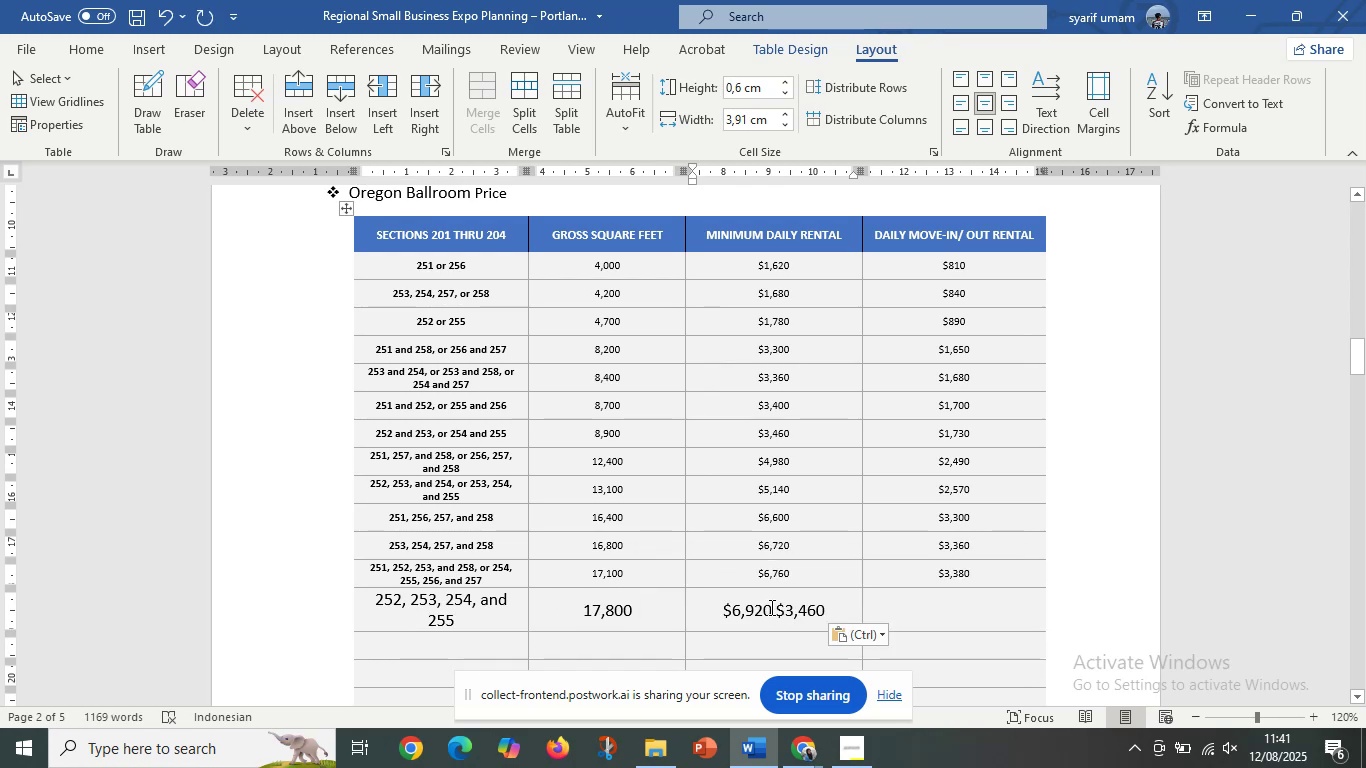 
left_click_drag(start_coordinate=[774, 608], to_coordinate=[840, 611])
 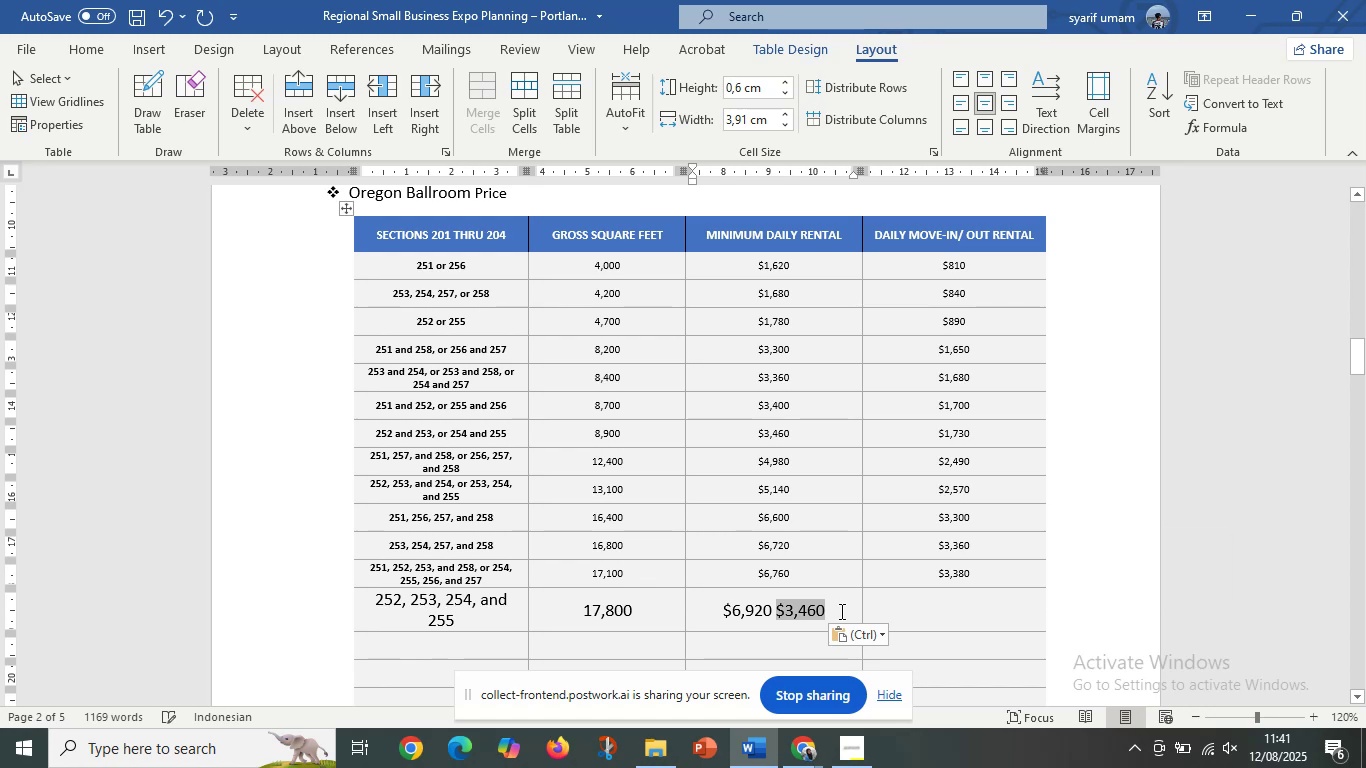 
key(Control+X)
 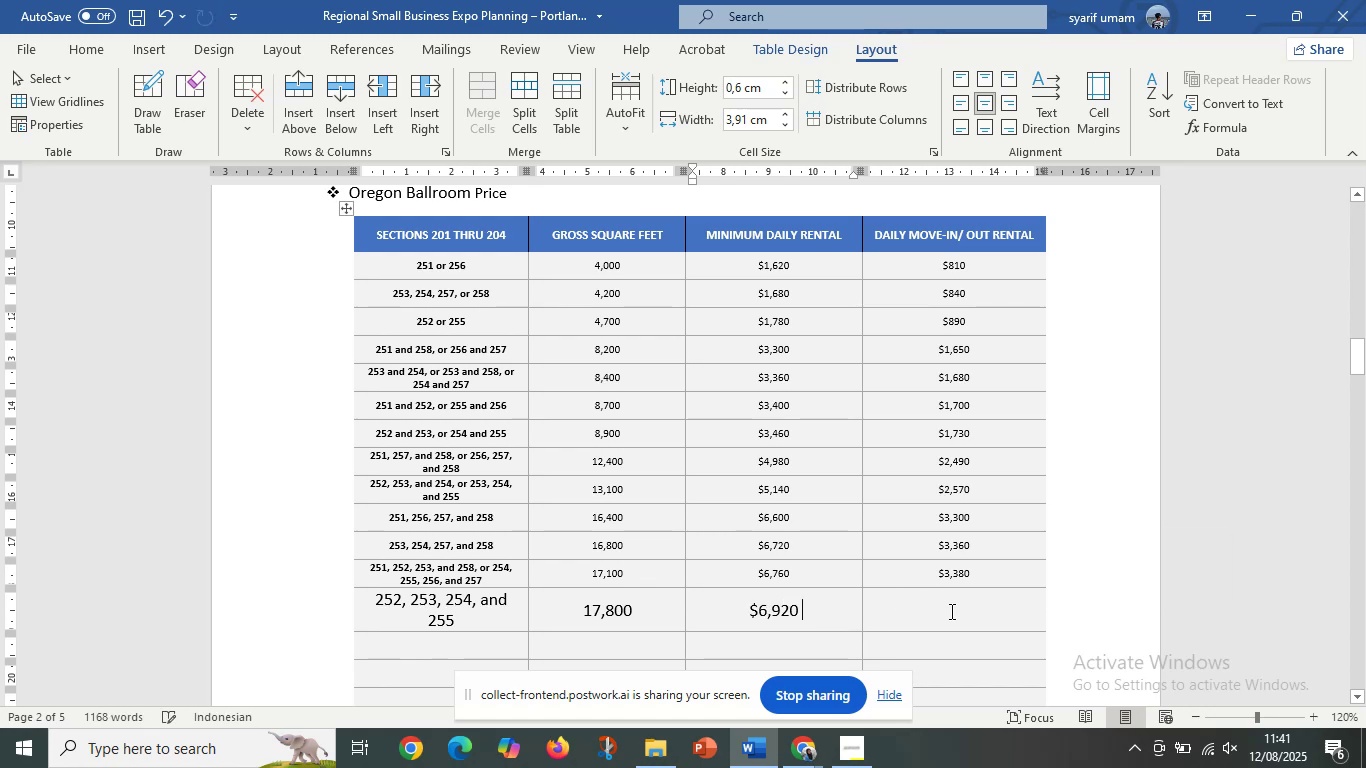 
left_click([950, 611])
 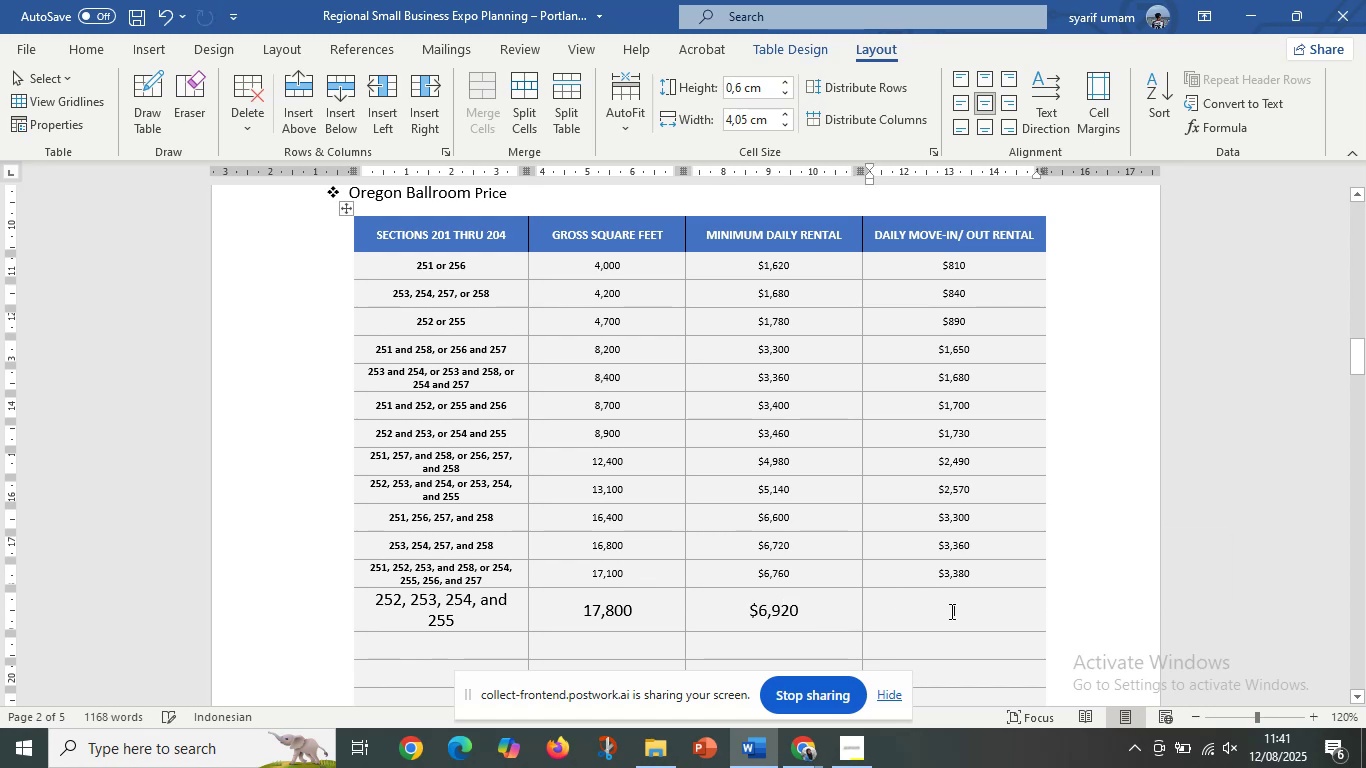 
key(Control+V)
 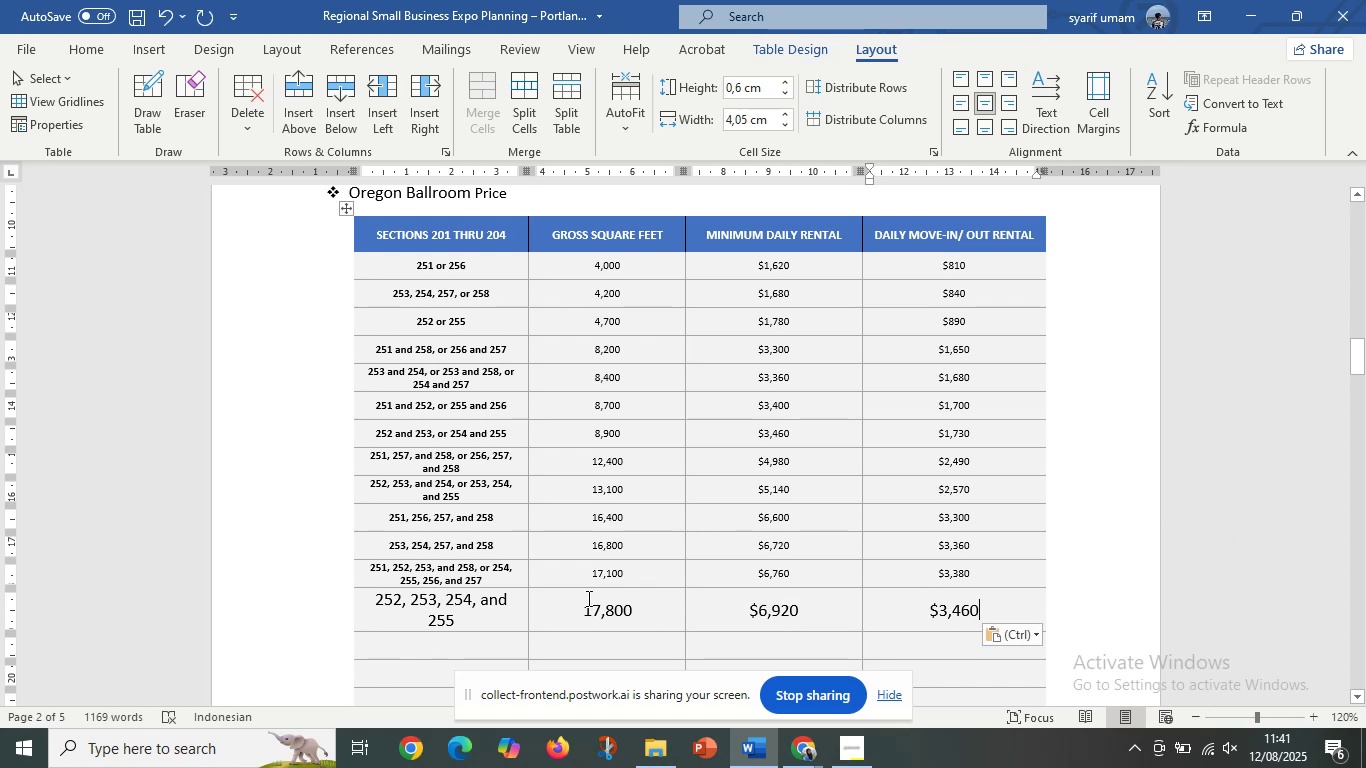 
left_click_drag(start_coordinate=[587, 575], to_coordinate=[645, 572])
 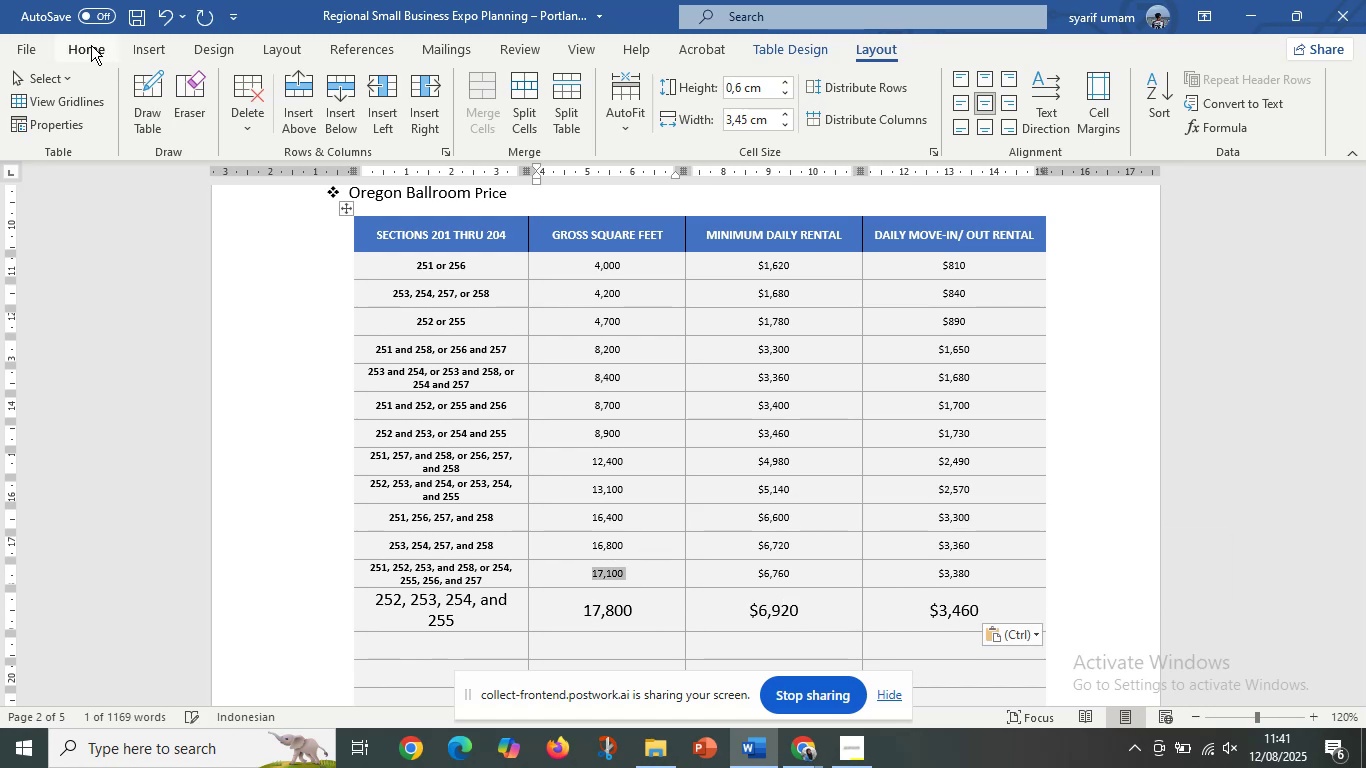 
left_click([86, 41])
 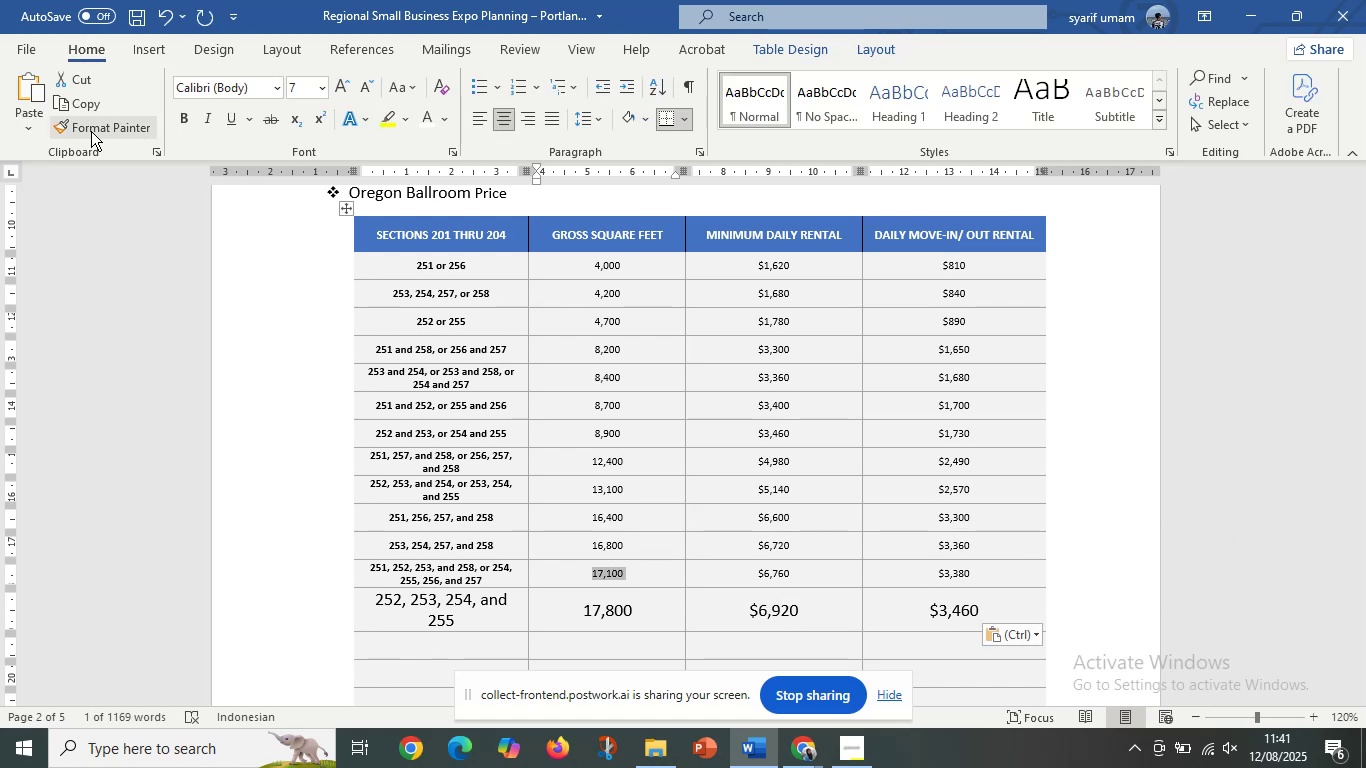 
left_click([91, 131])
 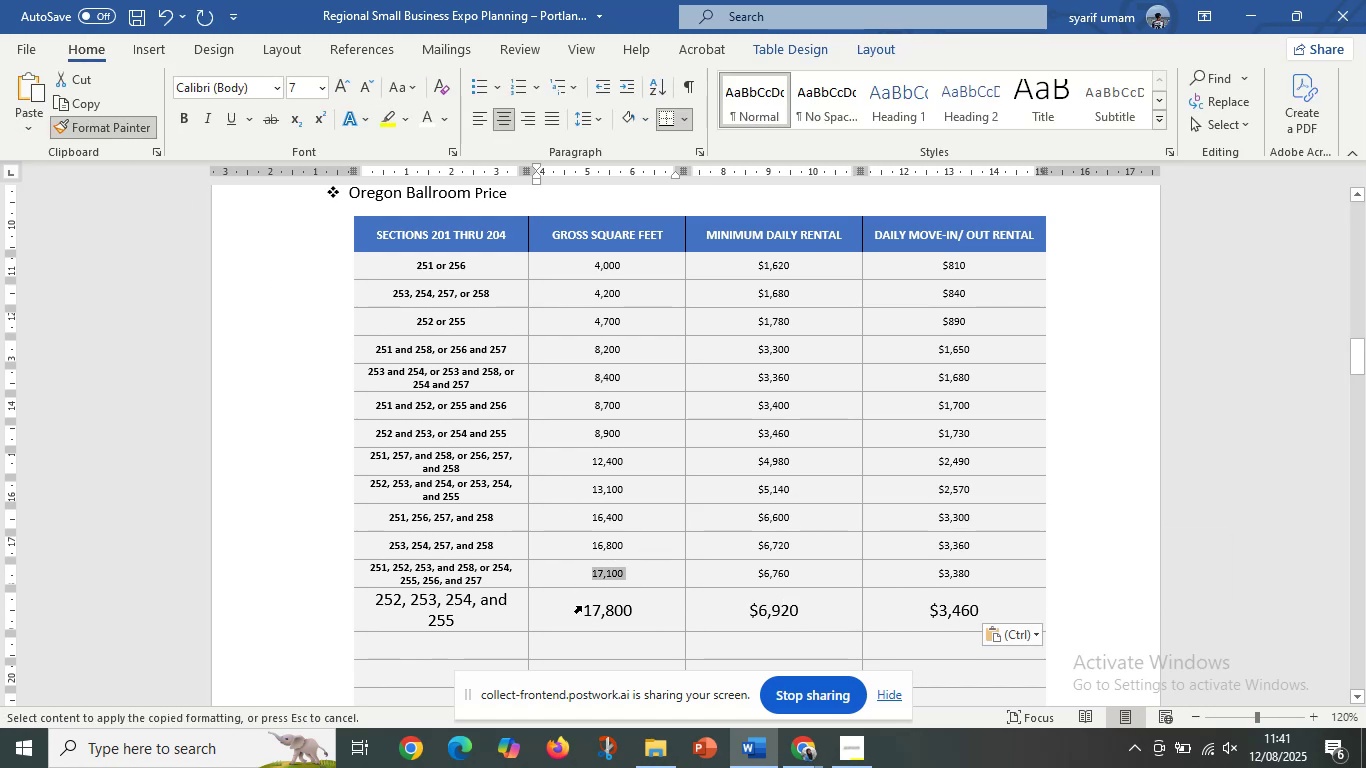 
left_click_drag(start_coordinate=[583, 608], to_coordinate=[972, 605])
 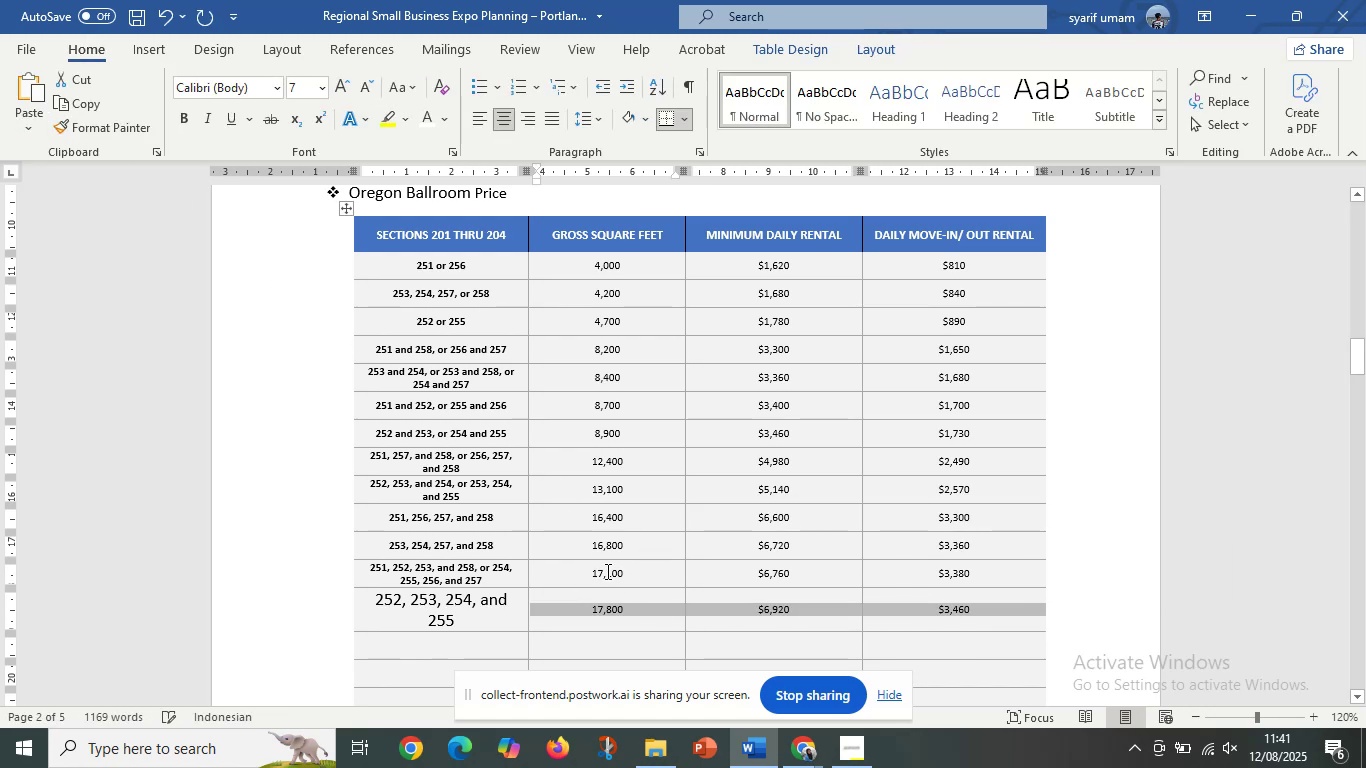 
left_click([606, 571])
 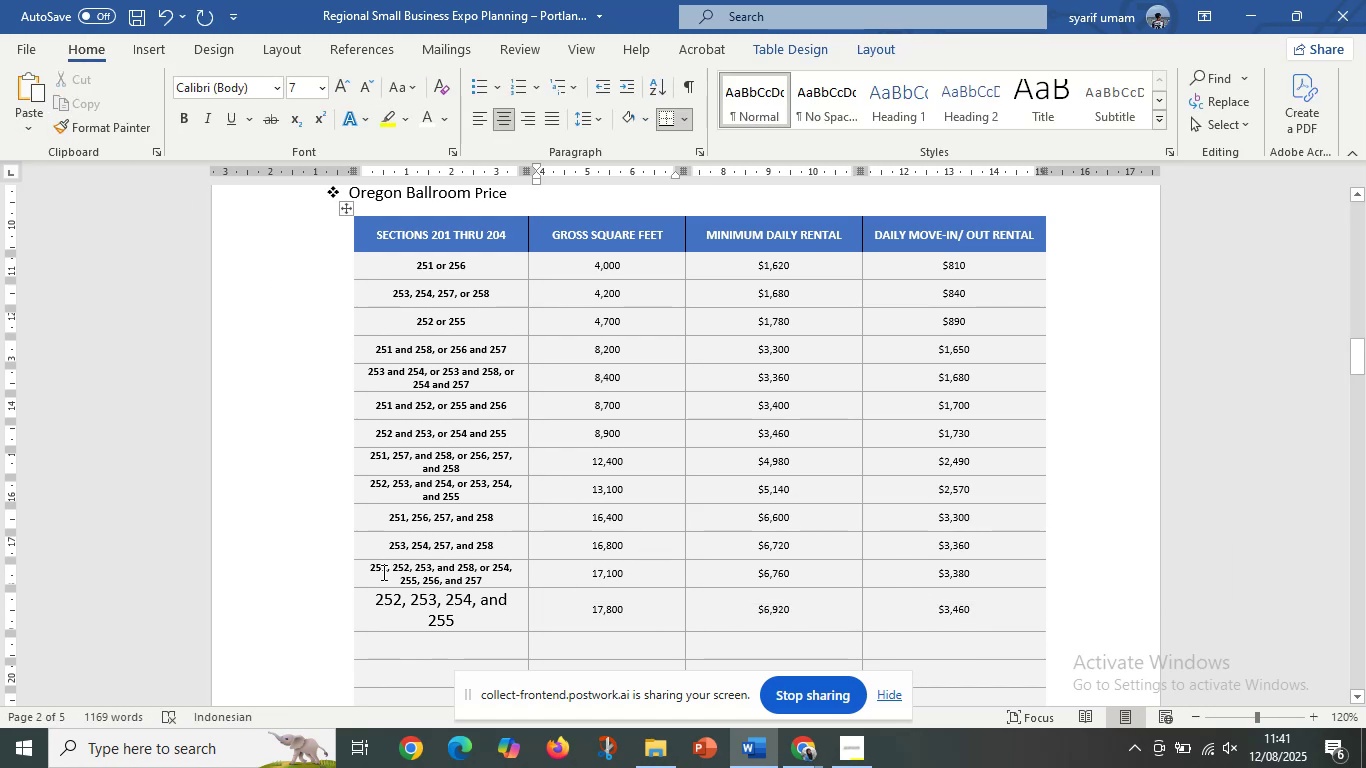 
left_click_drag(start_coordinate=[380, 572], to_coordinate=[510, 571])
 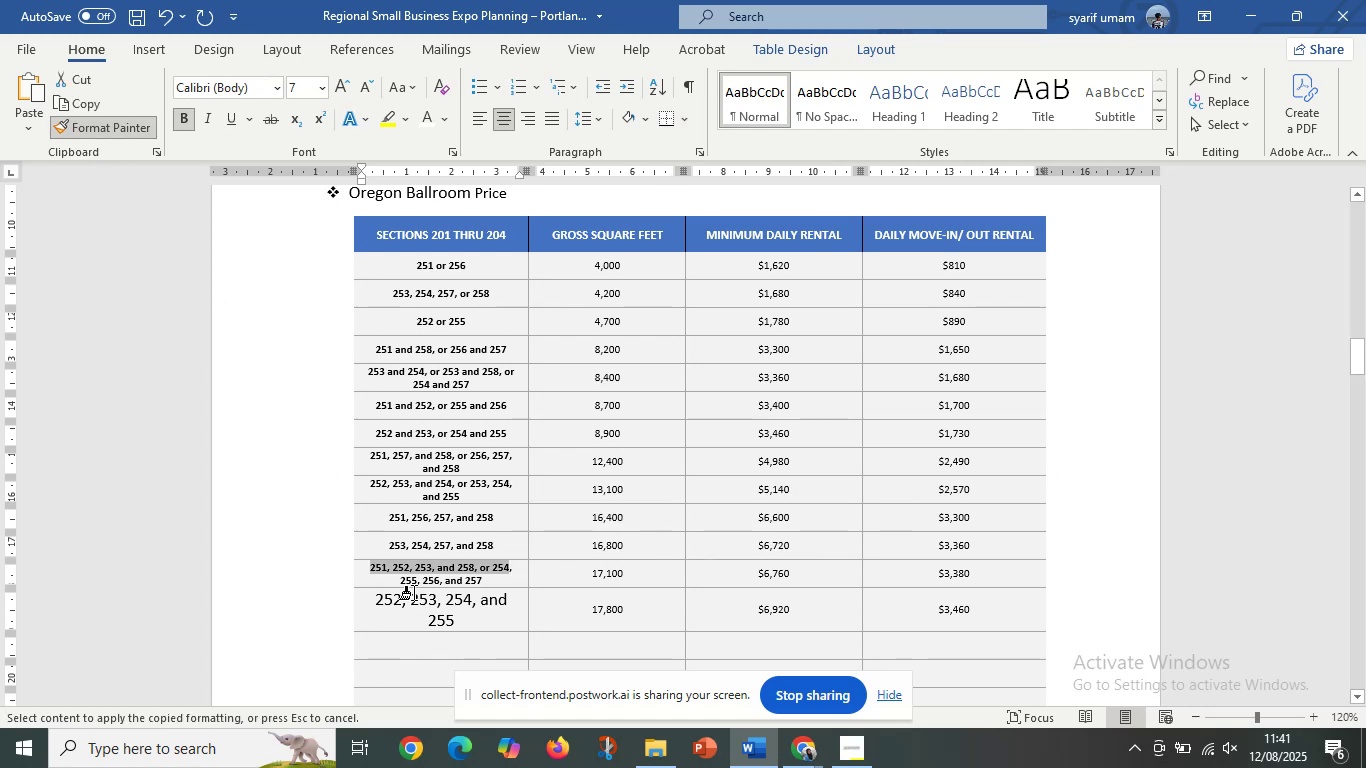 
left_click_drag(start_coordinate=[381, 605], to_coordinate=[483, 624])
 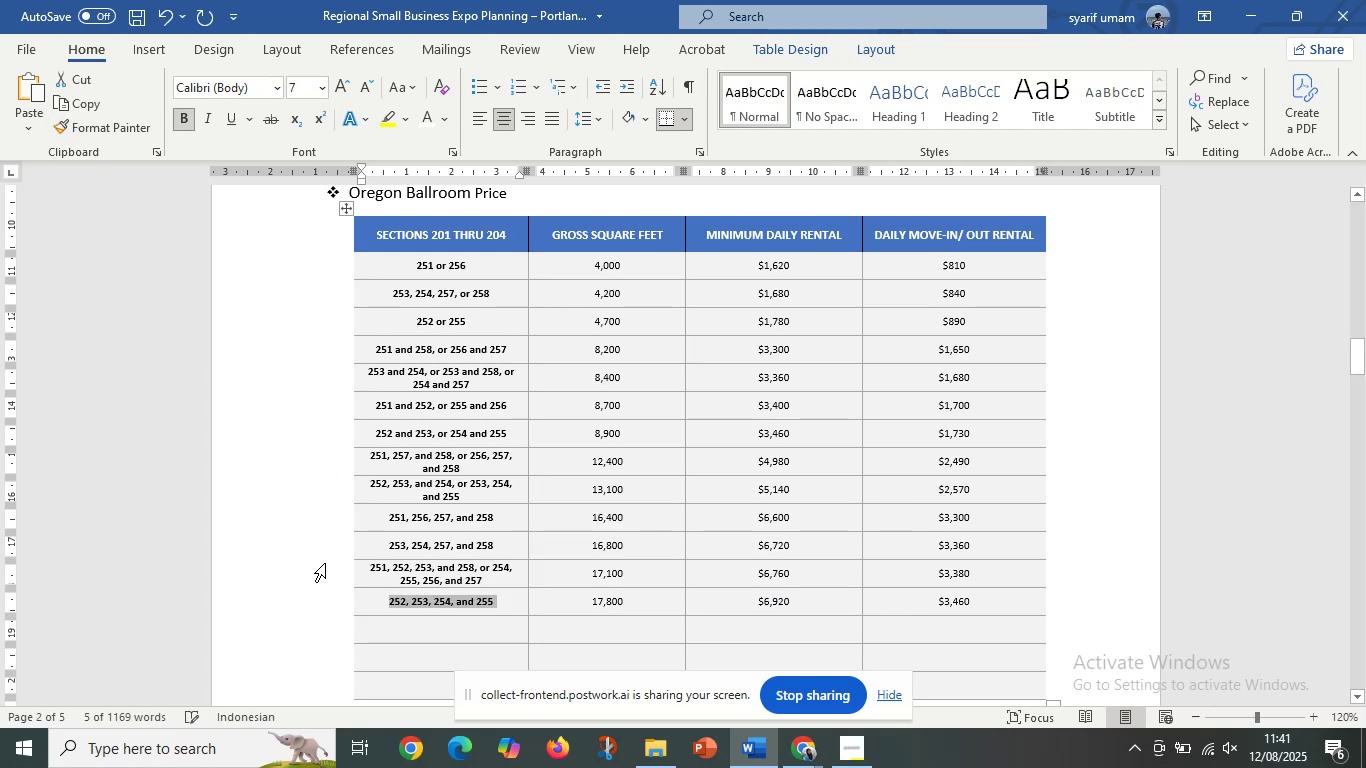 
left_click([325, 563])
 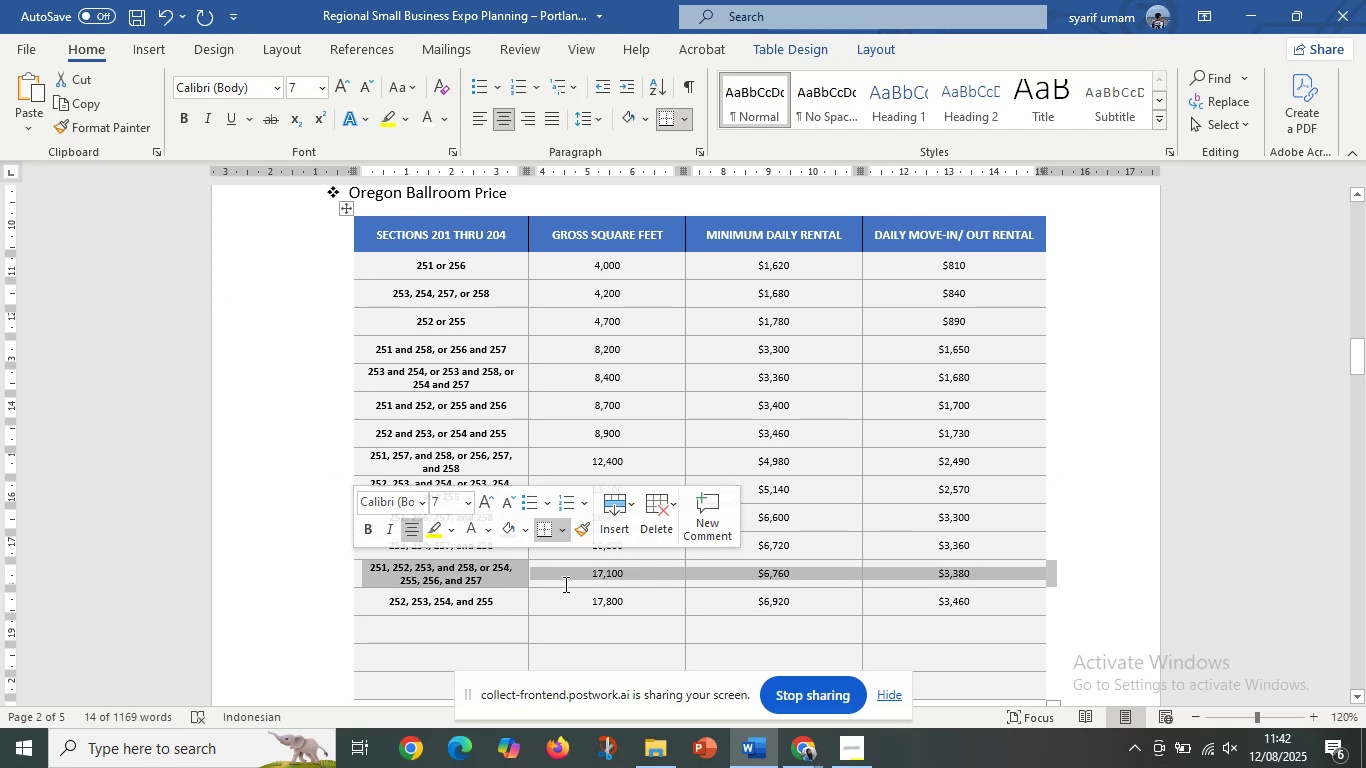 
left_click([572, 583])
 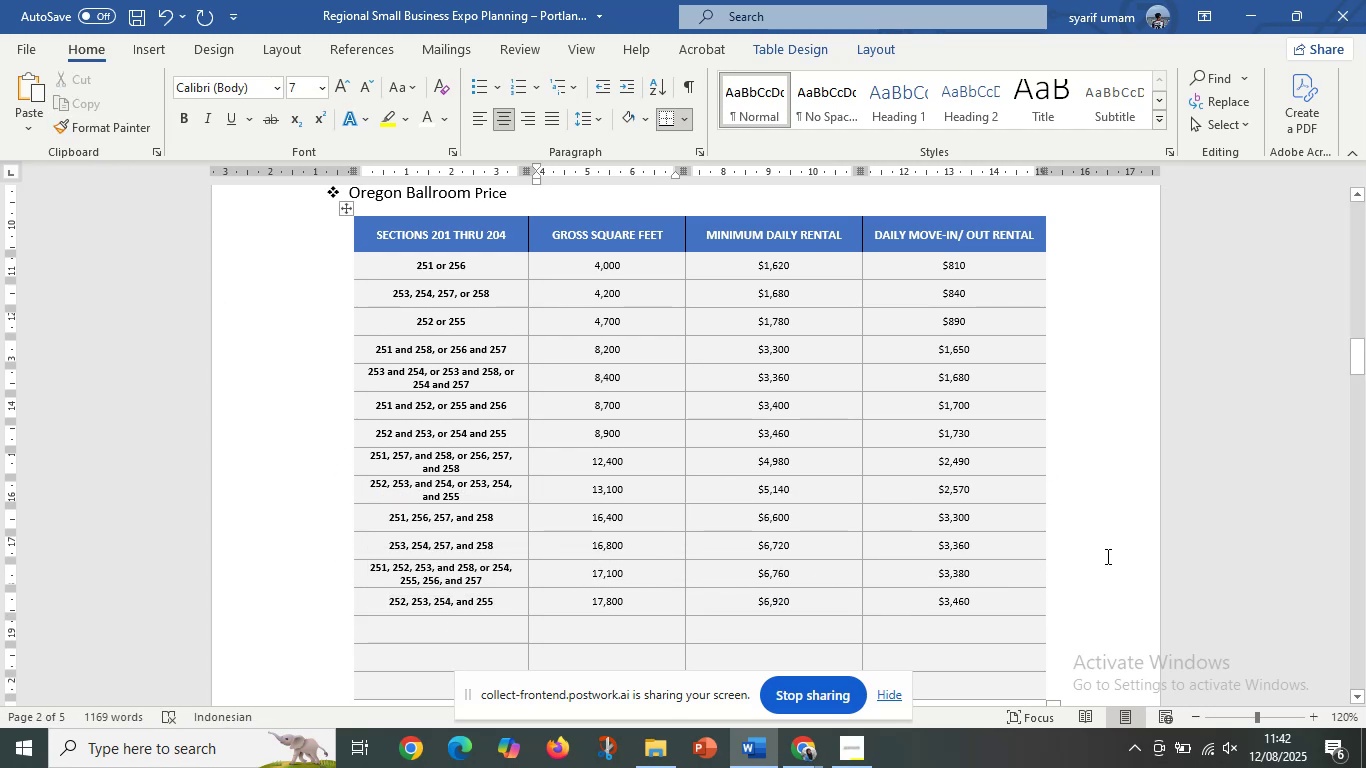 
left_click([1106, 556])
 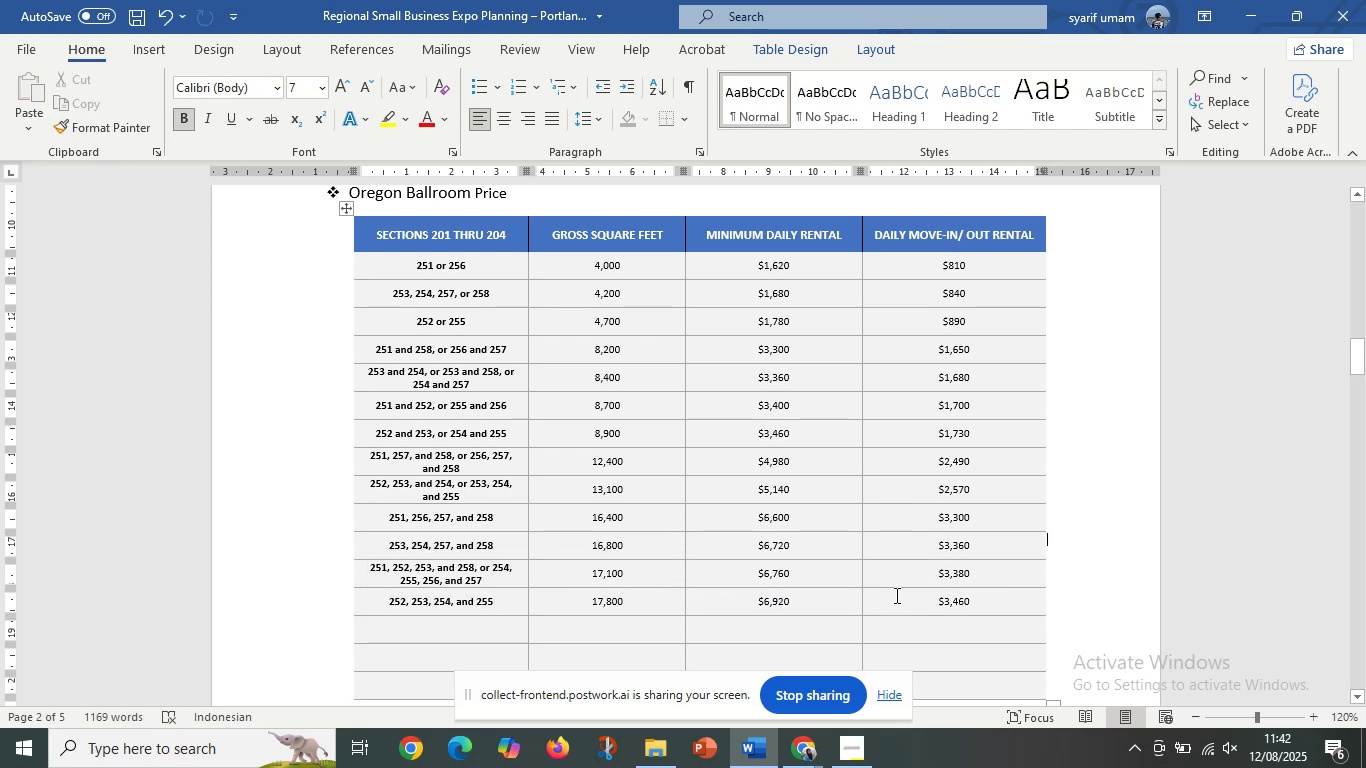 
scroll: coordinate [895, 595], scroll_direction: down, amount: 2.0
 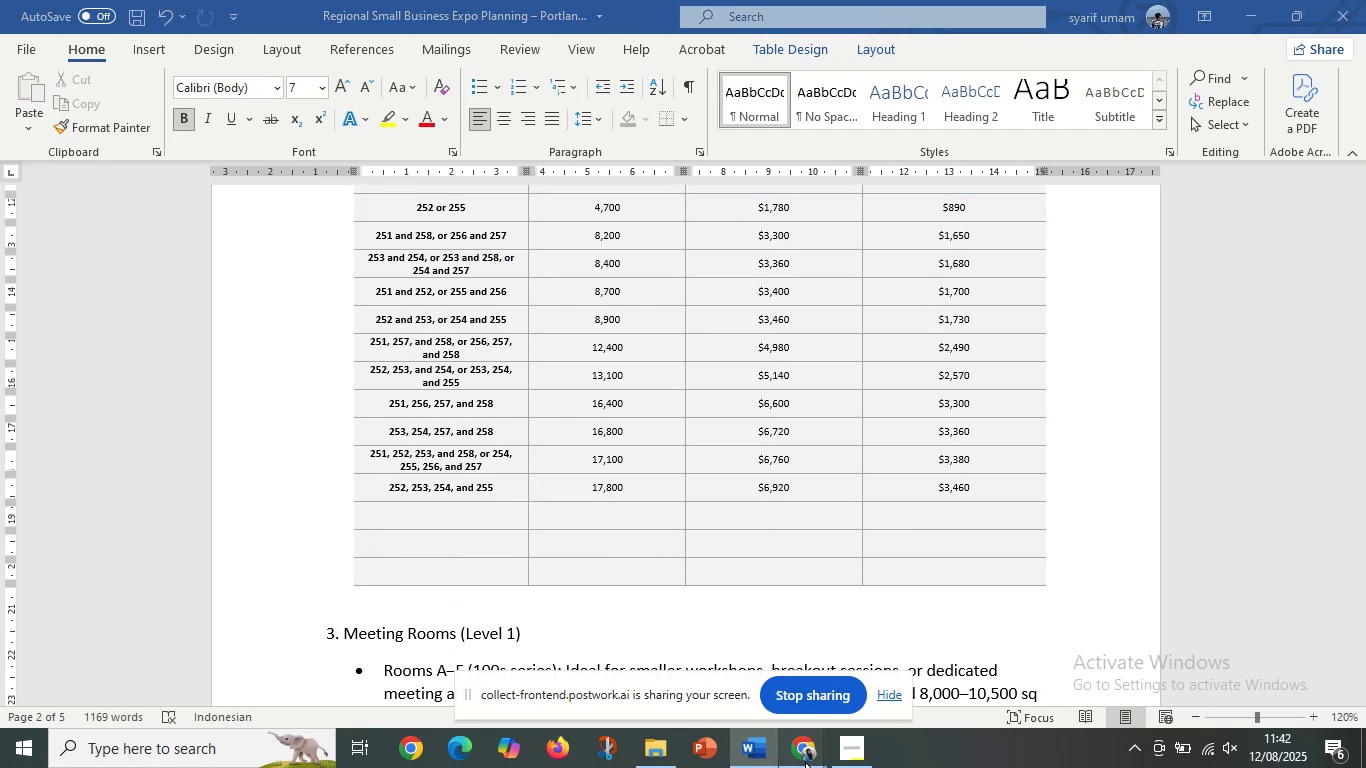 
left_click([671, 665])
 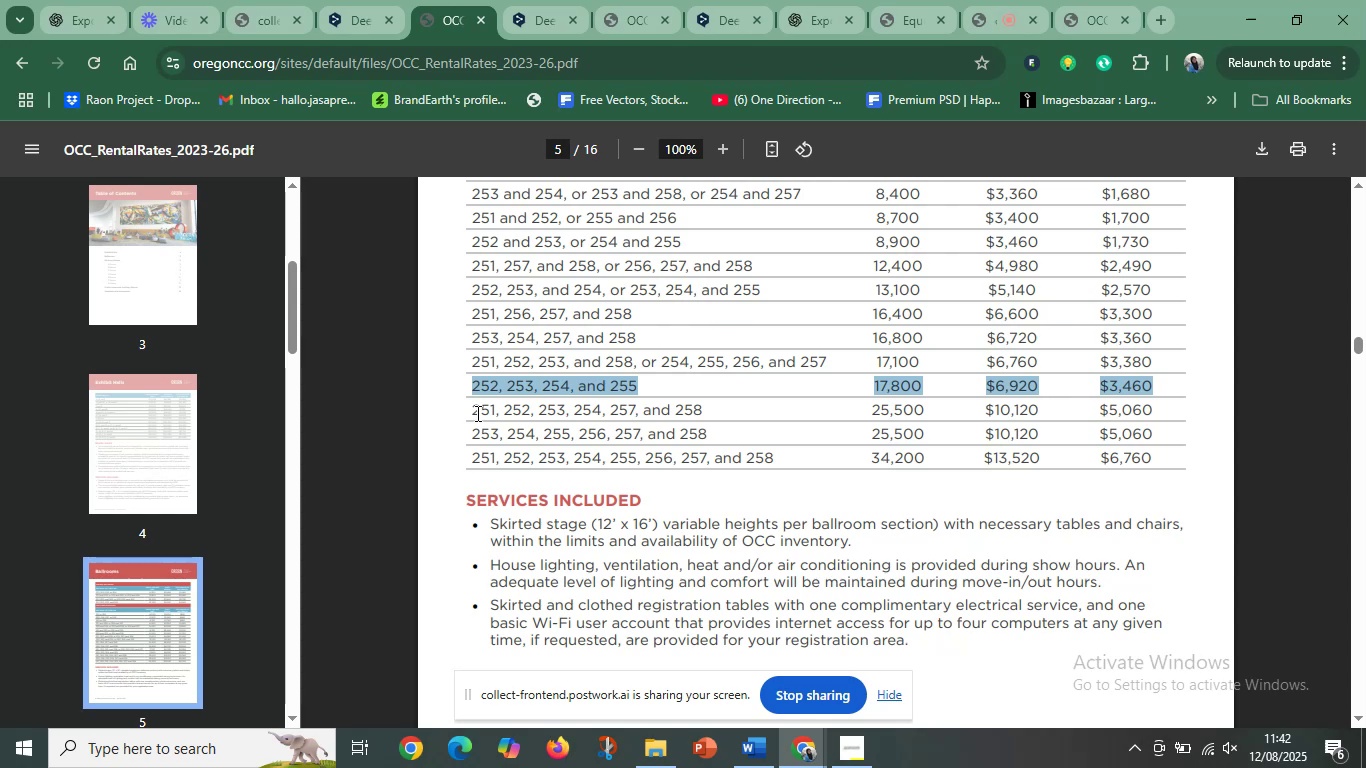 
left_click_drag(start_coordinate=[472, 411], to_coordinate=[1149, 403])
 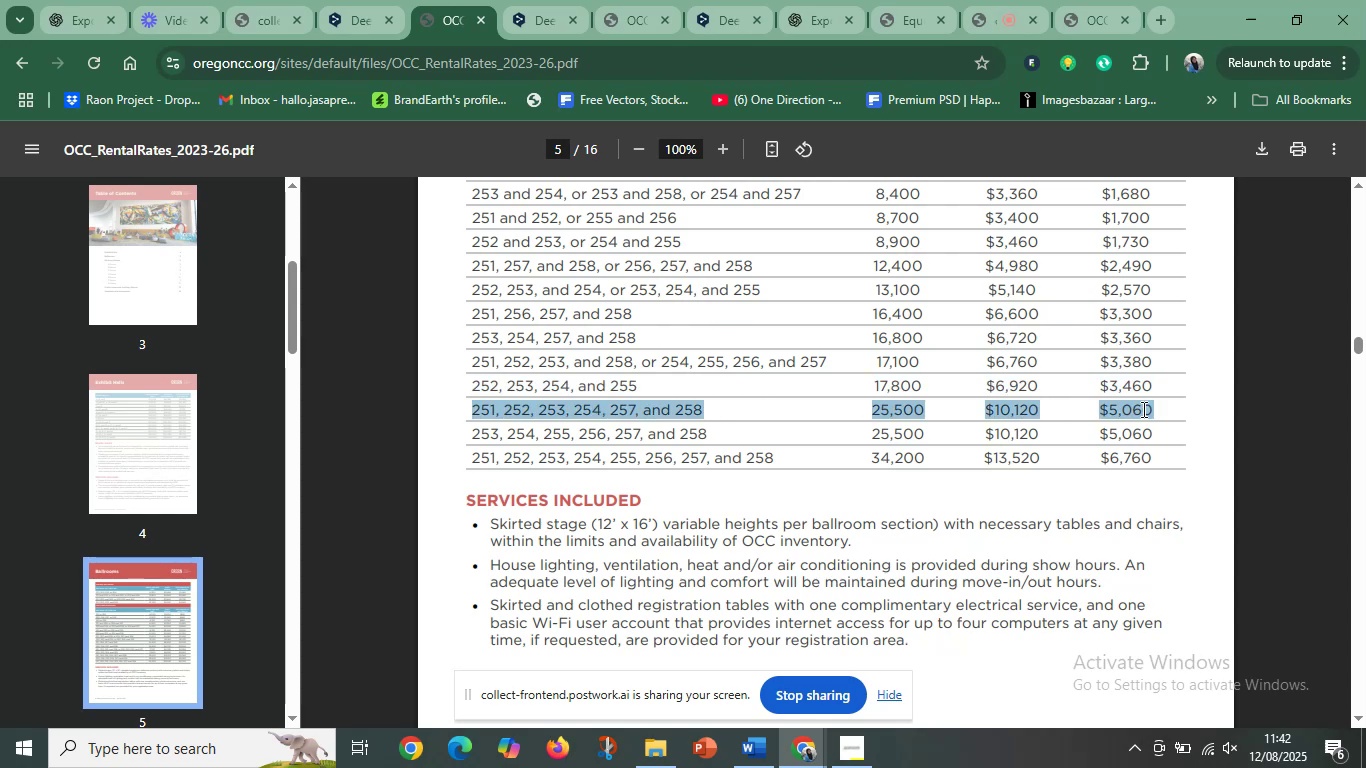 
key(Control+C)
 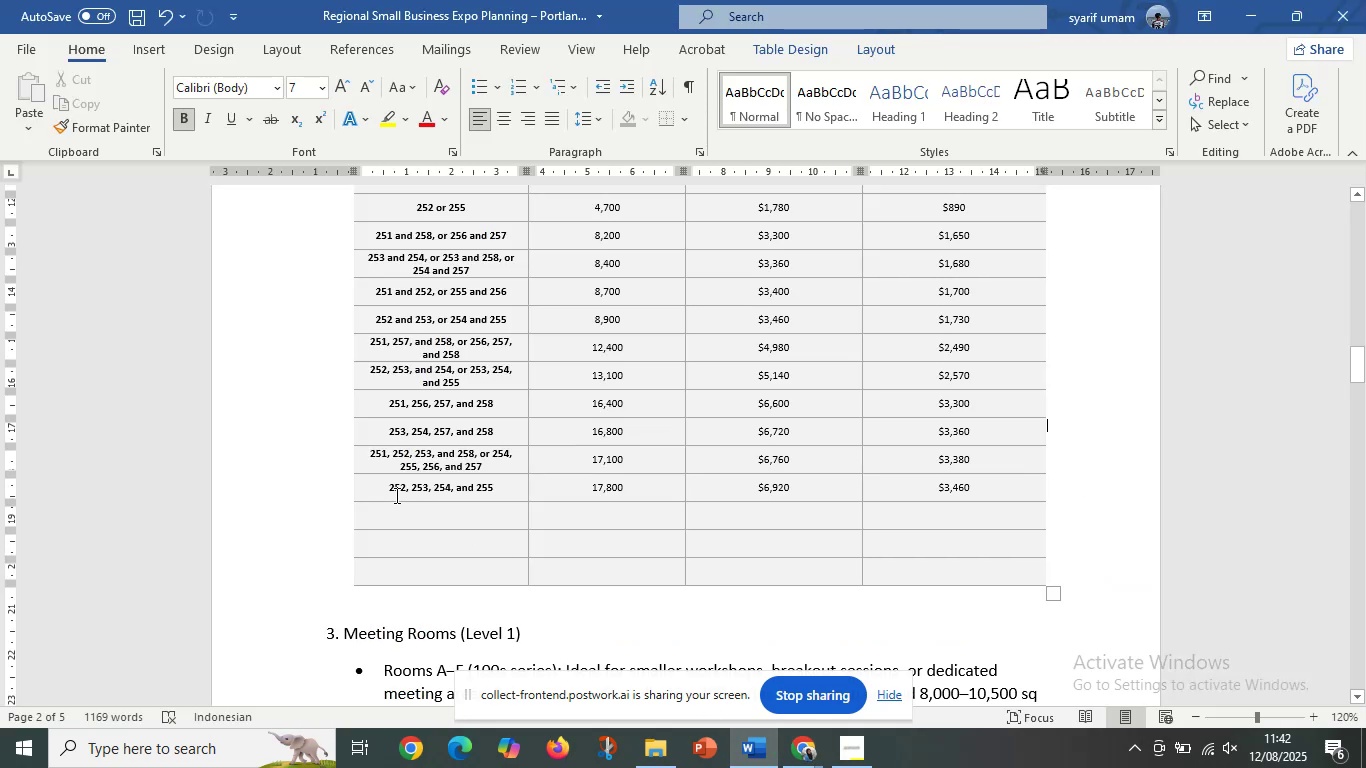 
left_click([401, 506])
 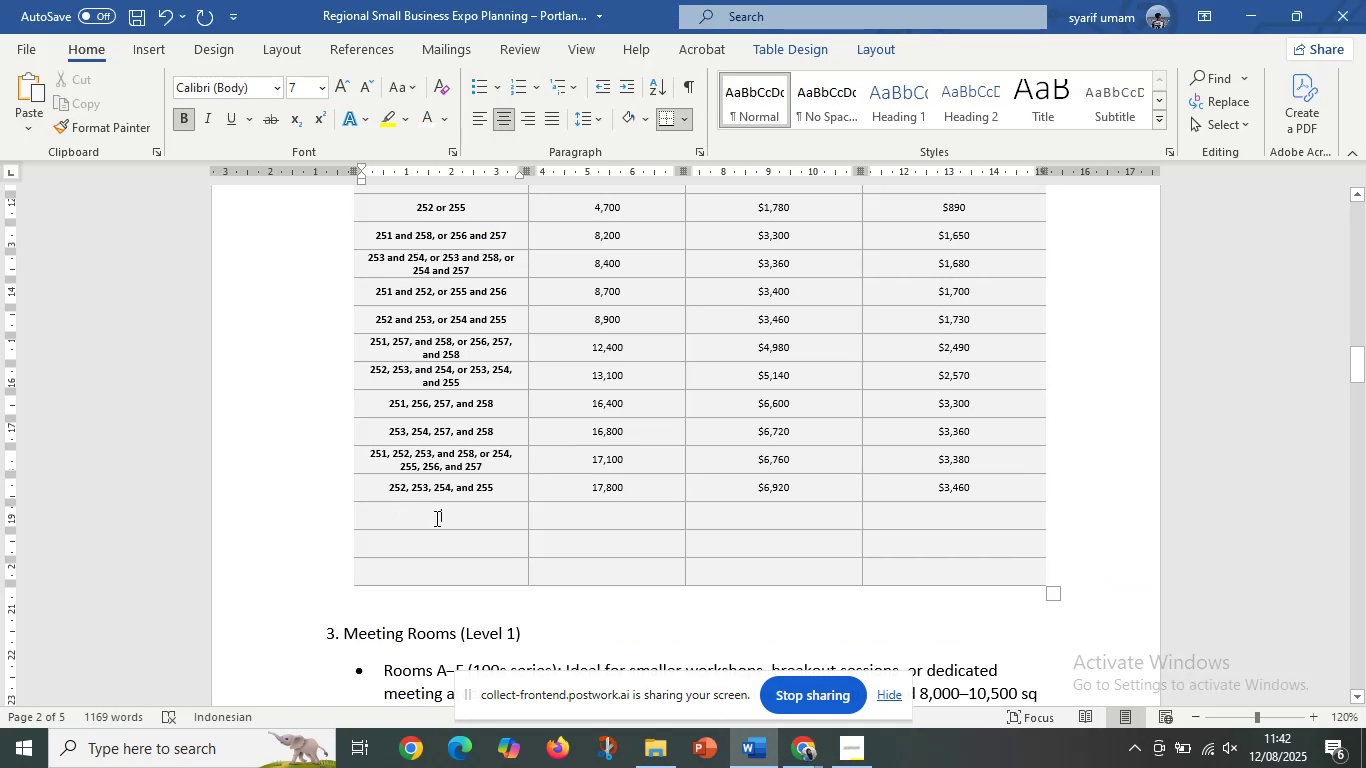 
key(Control+V)
 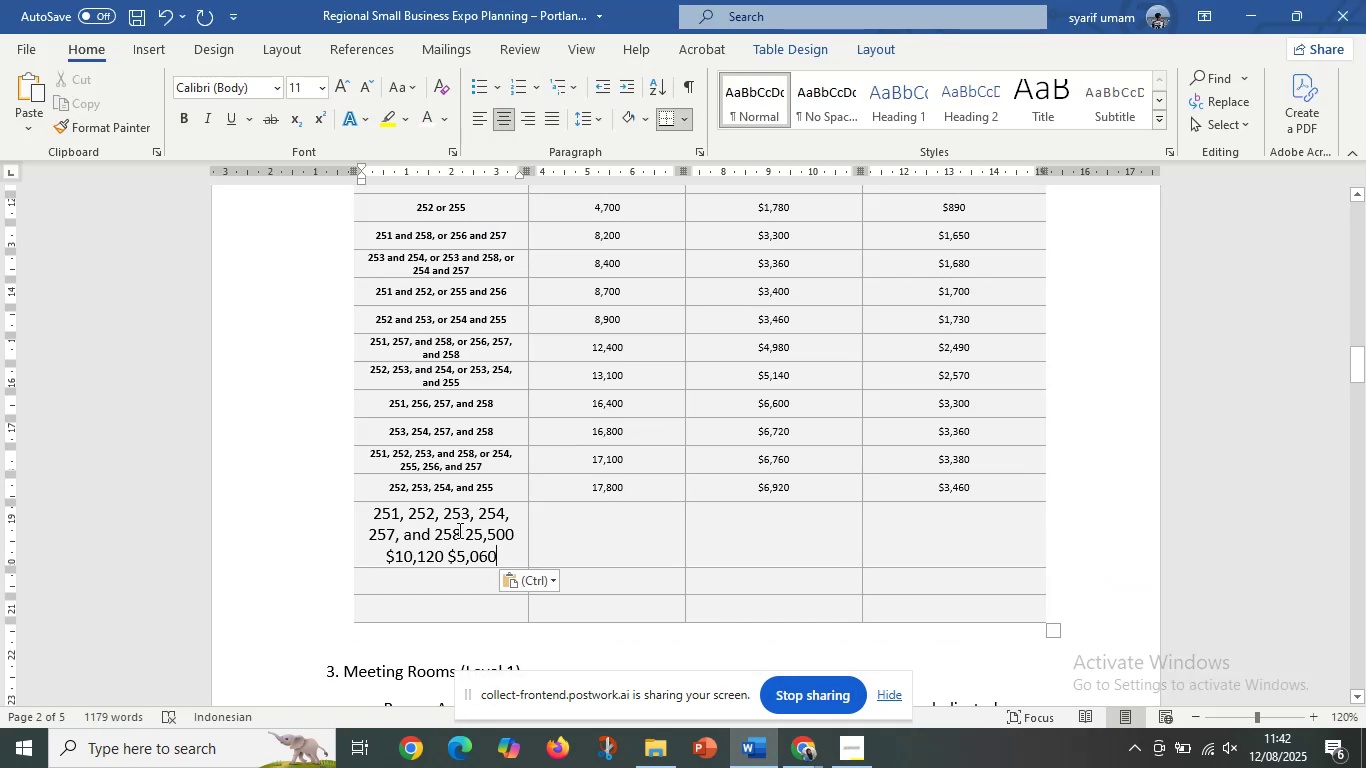 
left_click_drag(start_coordinate=[470, 535], to_coordinate=[492, 552])
 